 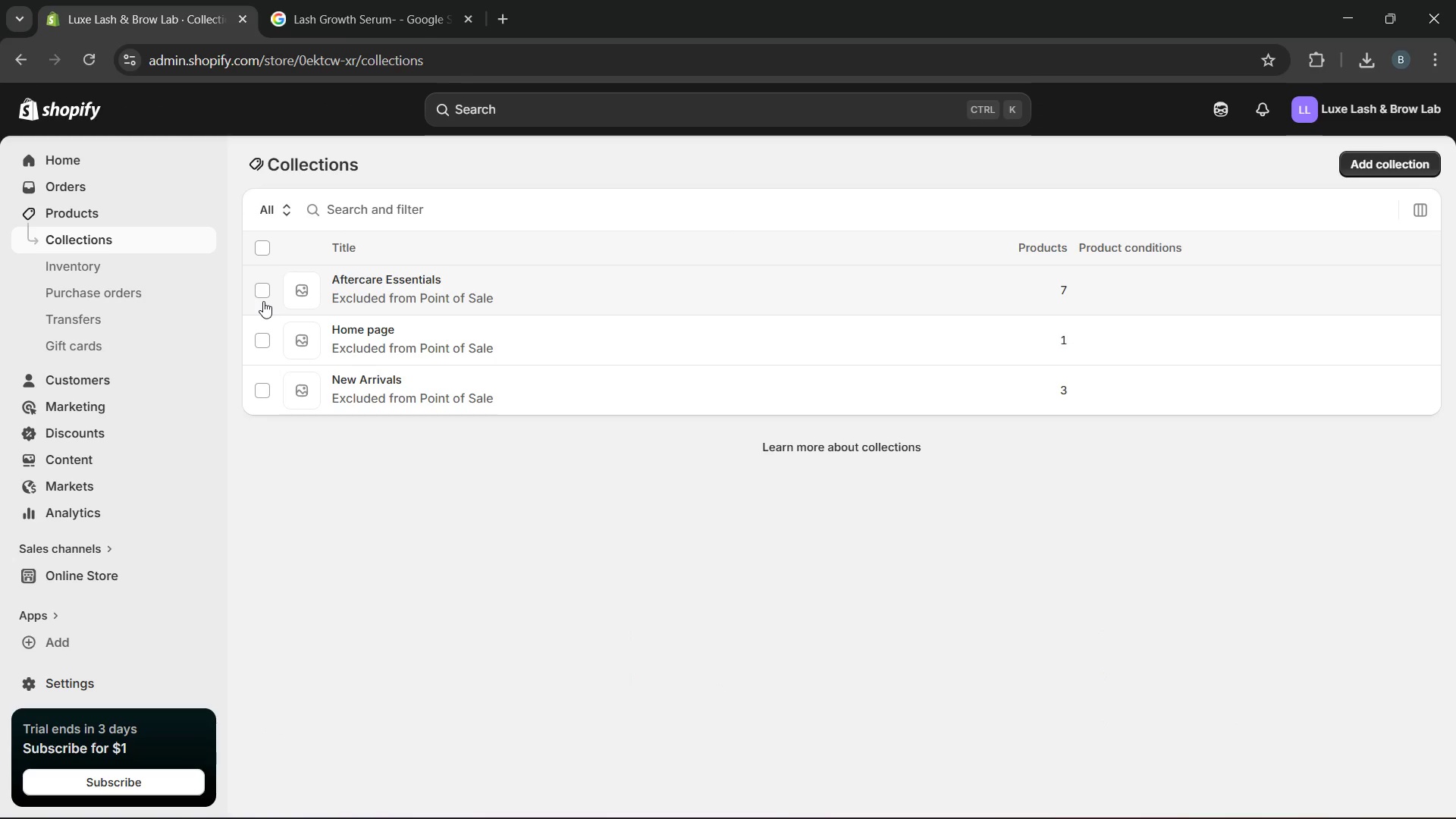 
left_click([428, 297])
 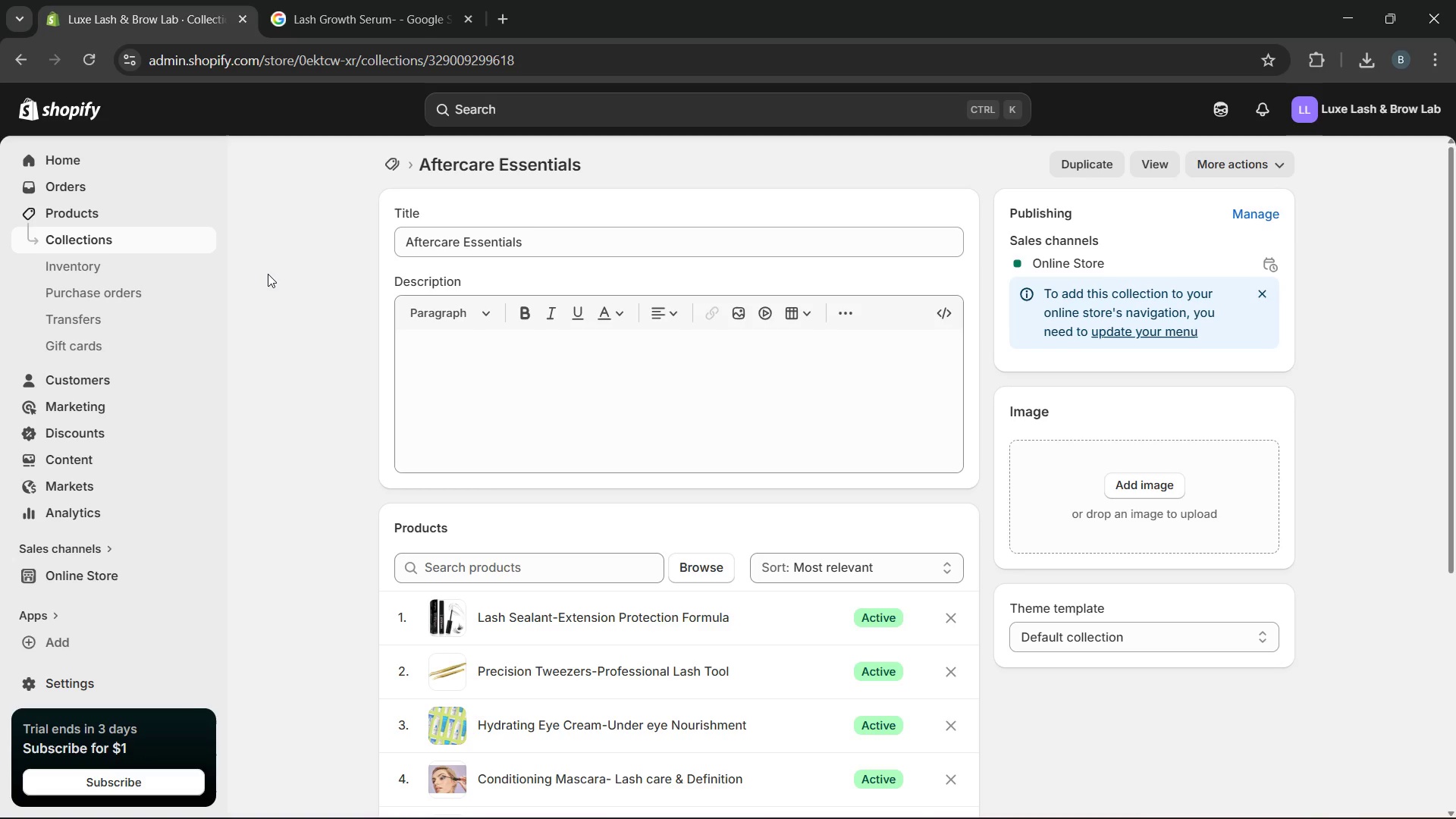 
wait(14.88)
 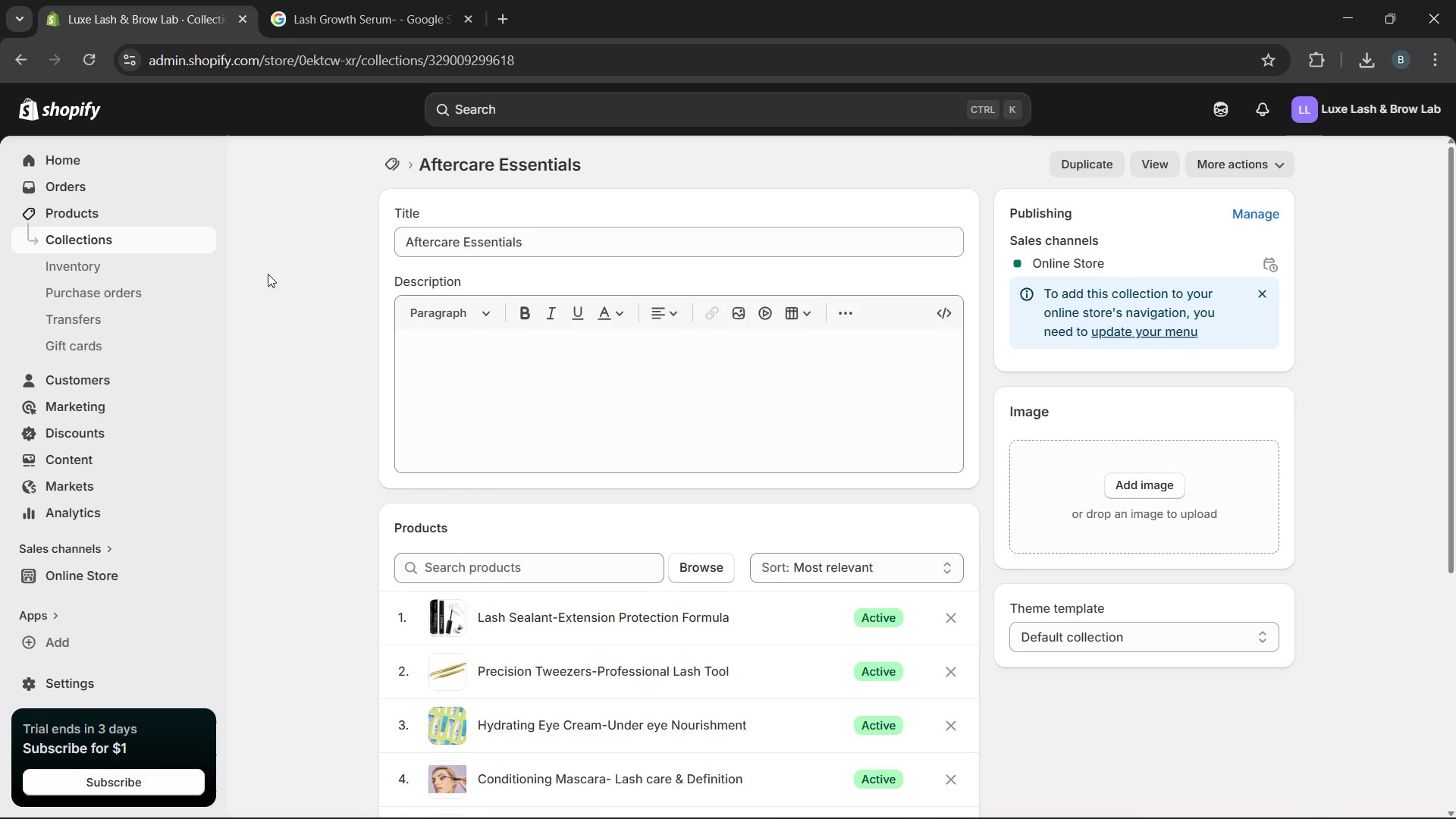 
left_click([191, 237])
 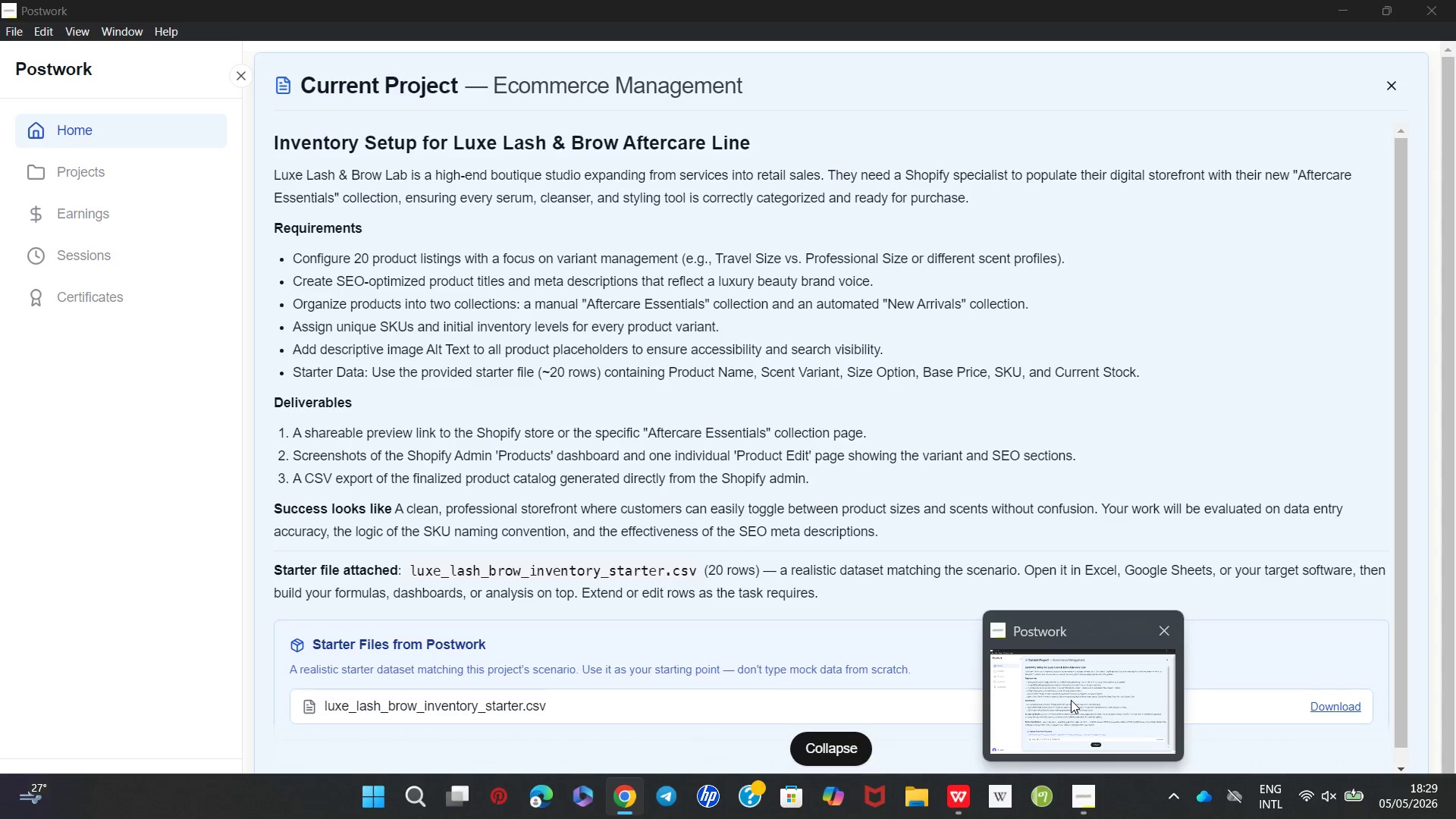 
wait(12.66)
 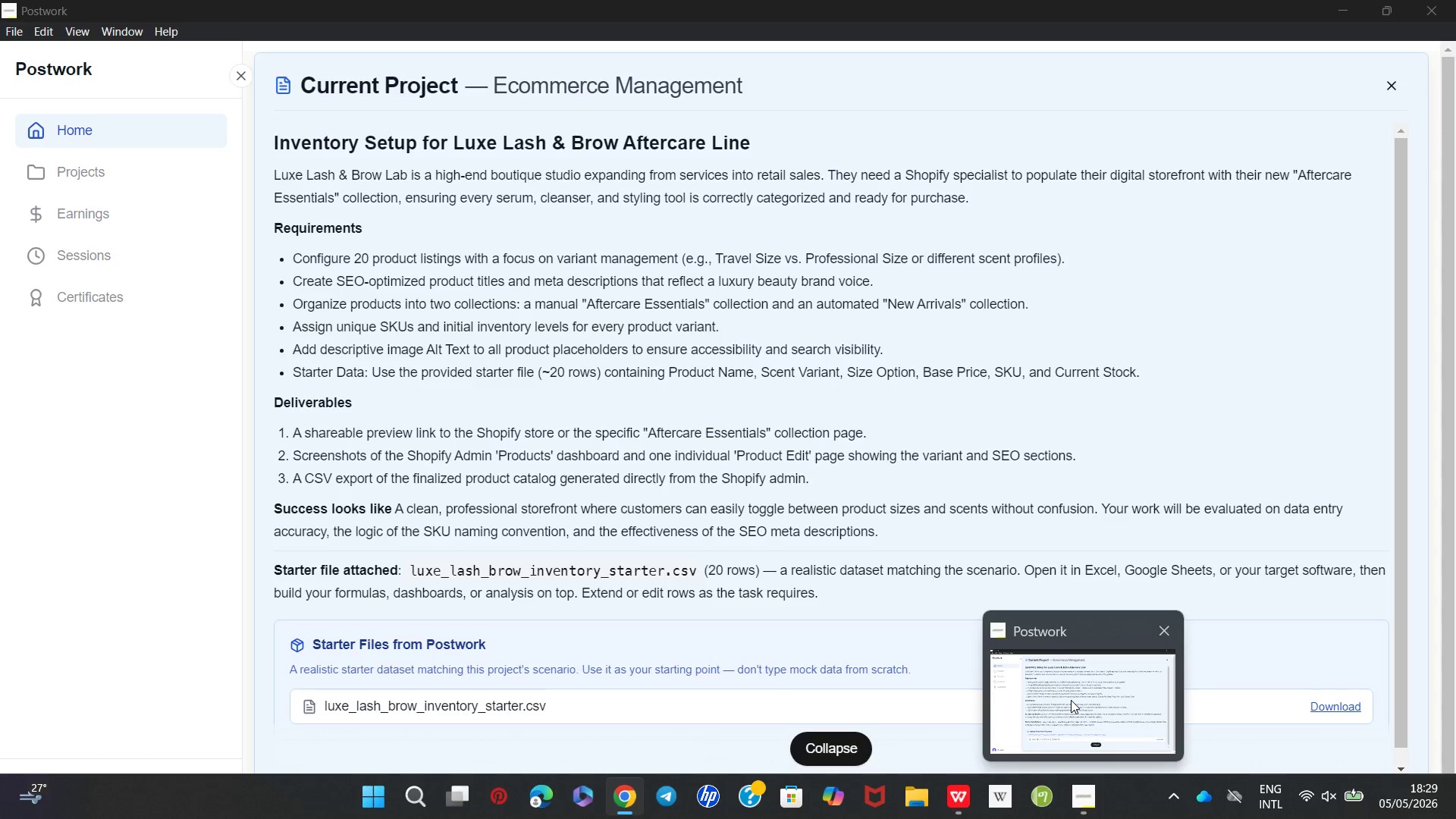 
left_click([270, 290])
 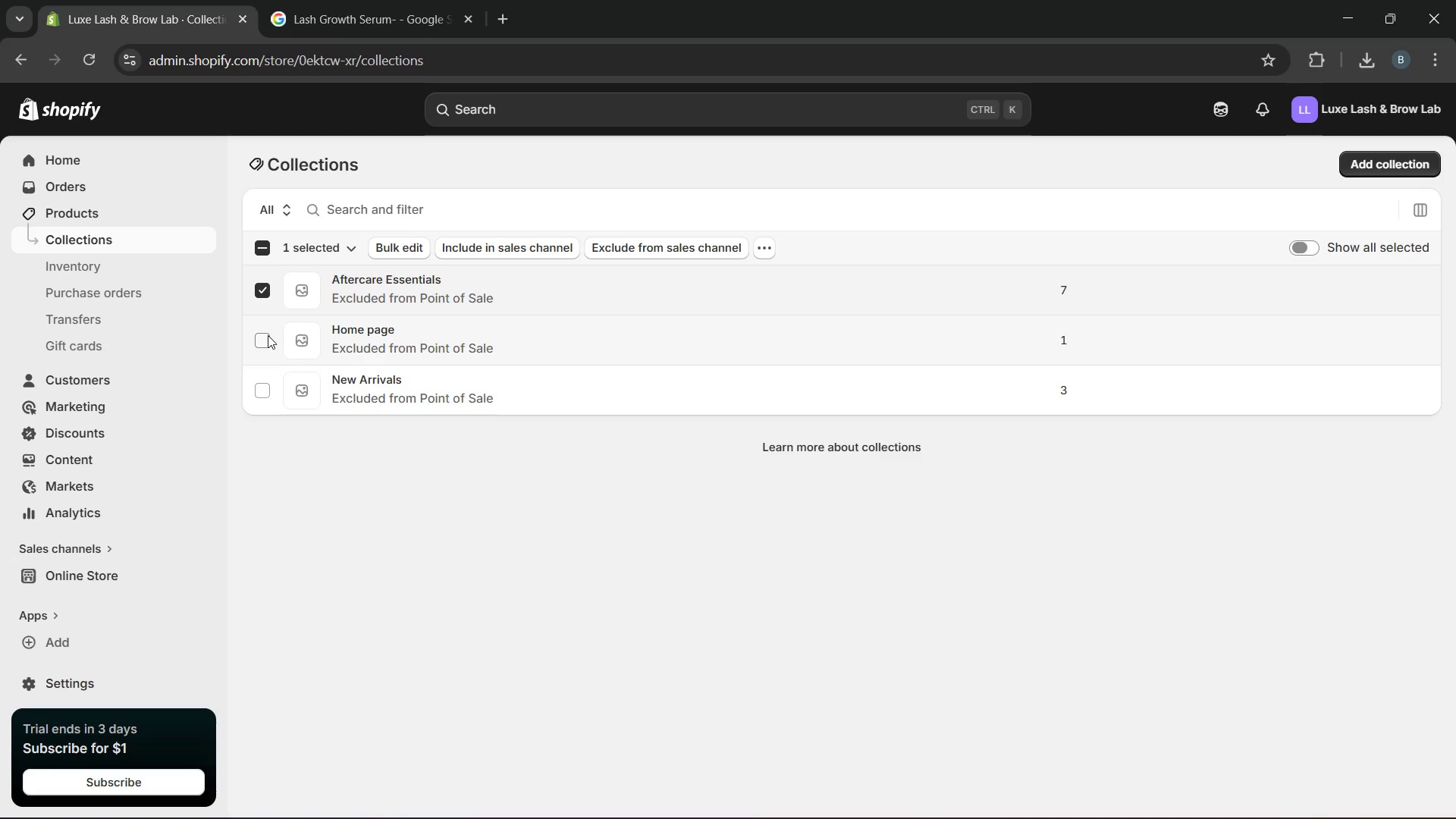 
left_click([261, 381])
 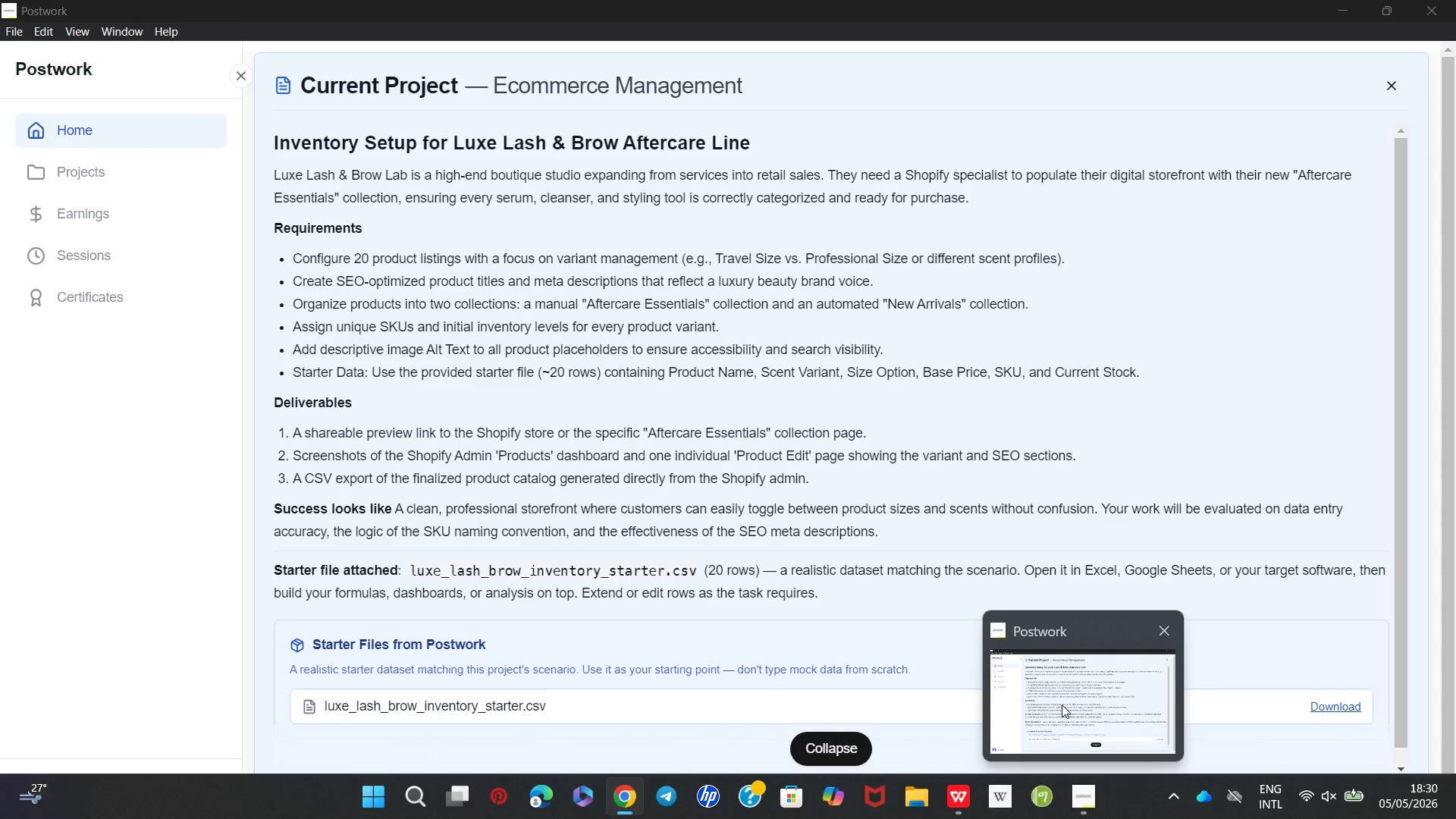 
wait(28.22)
 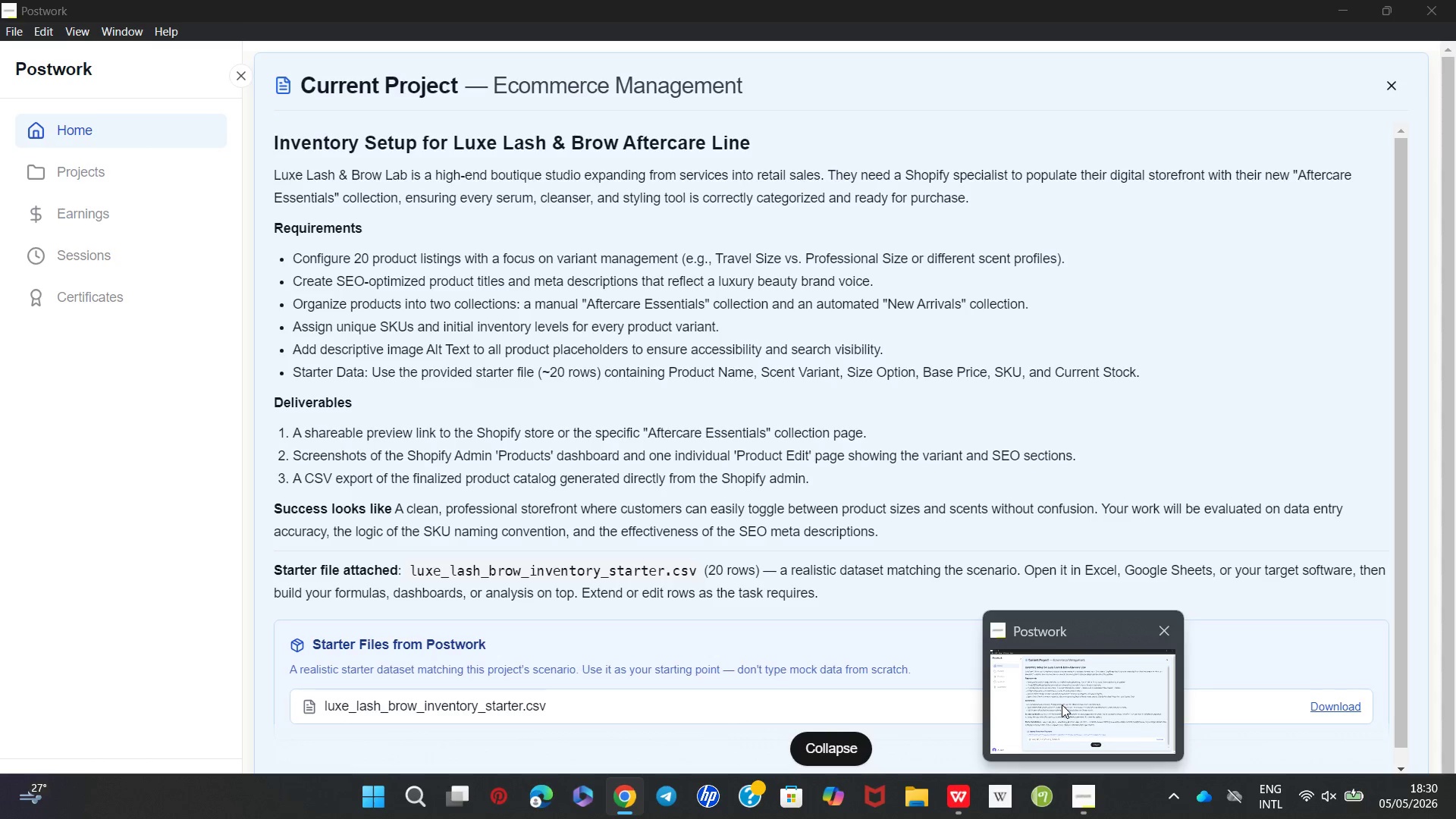 
left_click([779, 253])
 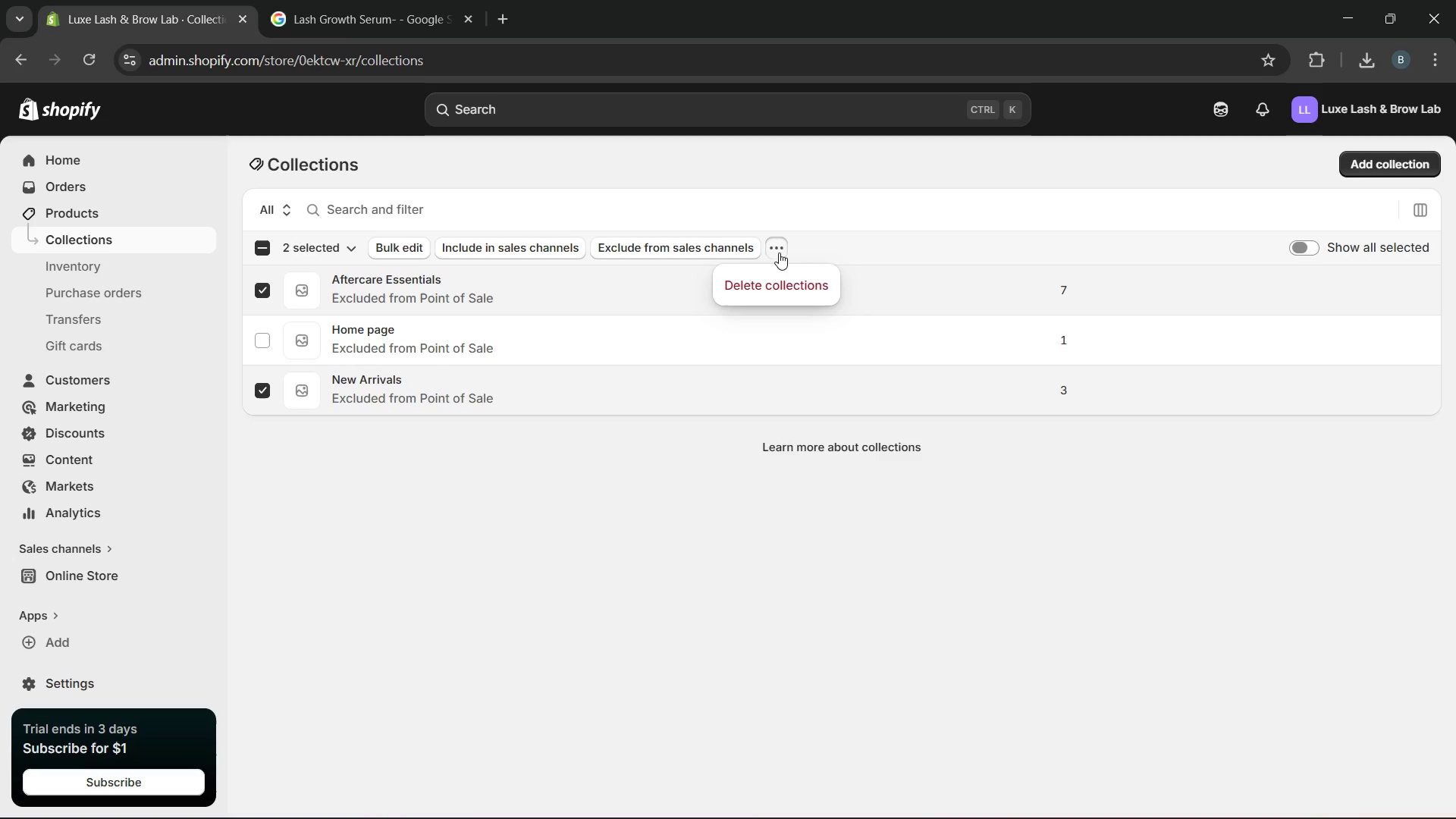 
left_click([777, 290])
 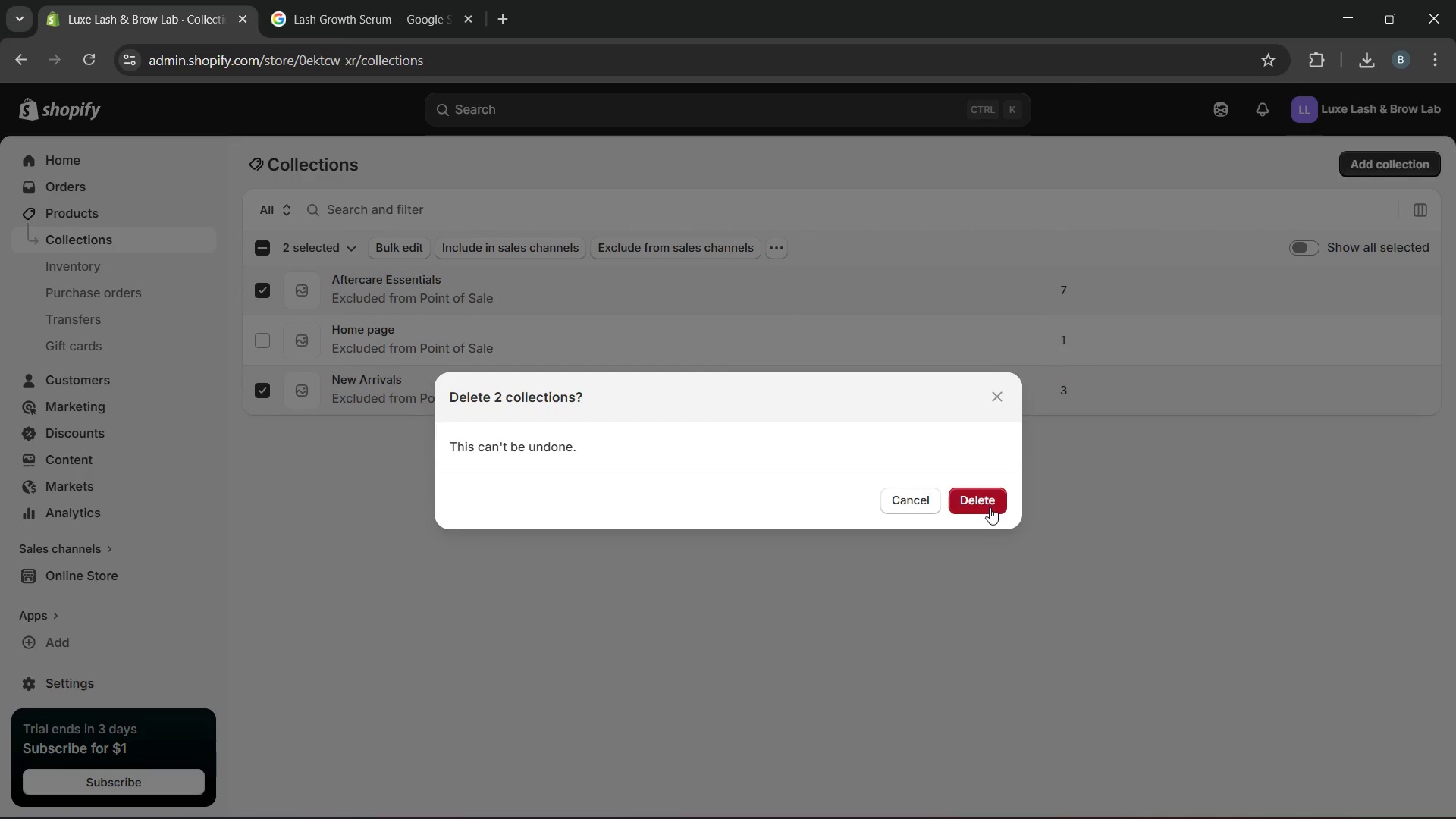 
left_click([990, 508])
 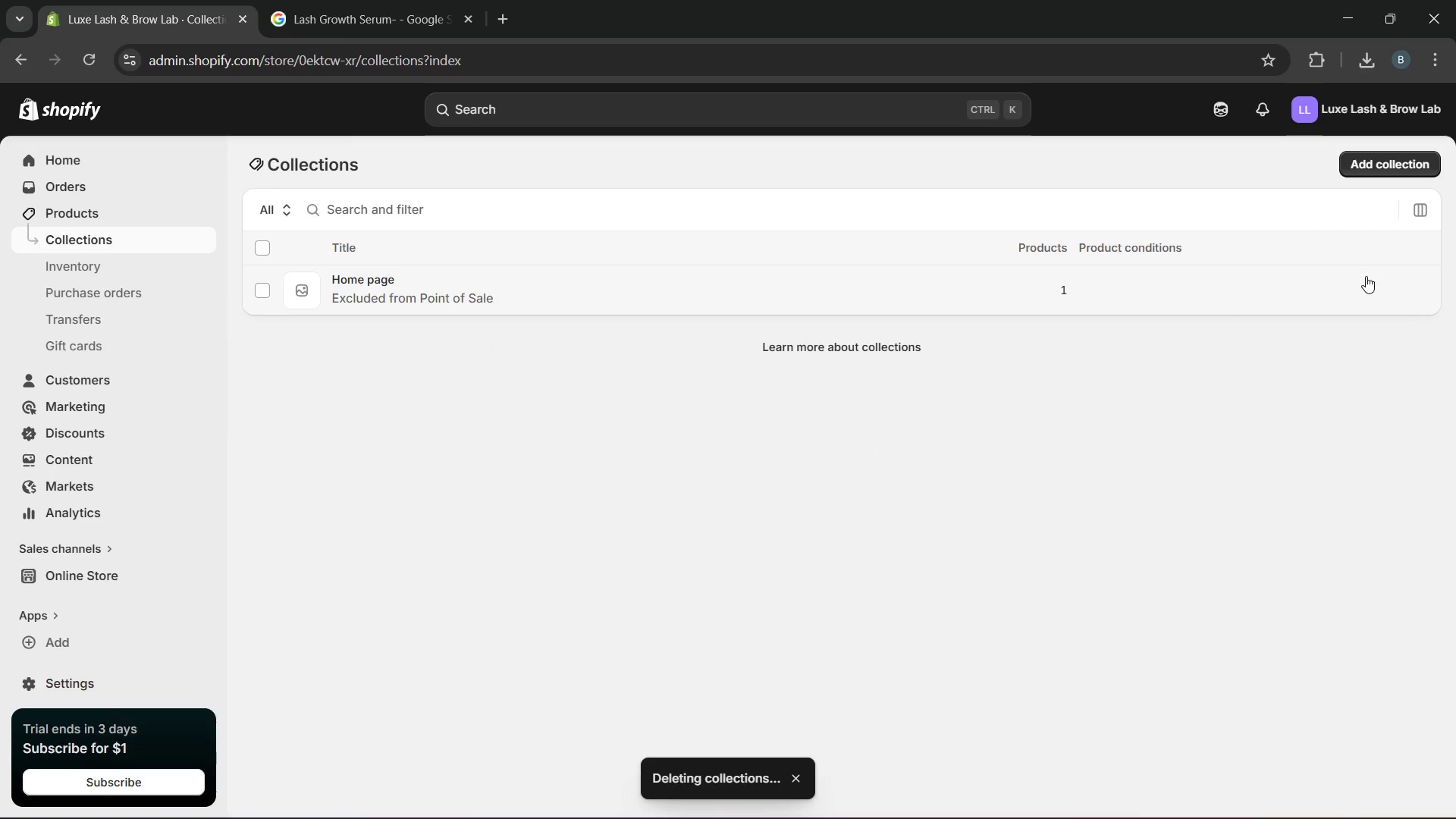 
left_click([1363, 170])
 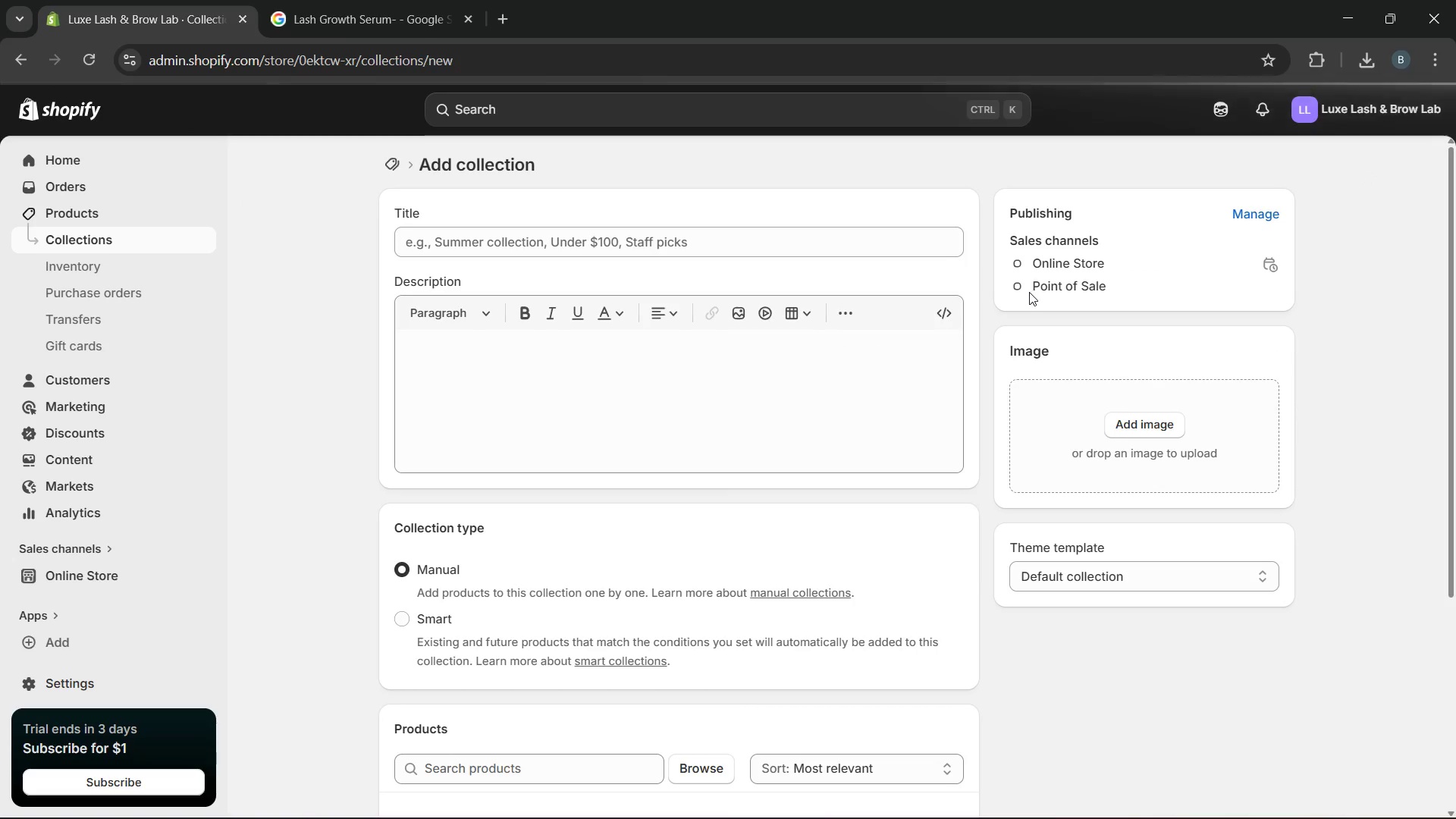 
left_click([817, 252])
 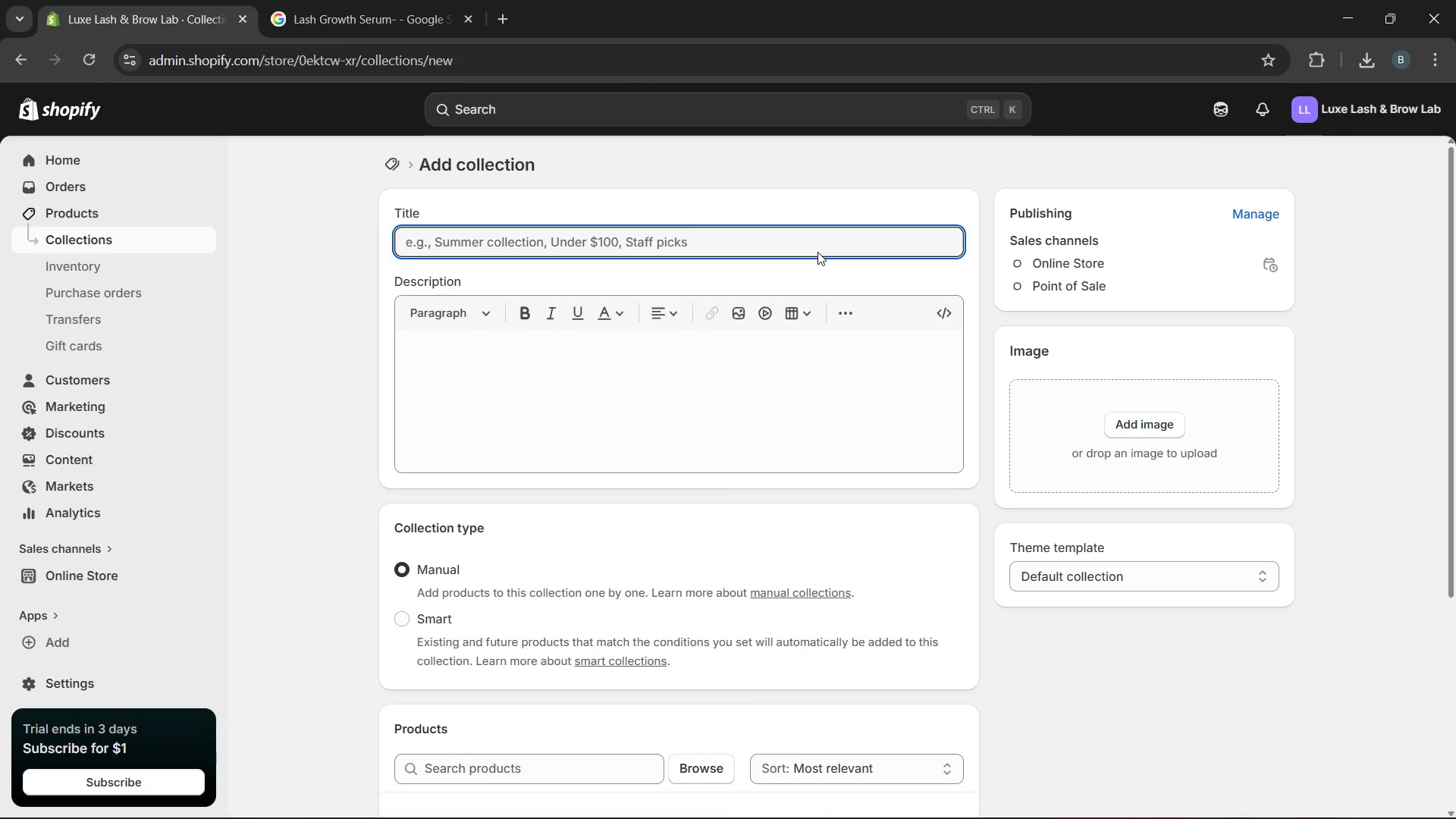 
type(New arivals )
 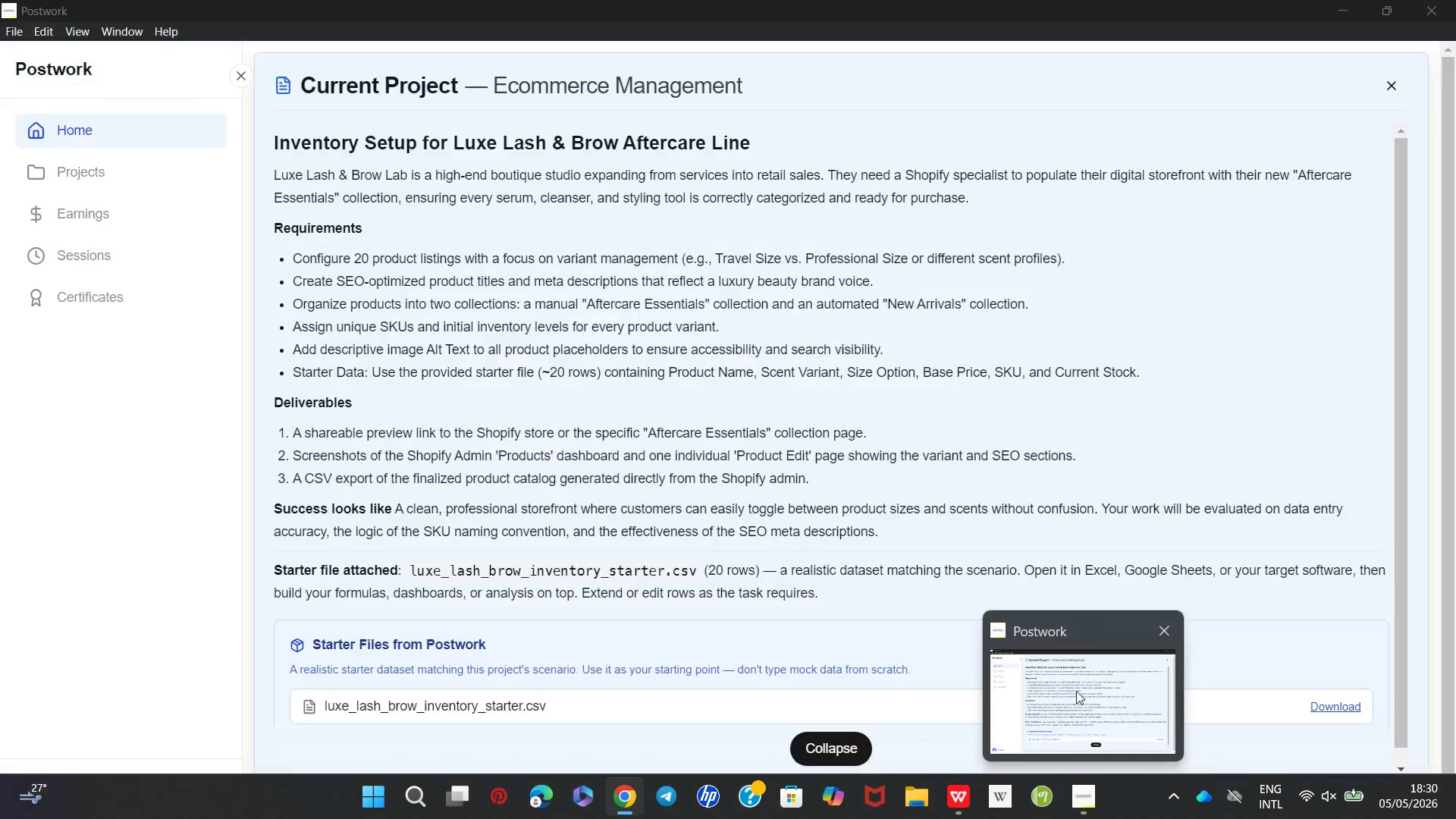 
wait(8.89)
 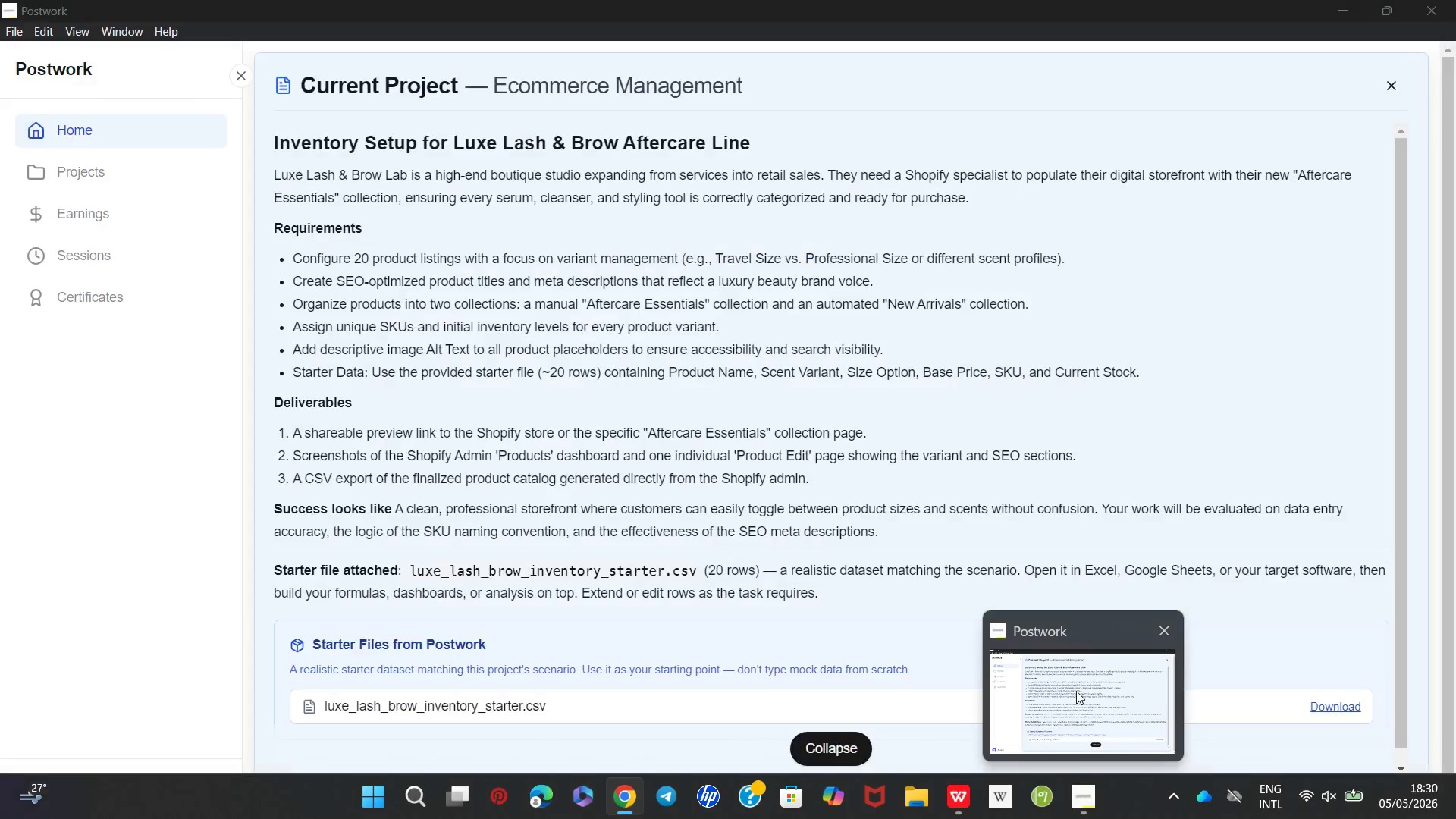 
left_click([444, 246])
 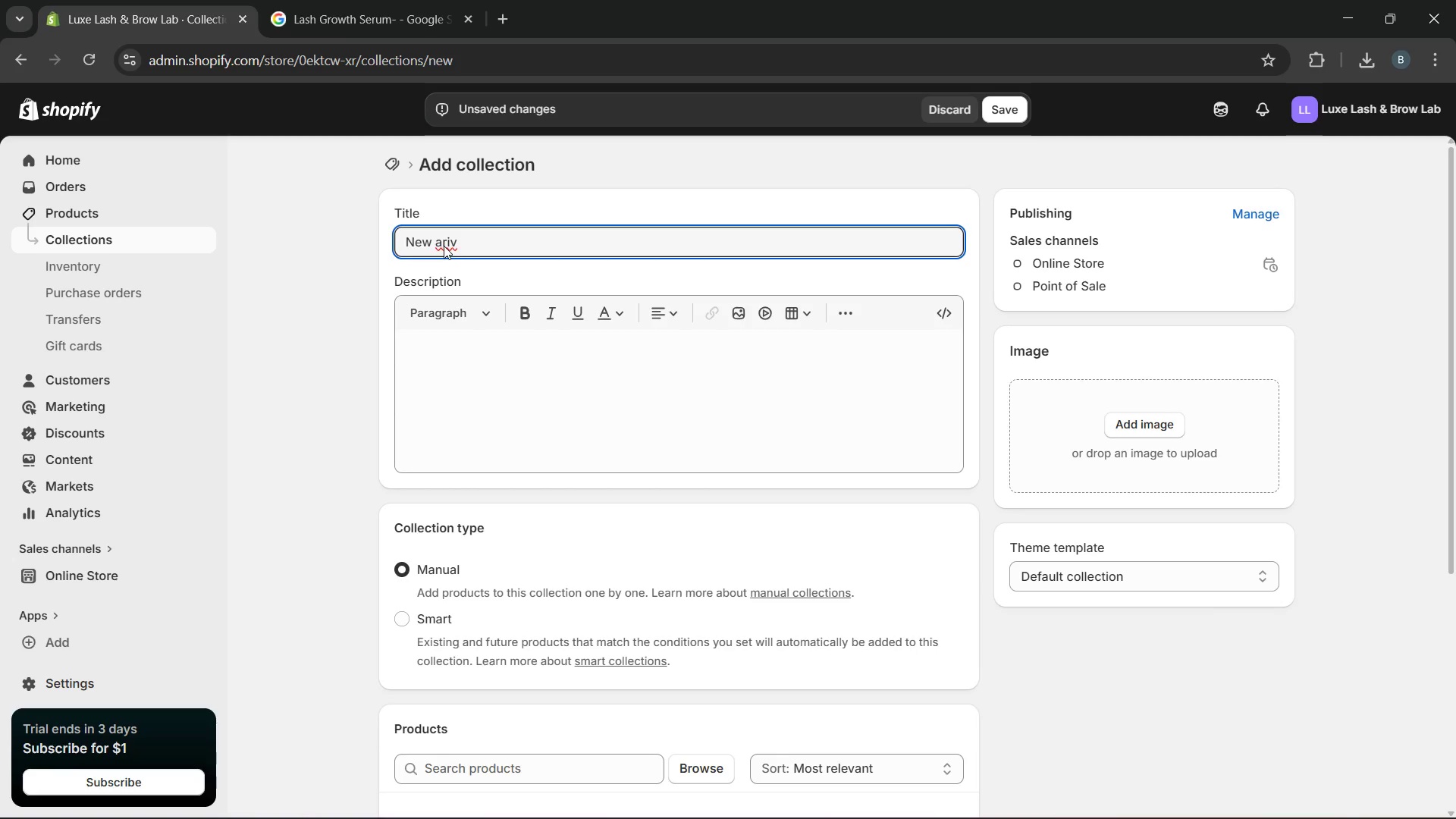 
key(ArrowLeft)
 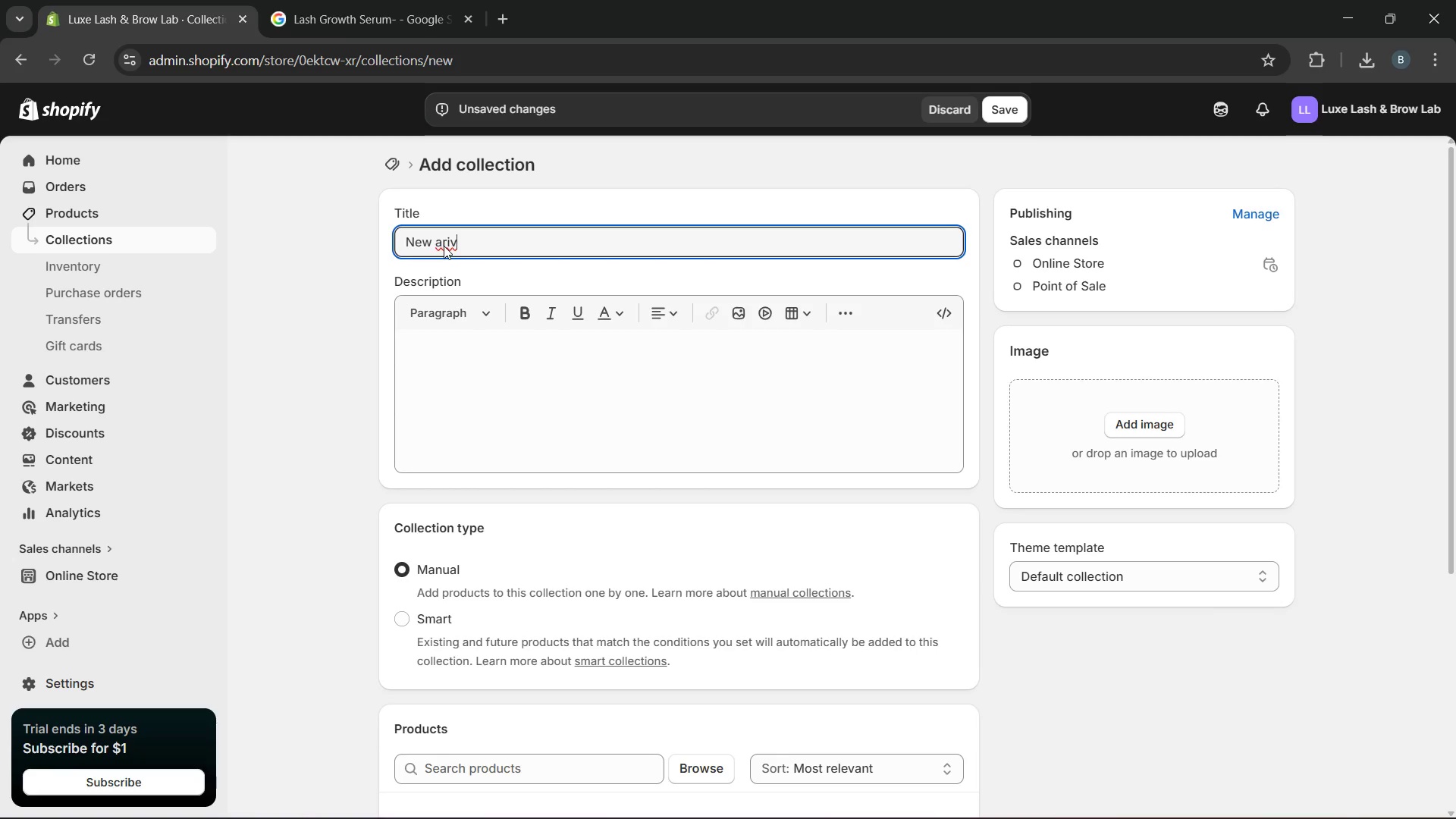 
key(ArrowLeft)
 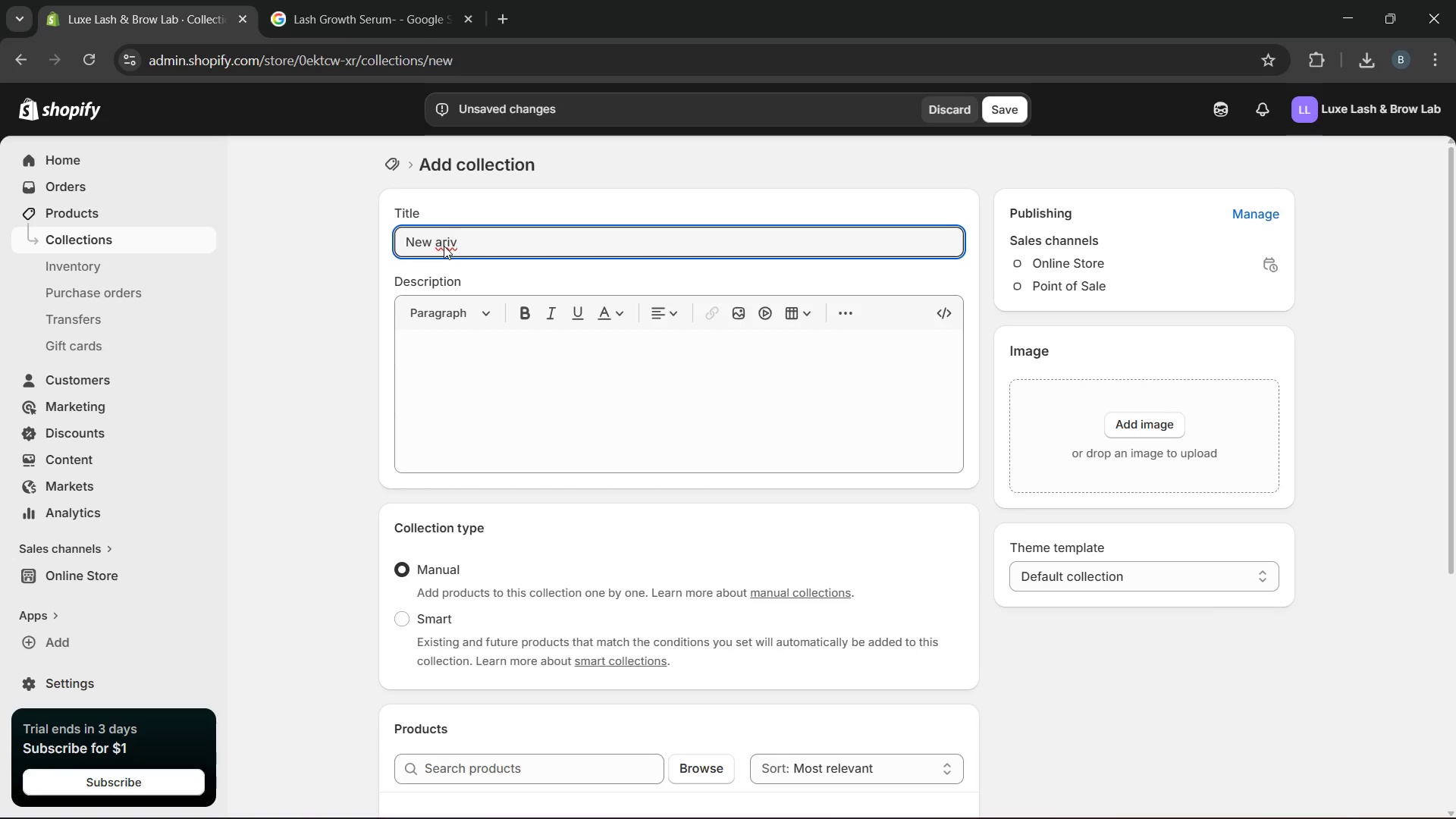 
key(ArrowLeft)
 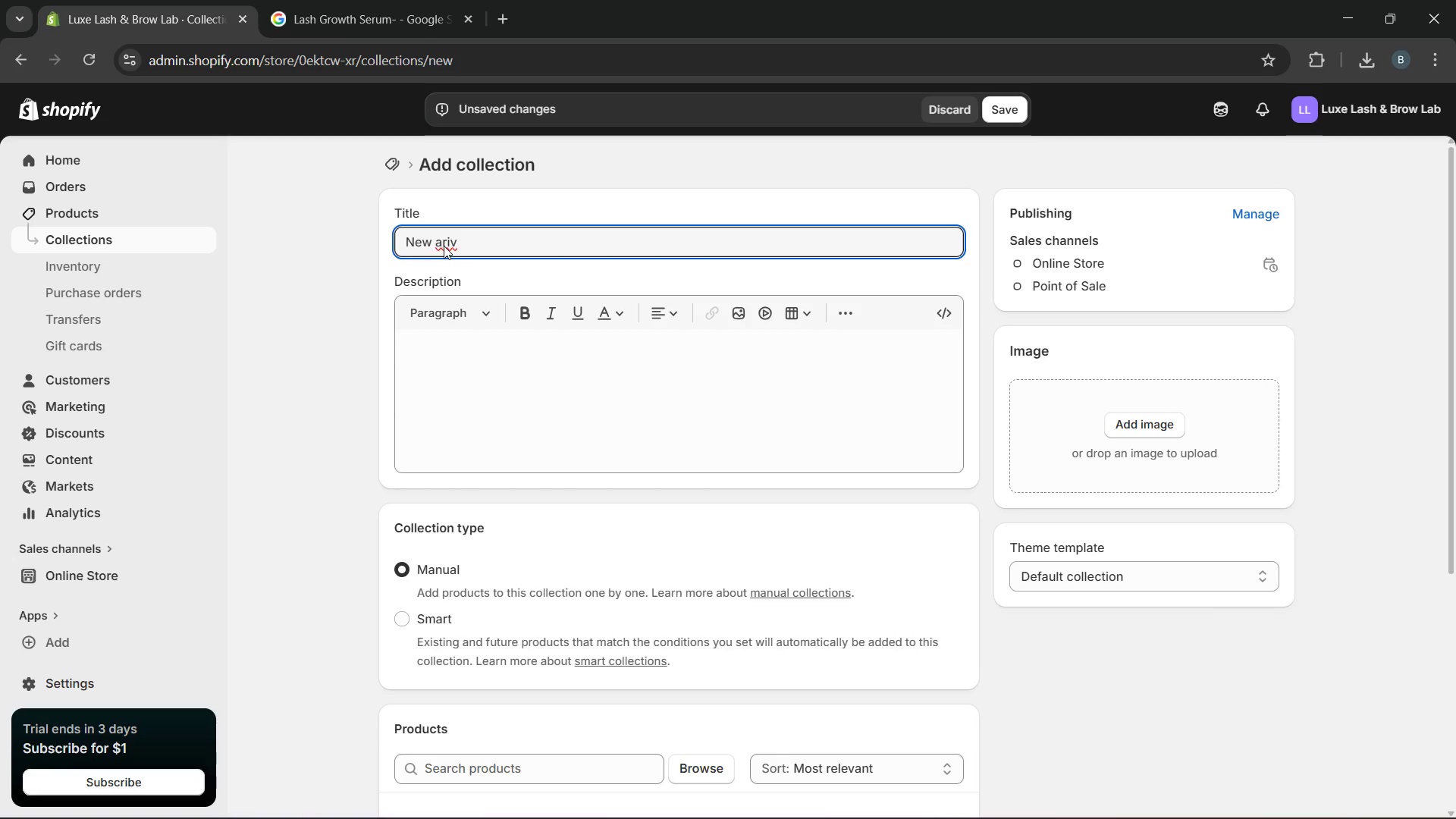 
key(ArrowLeft)
 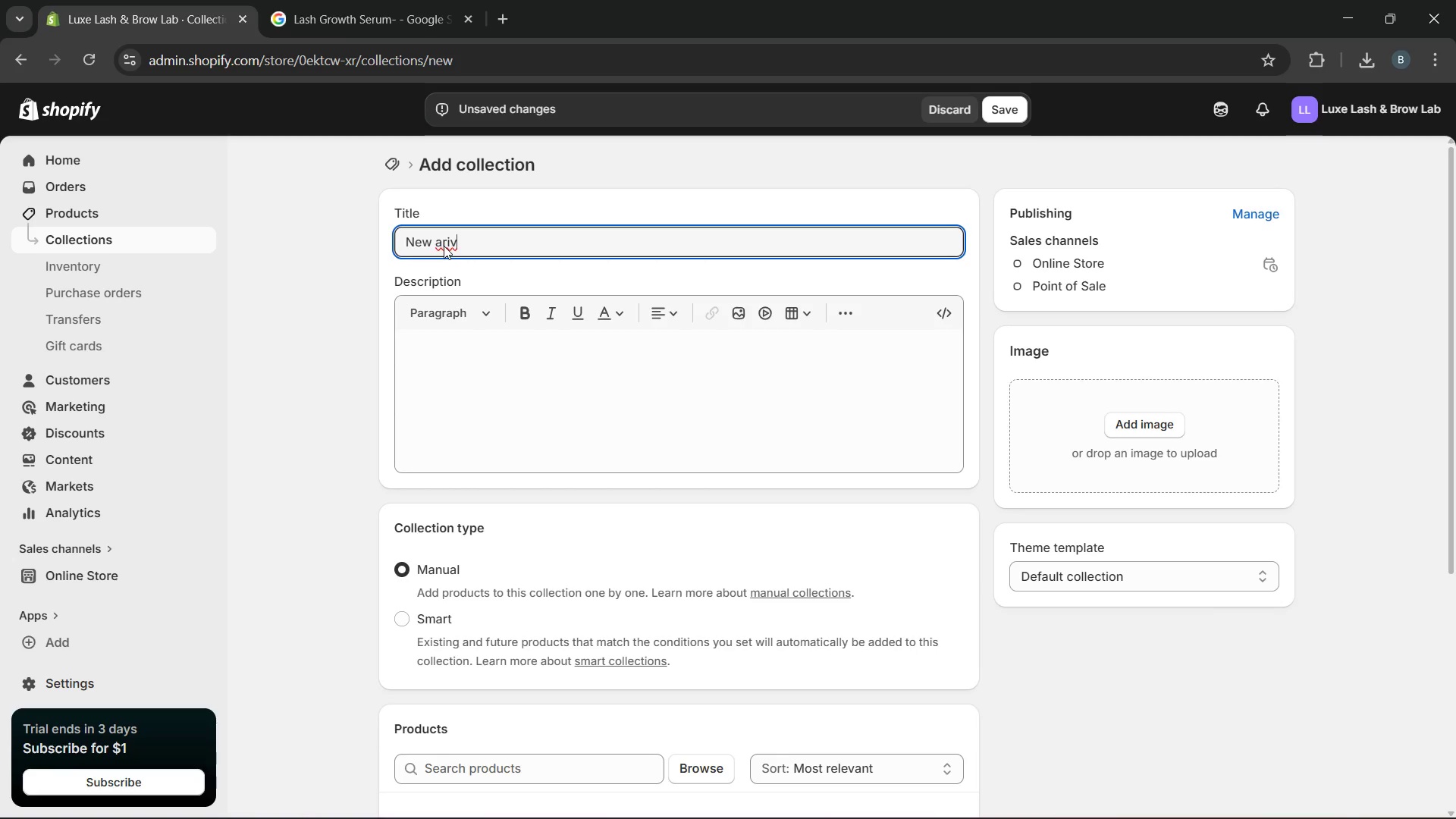 
key(ArrowLeft)
 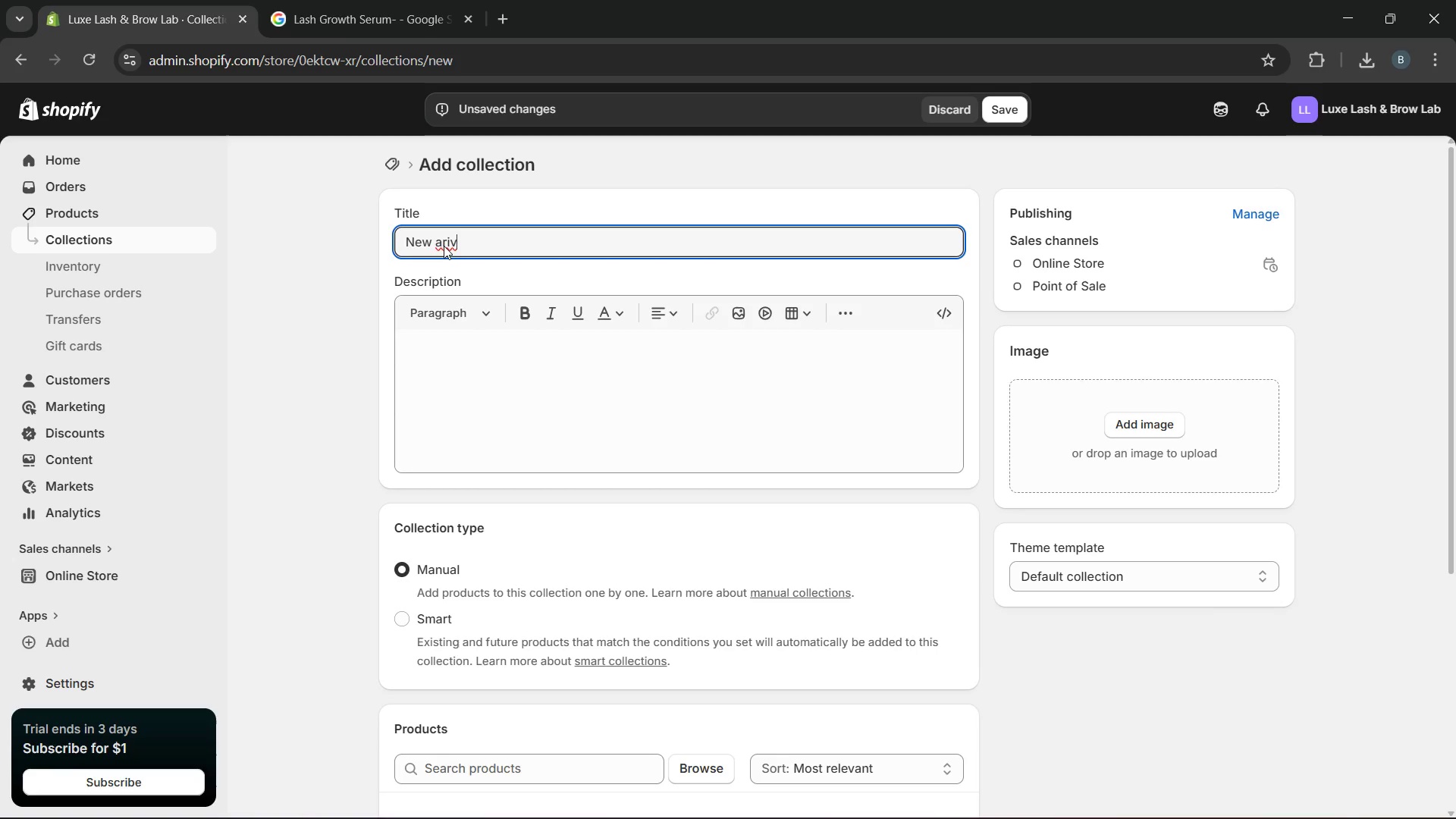 
key(ArrowLeft)
 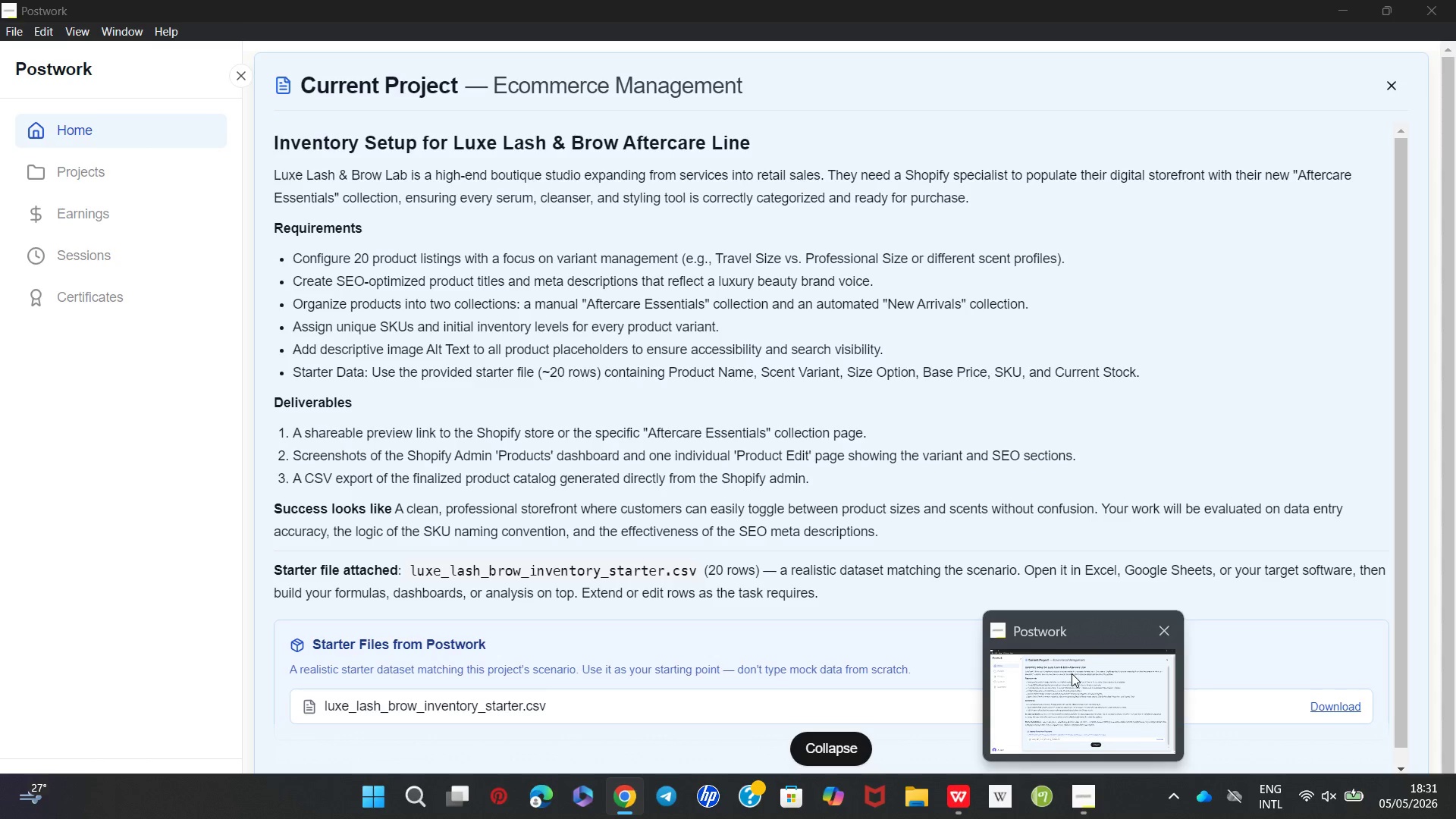 
wait(10.05)
 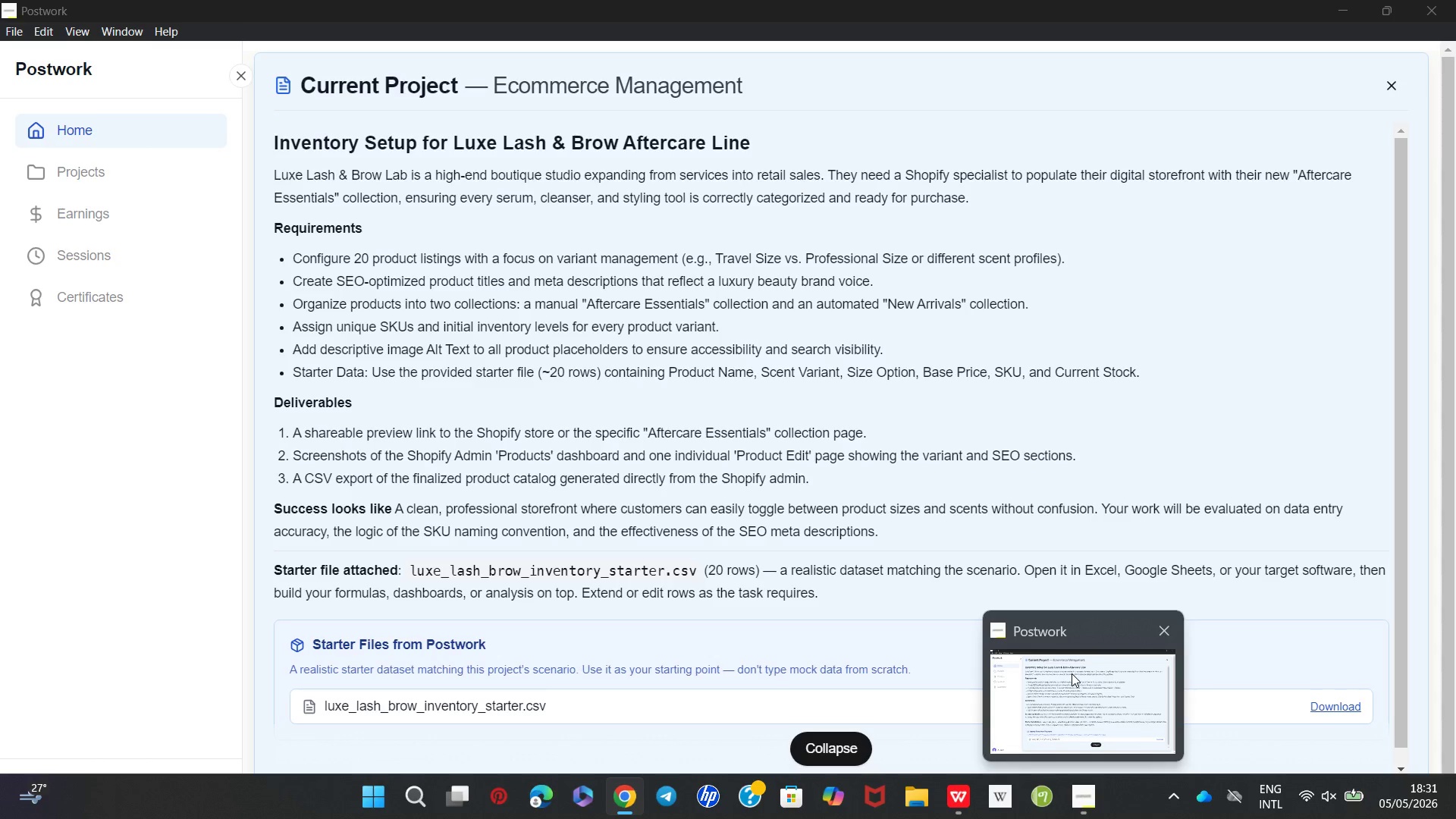 
key(ArrowRight)
 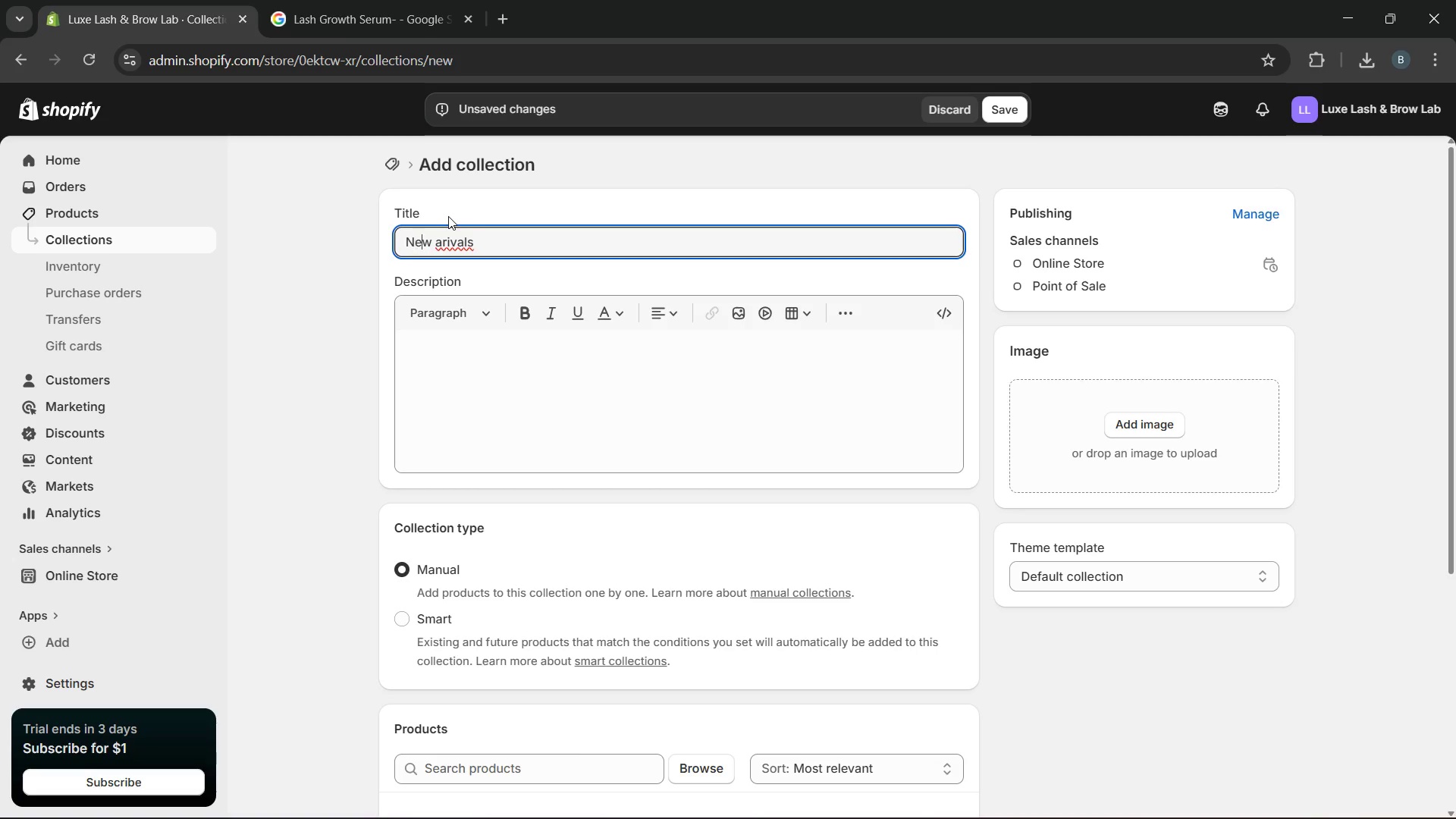 
key(ArrowRight)
 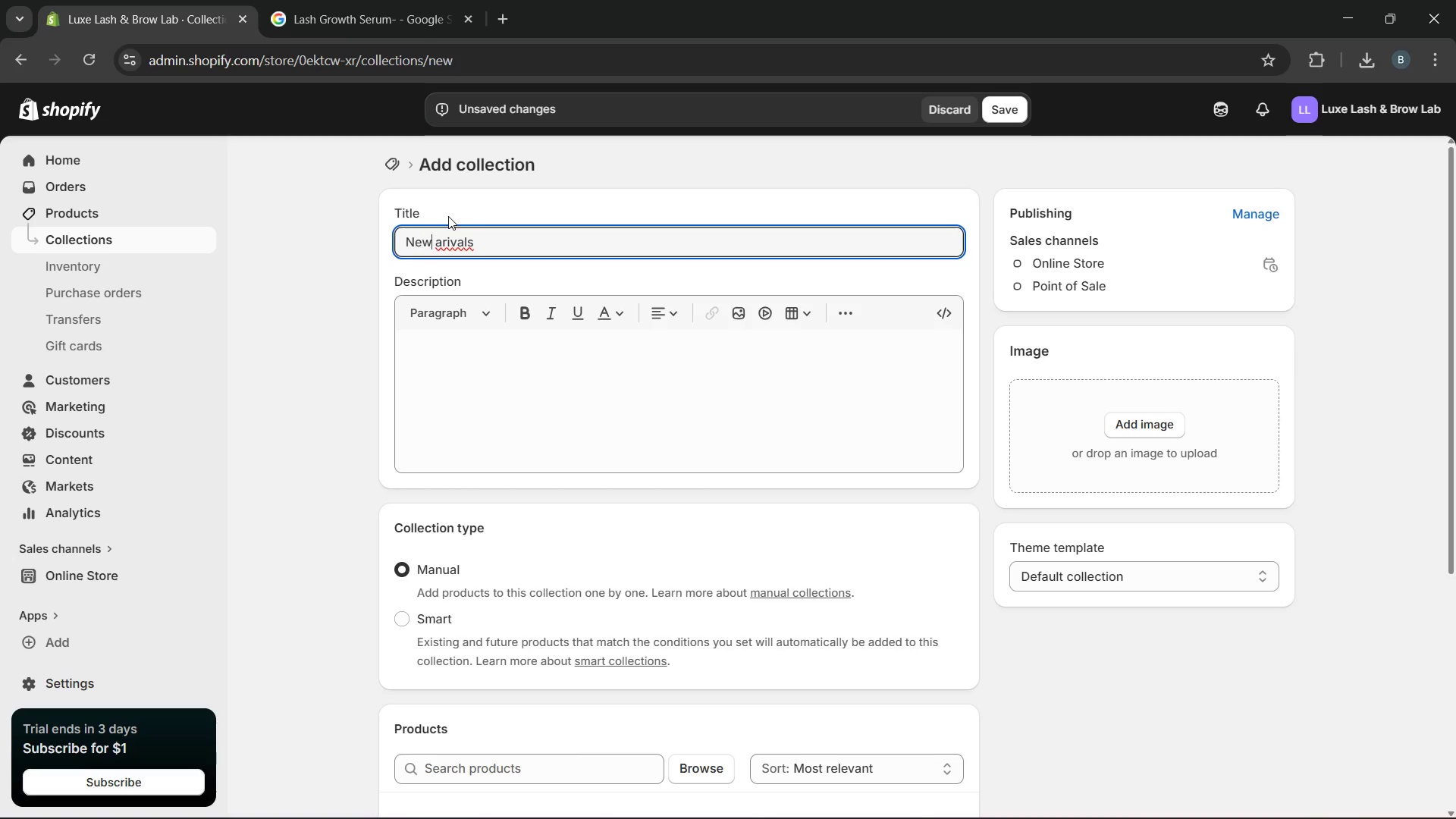 
key(ArrowRight)
 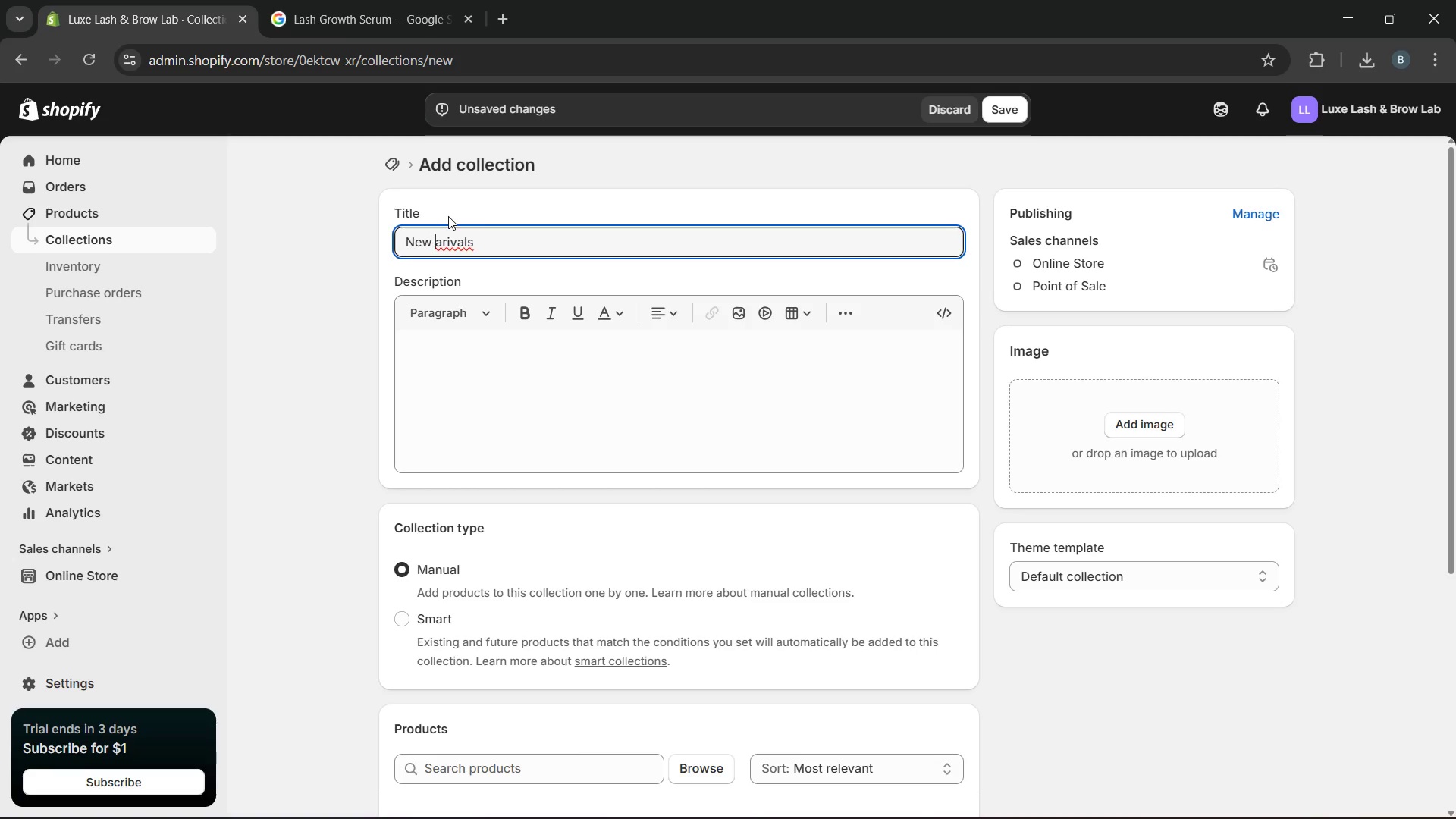 
key(ArrowRight)
 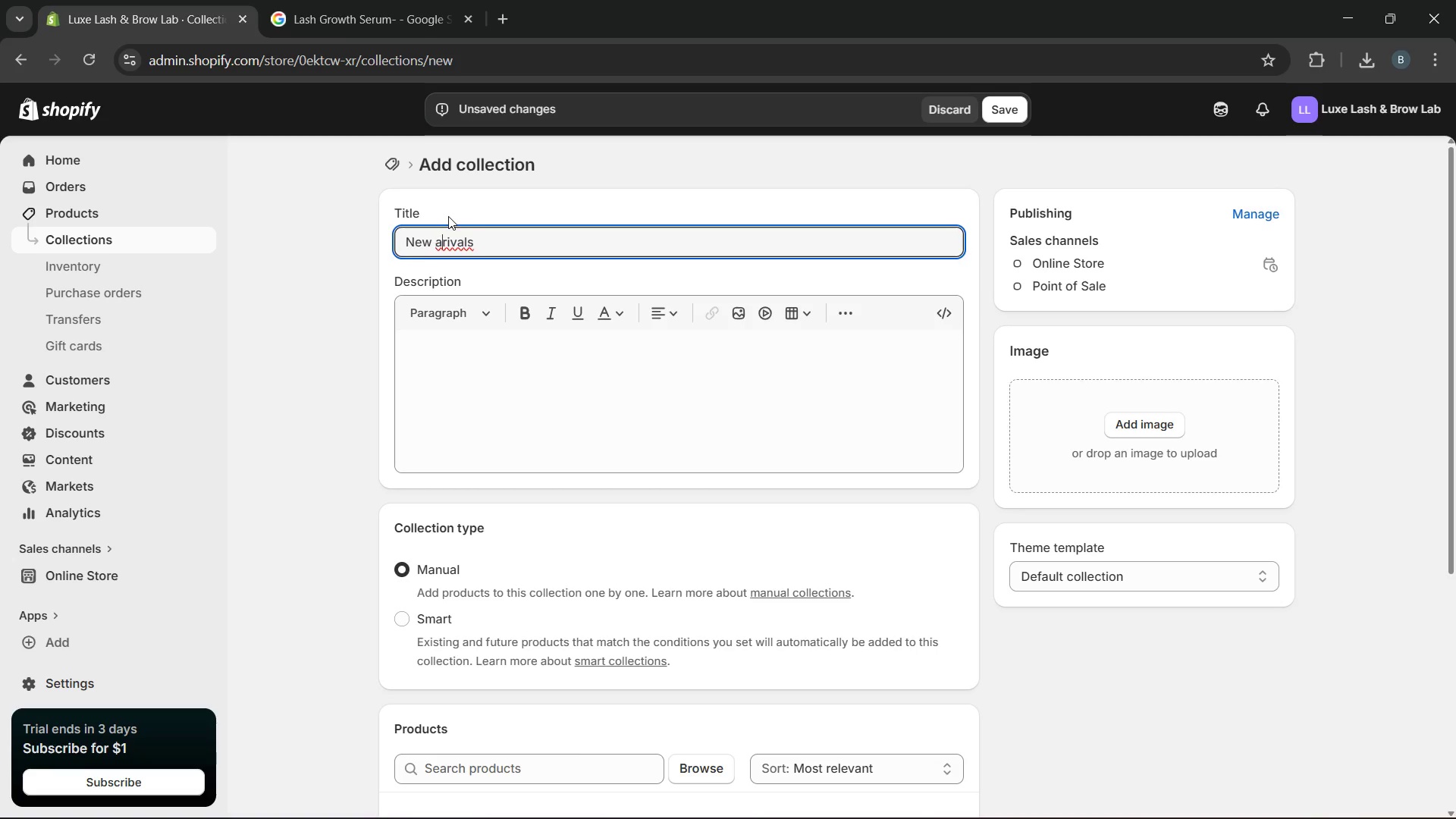 
key(ArrowRight)
 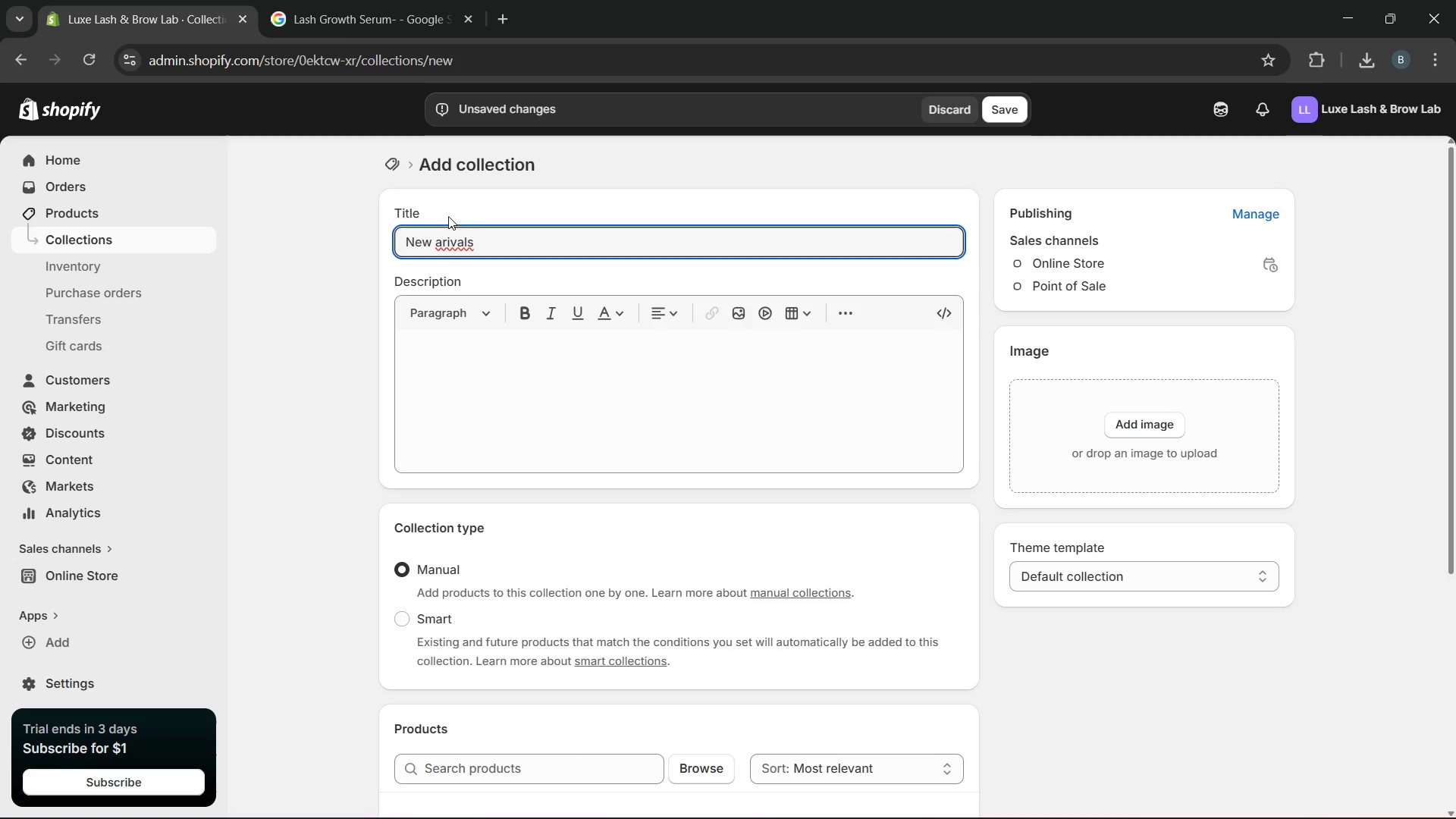 
key(R)
 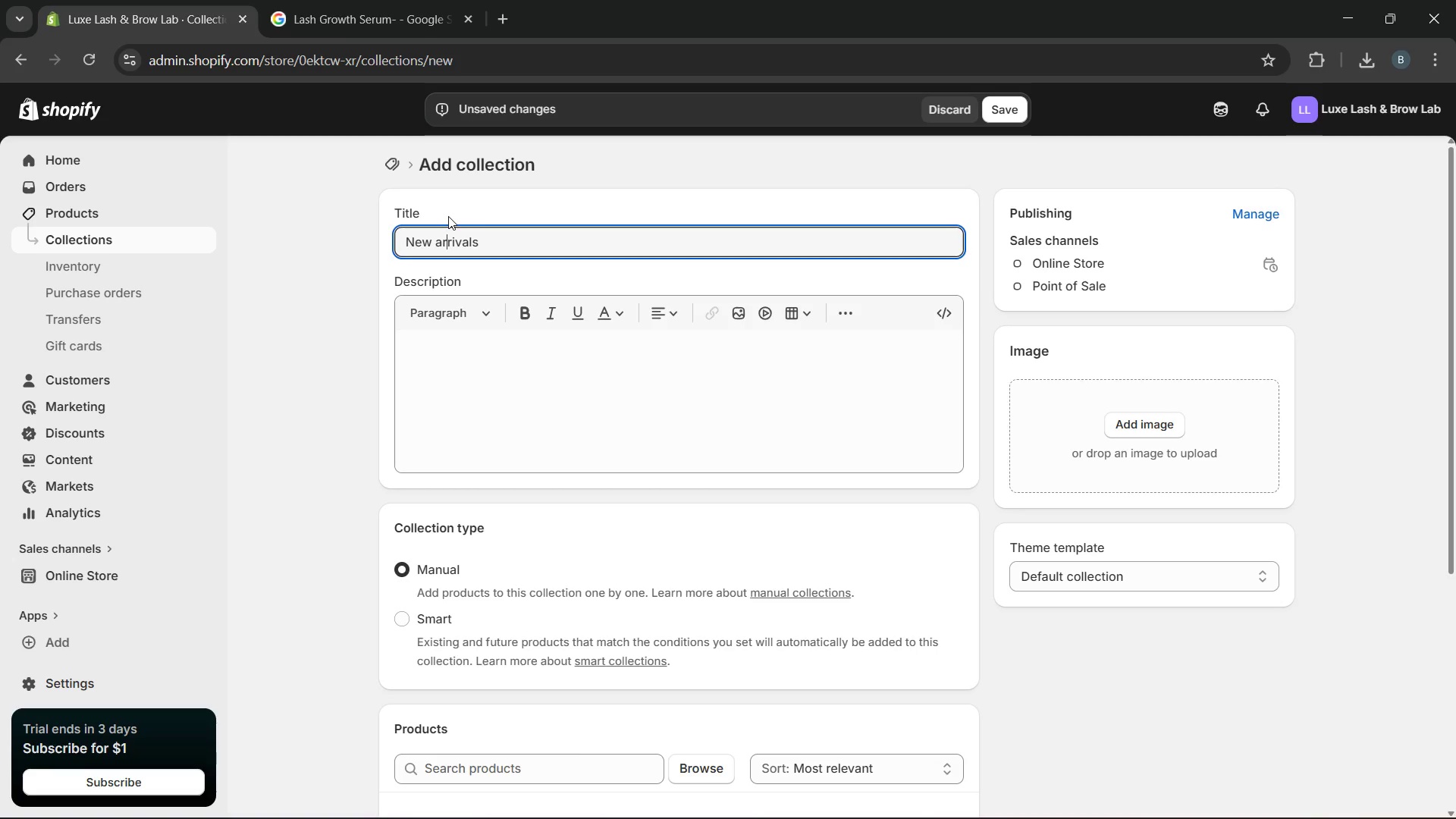 
key(ArrowLeft)
 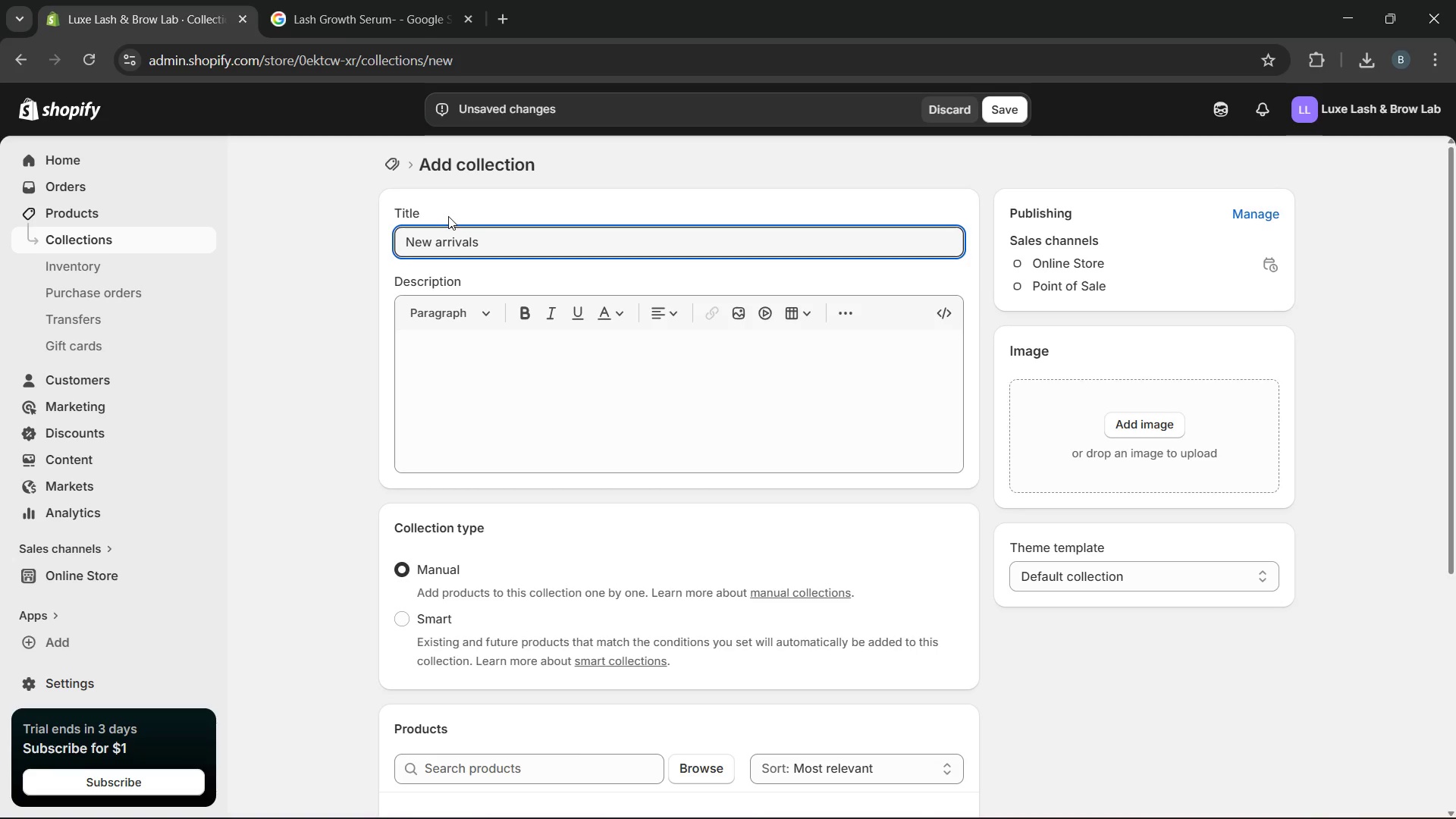 
key(Backspace)
 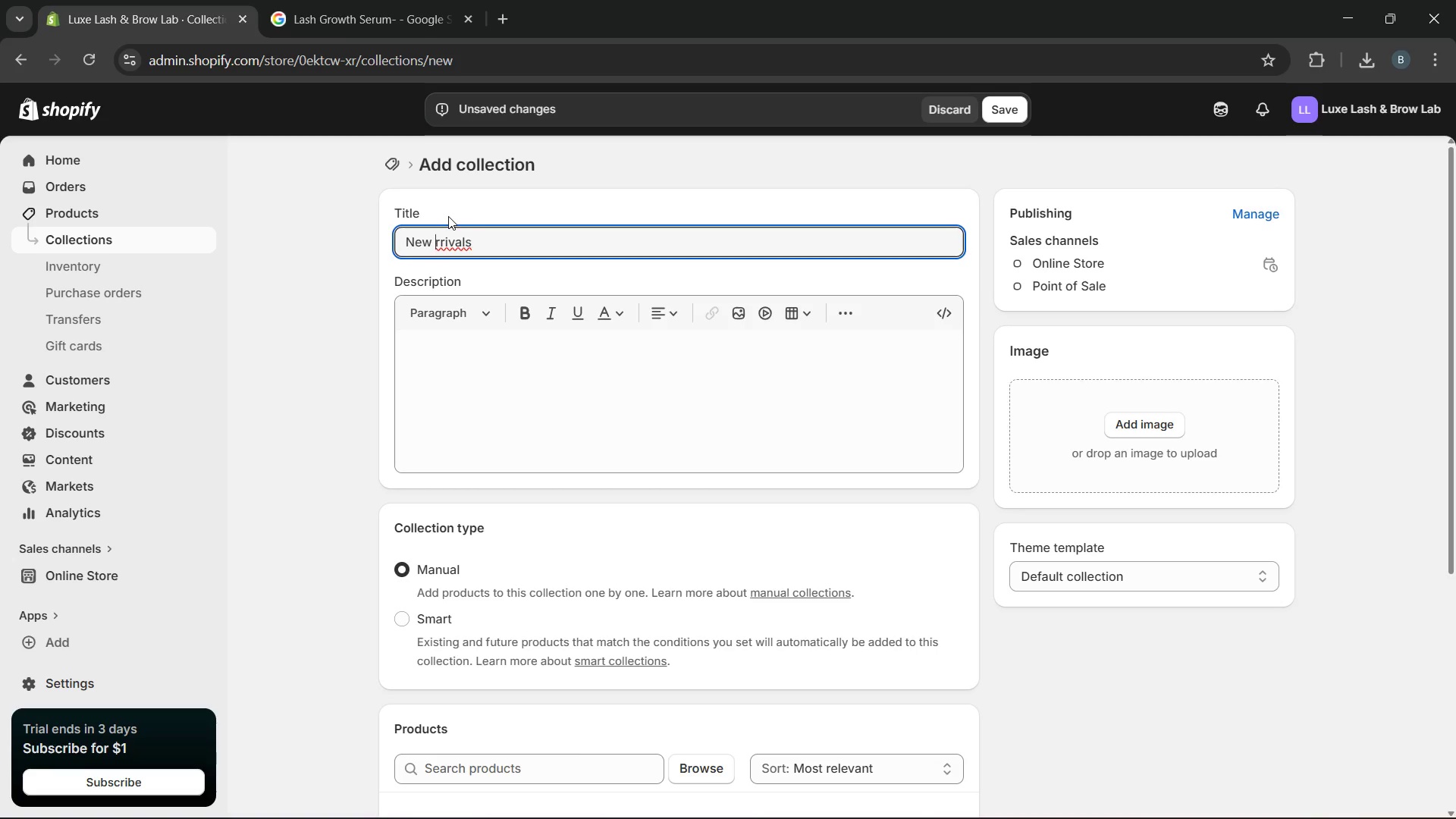 
key(CapsLock)
 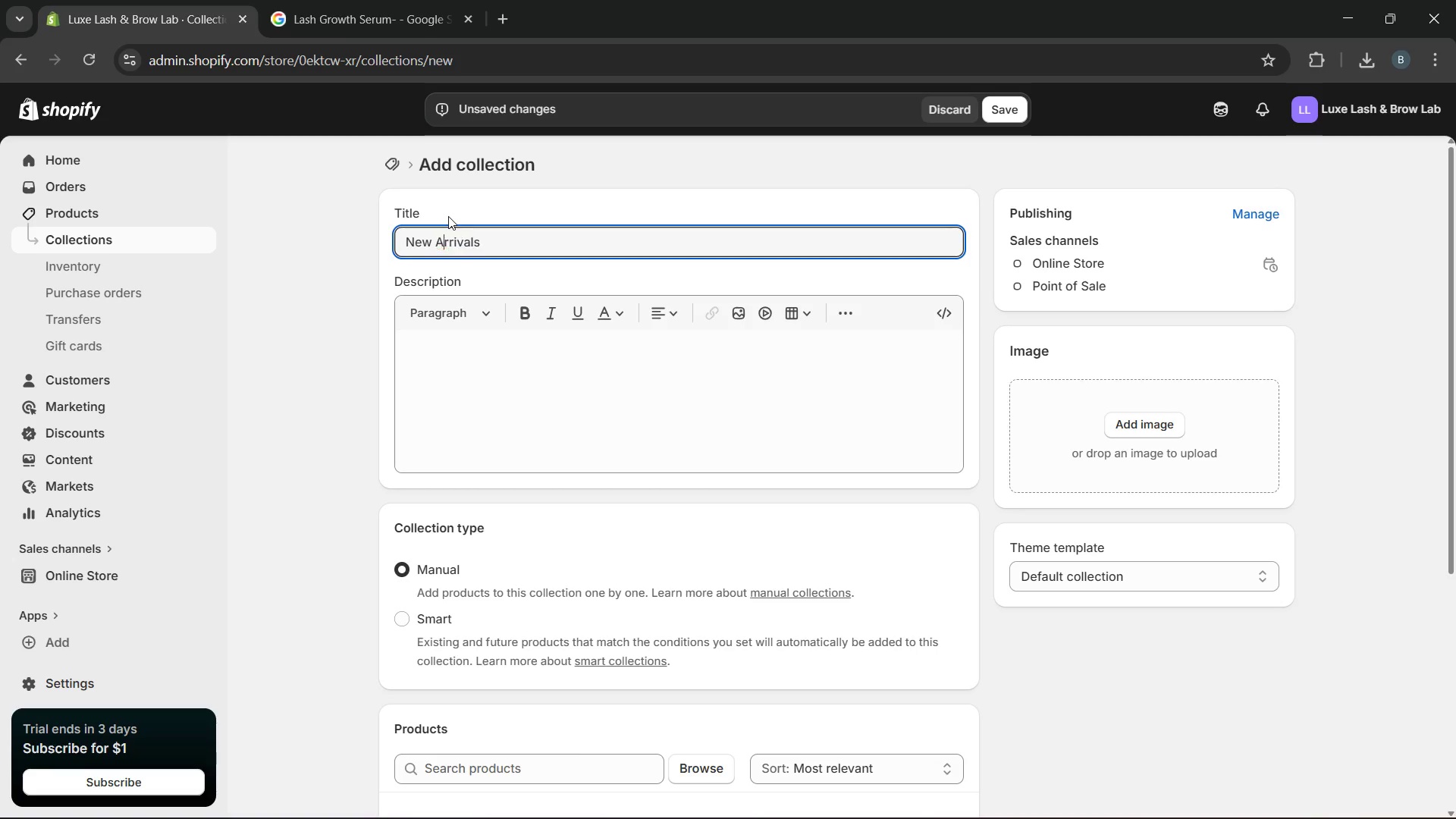 
key(A)
 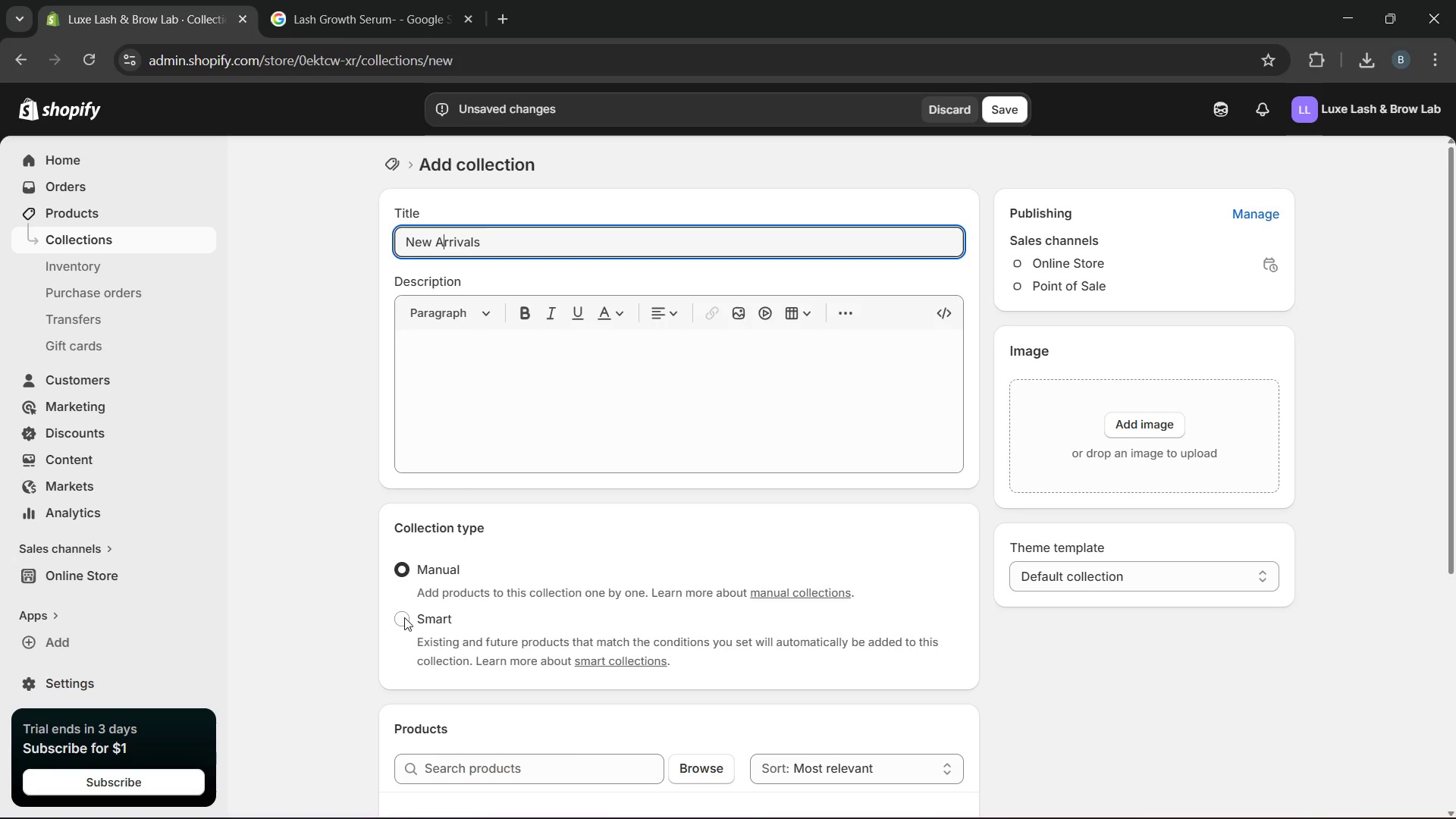 
left_click([407, 620])
 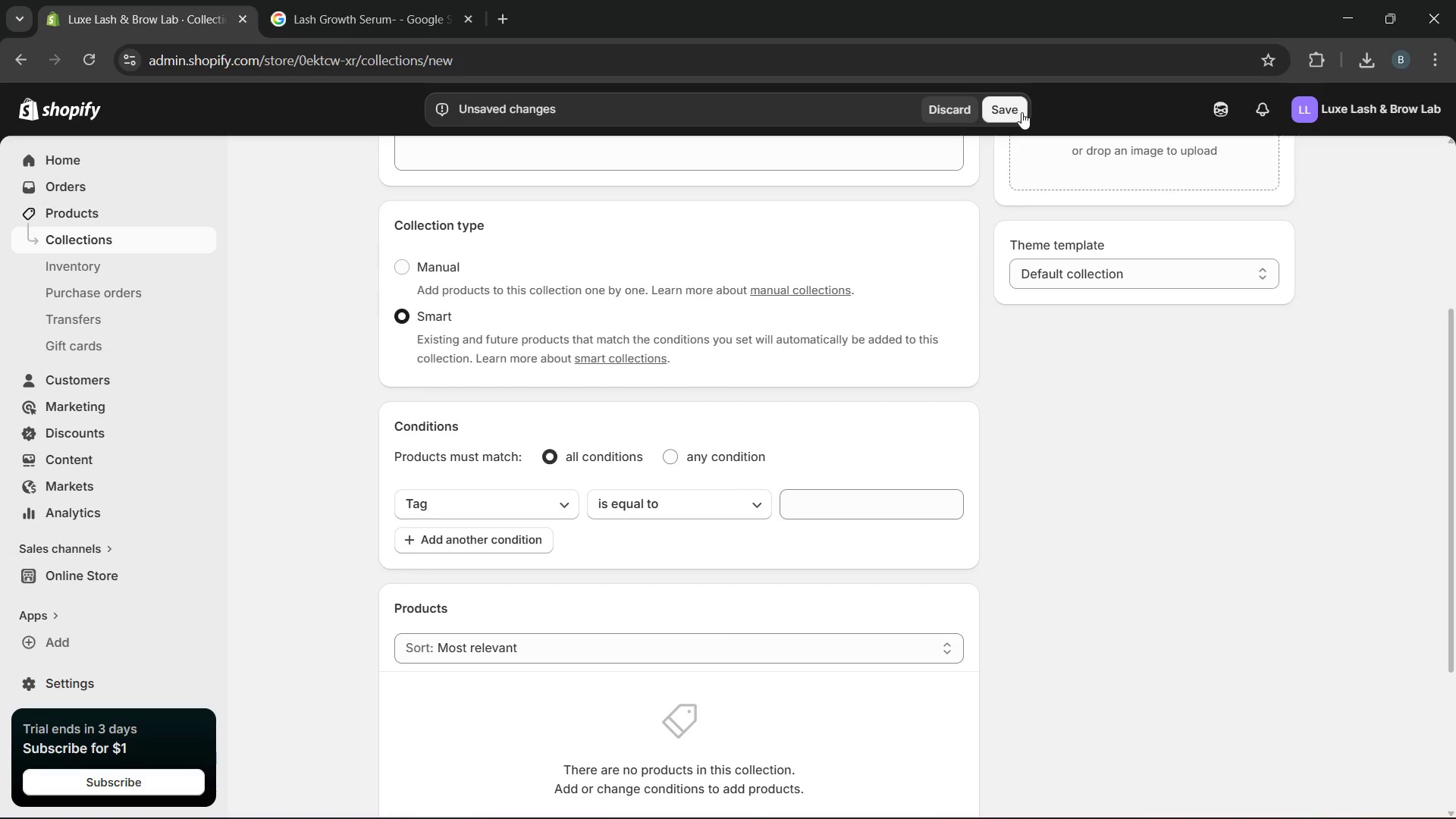 
wait(6.11)
 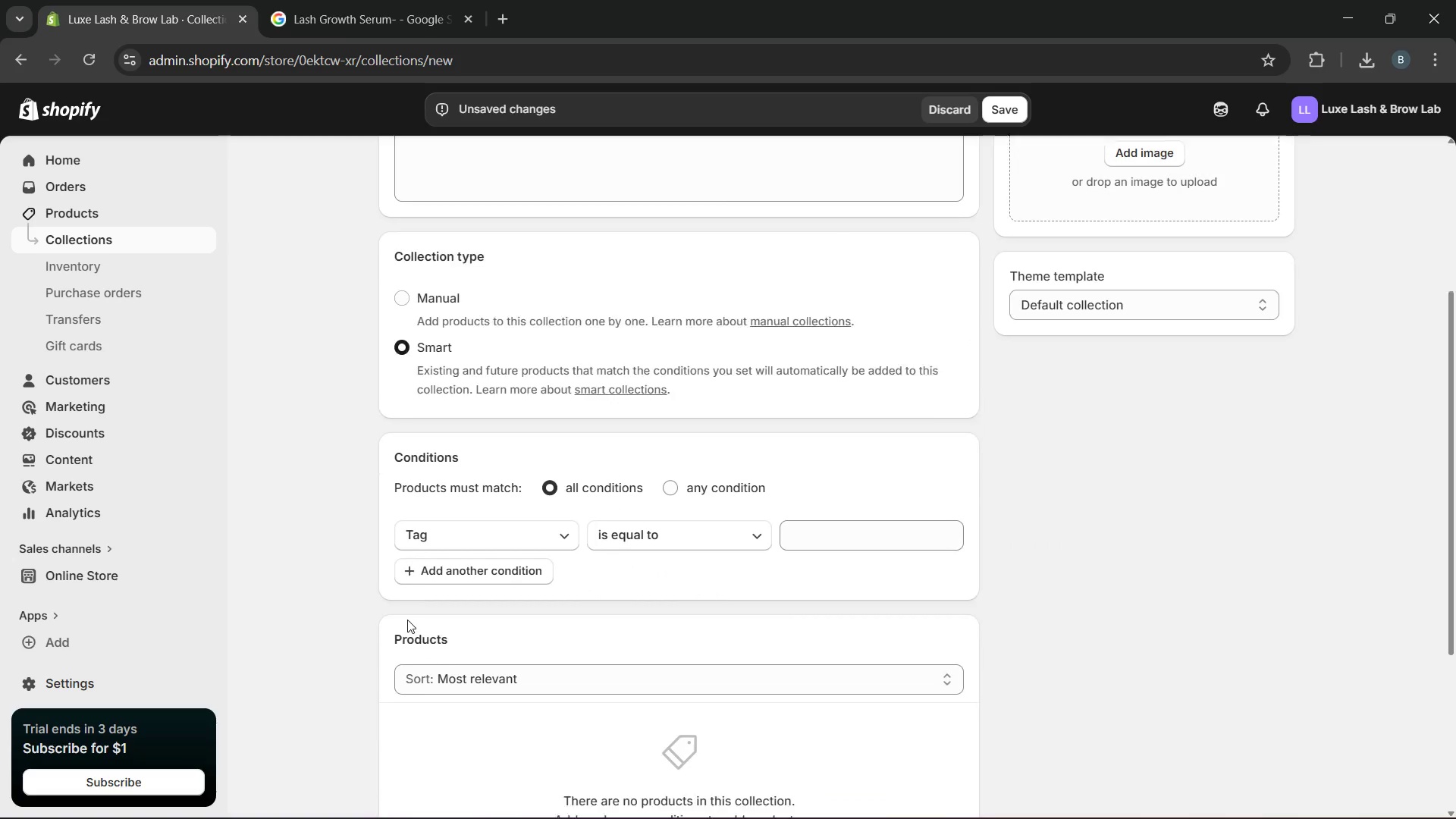 
left_click([1021, 111])
 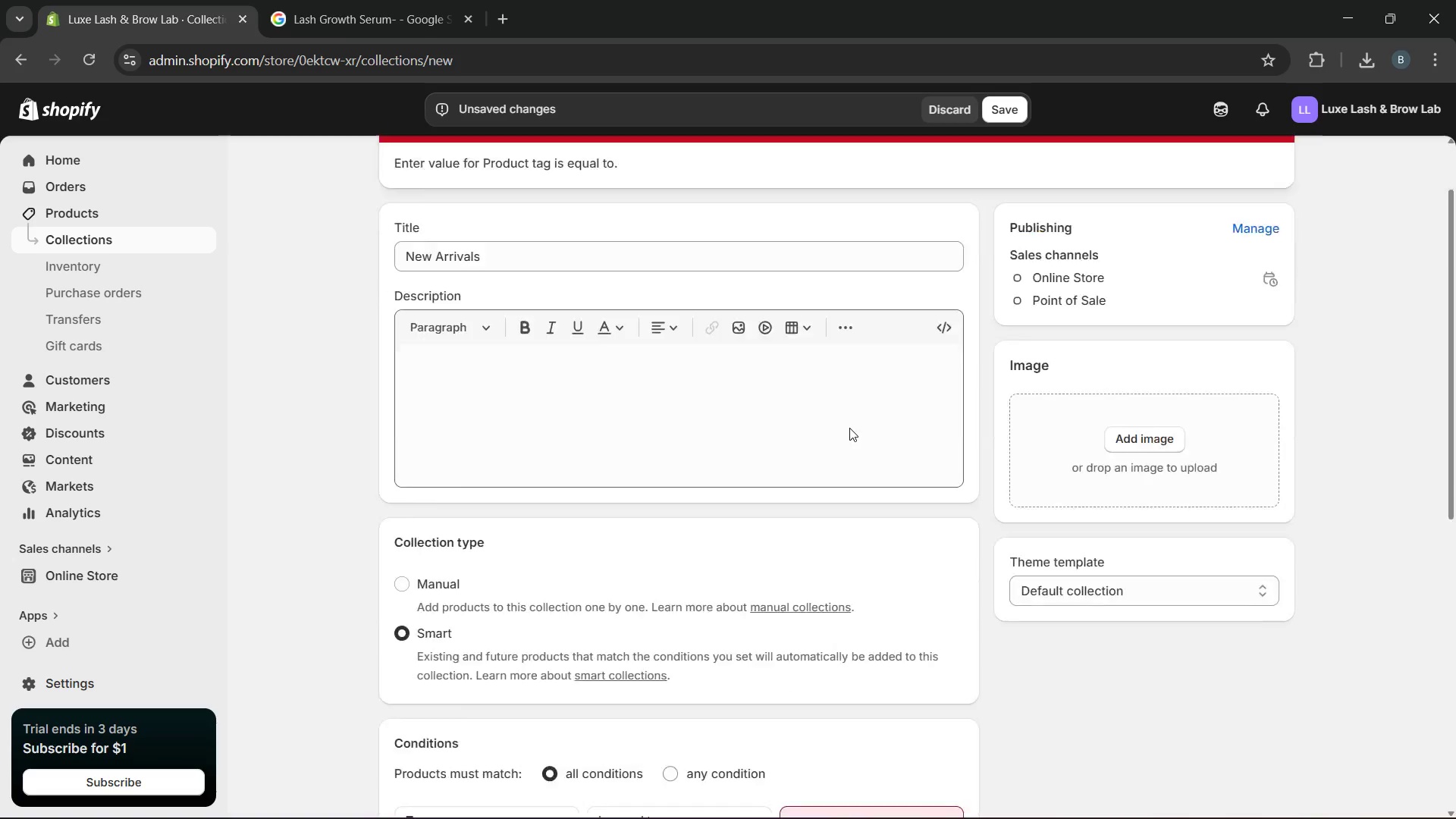 
wait(5.64)
 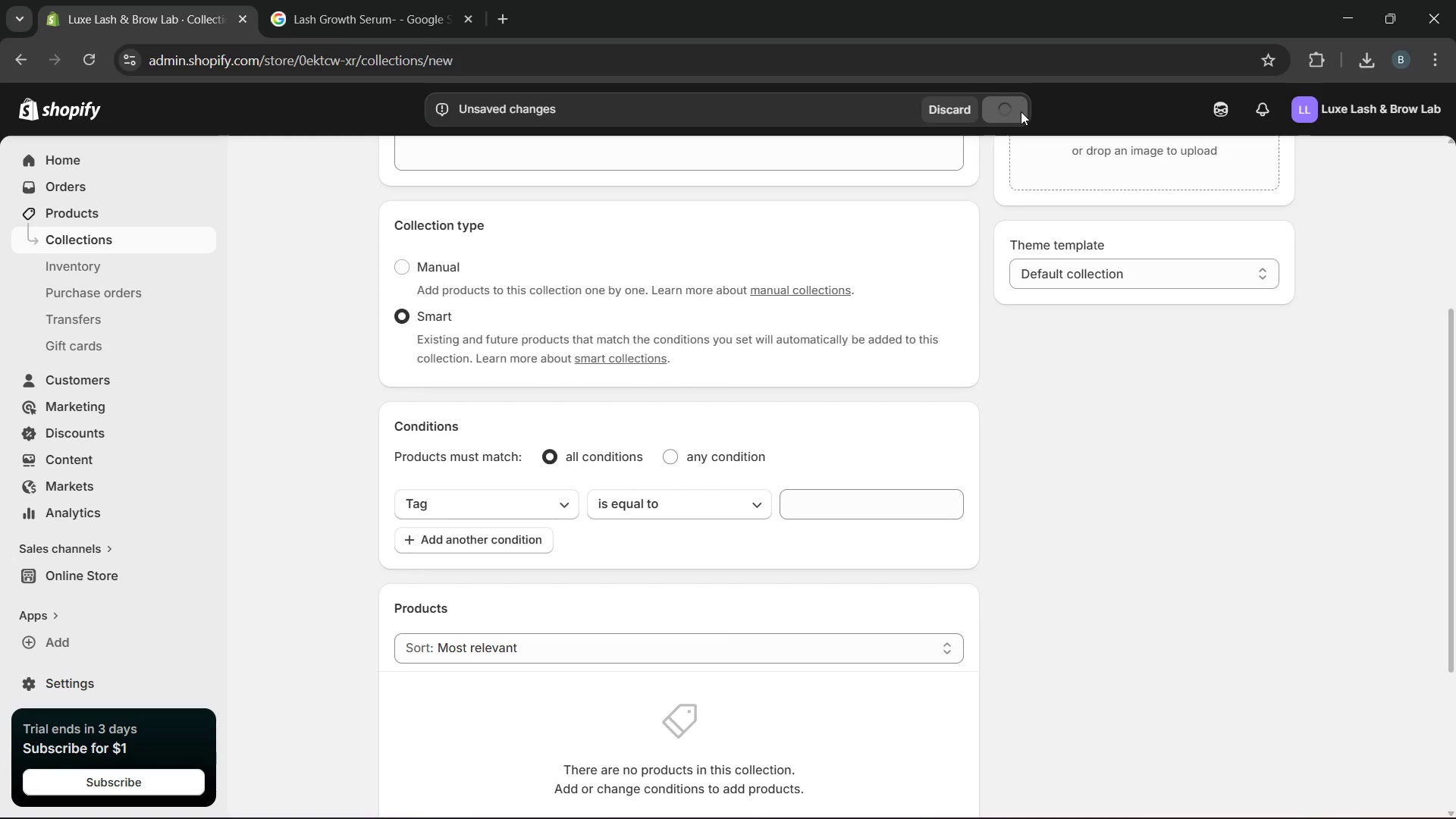 
left_click([827, 663])
 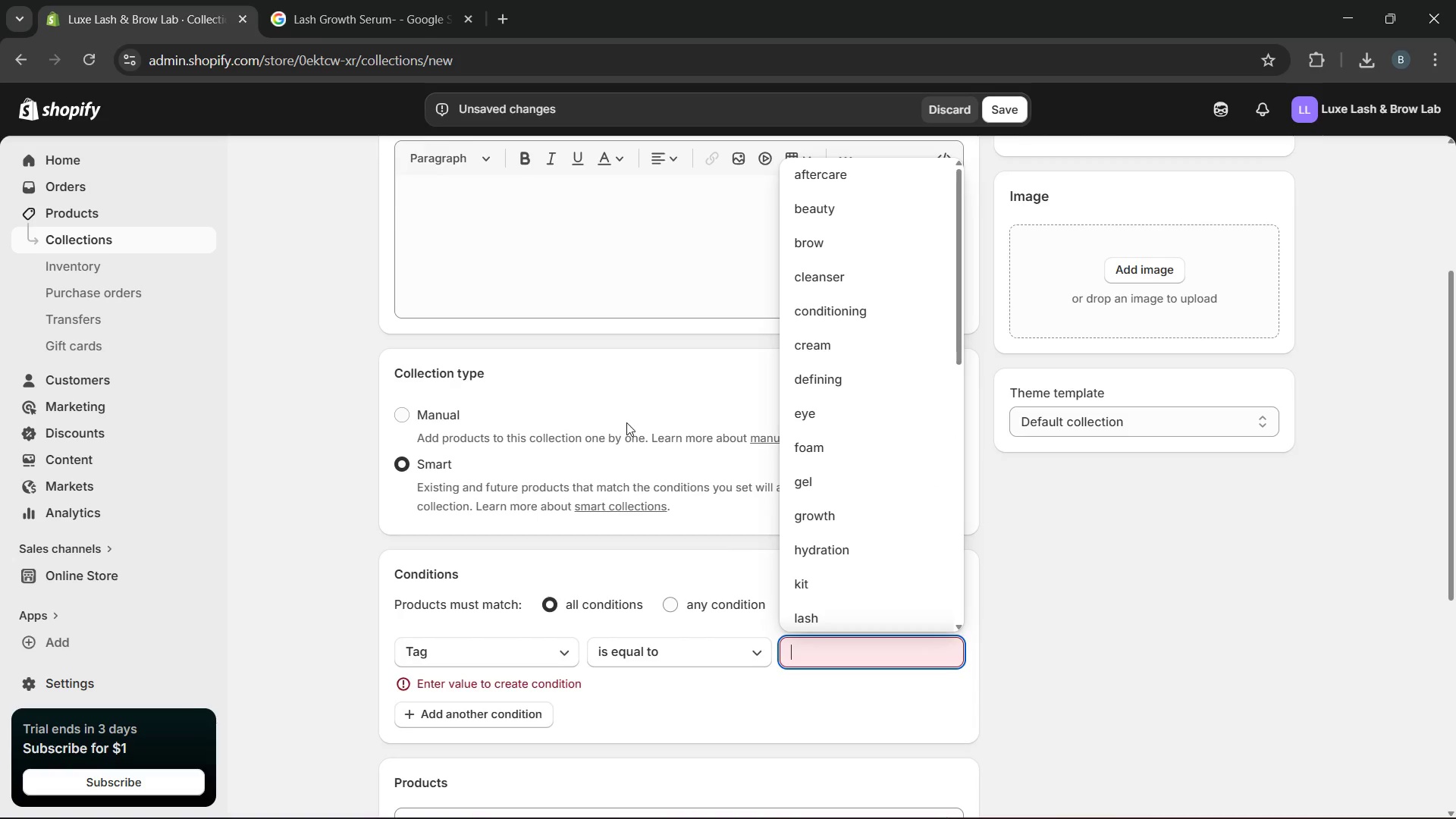 
left_click([654, 336])
 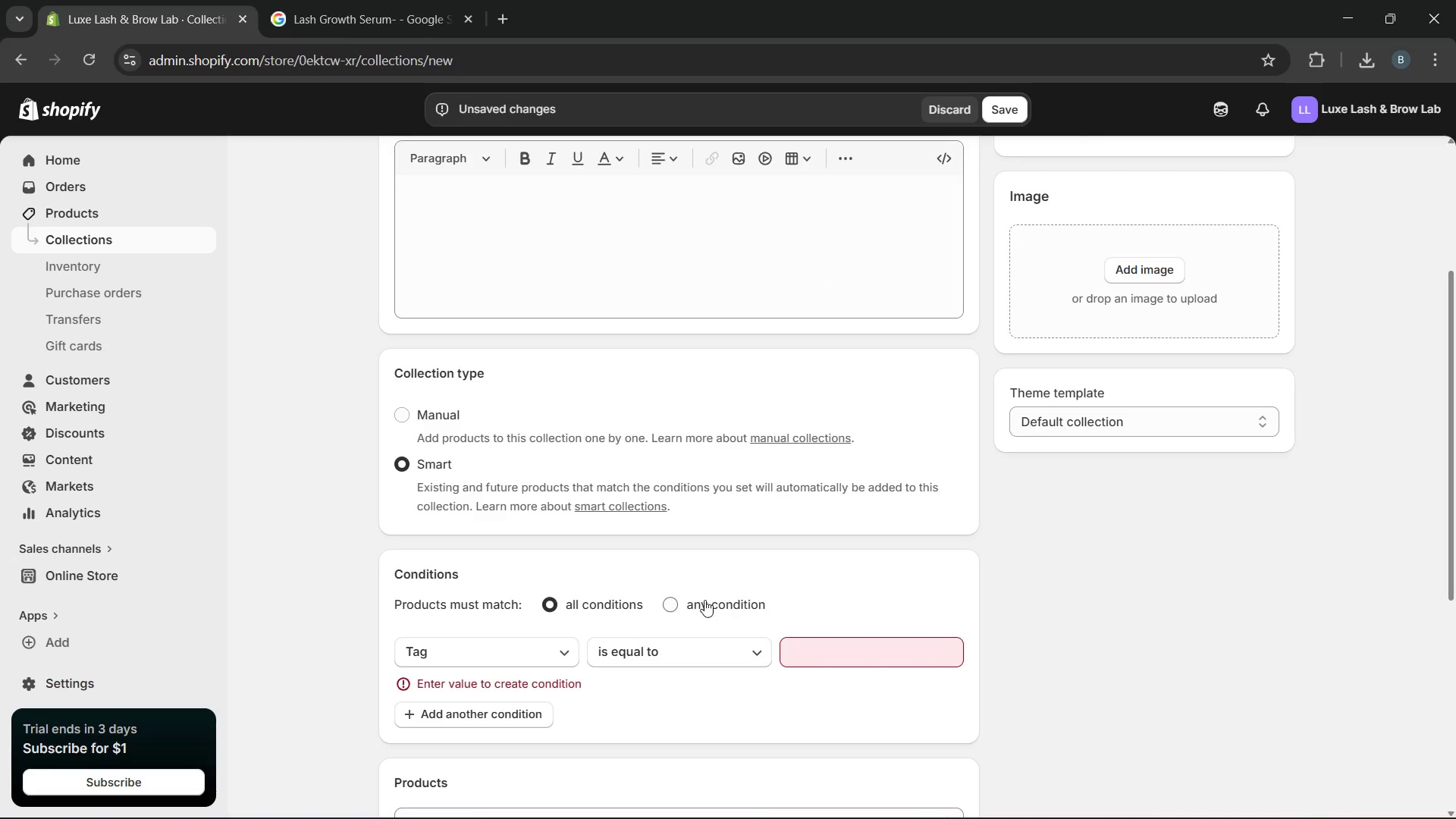 
left_click([704, 600])
 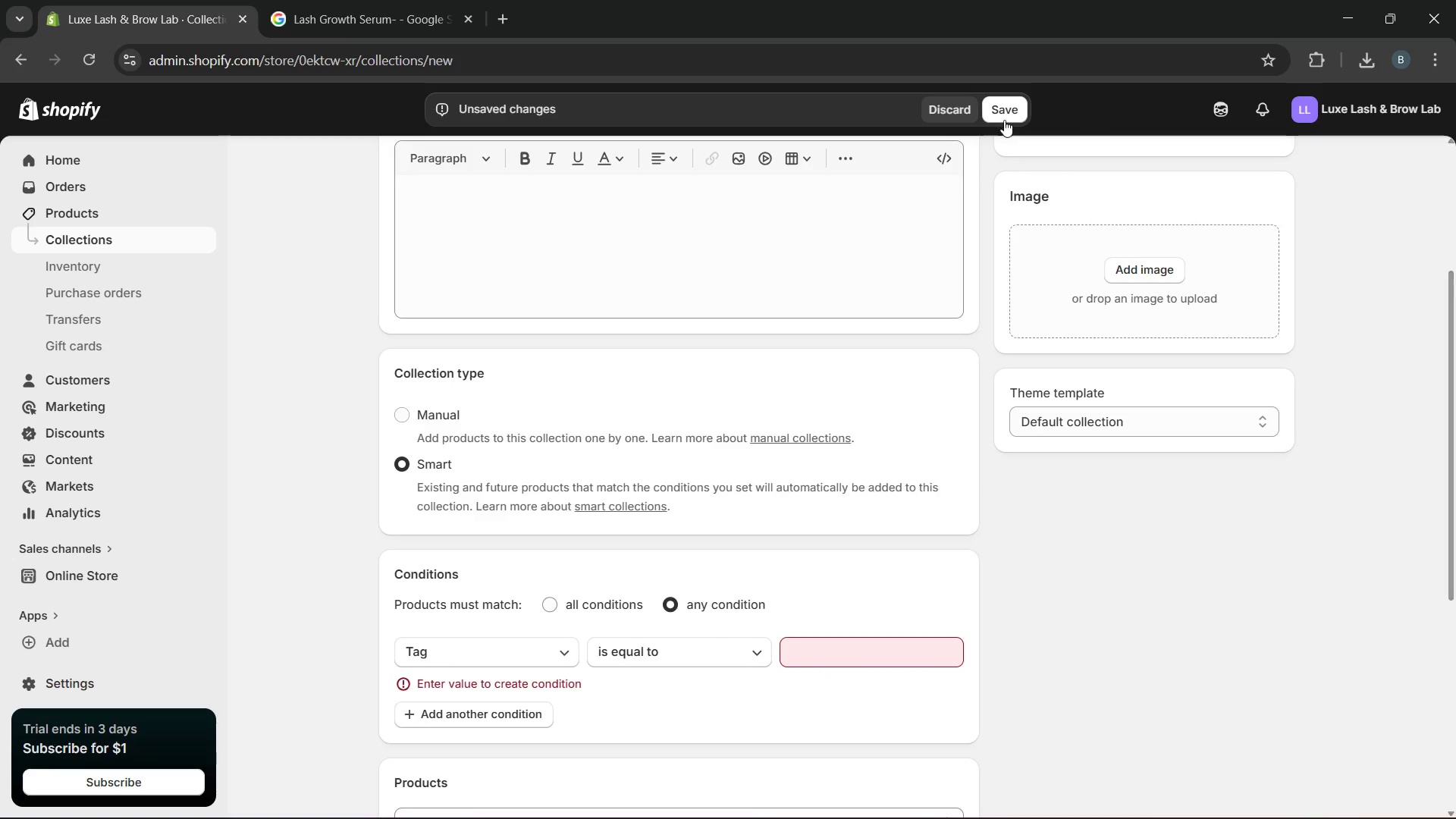 
left_click([1005, 117])
 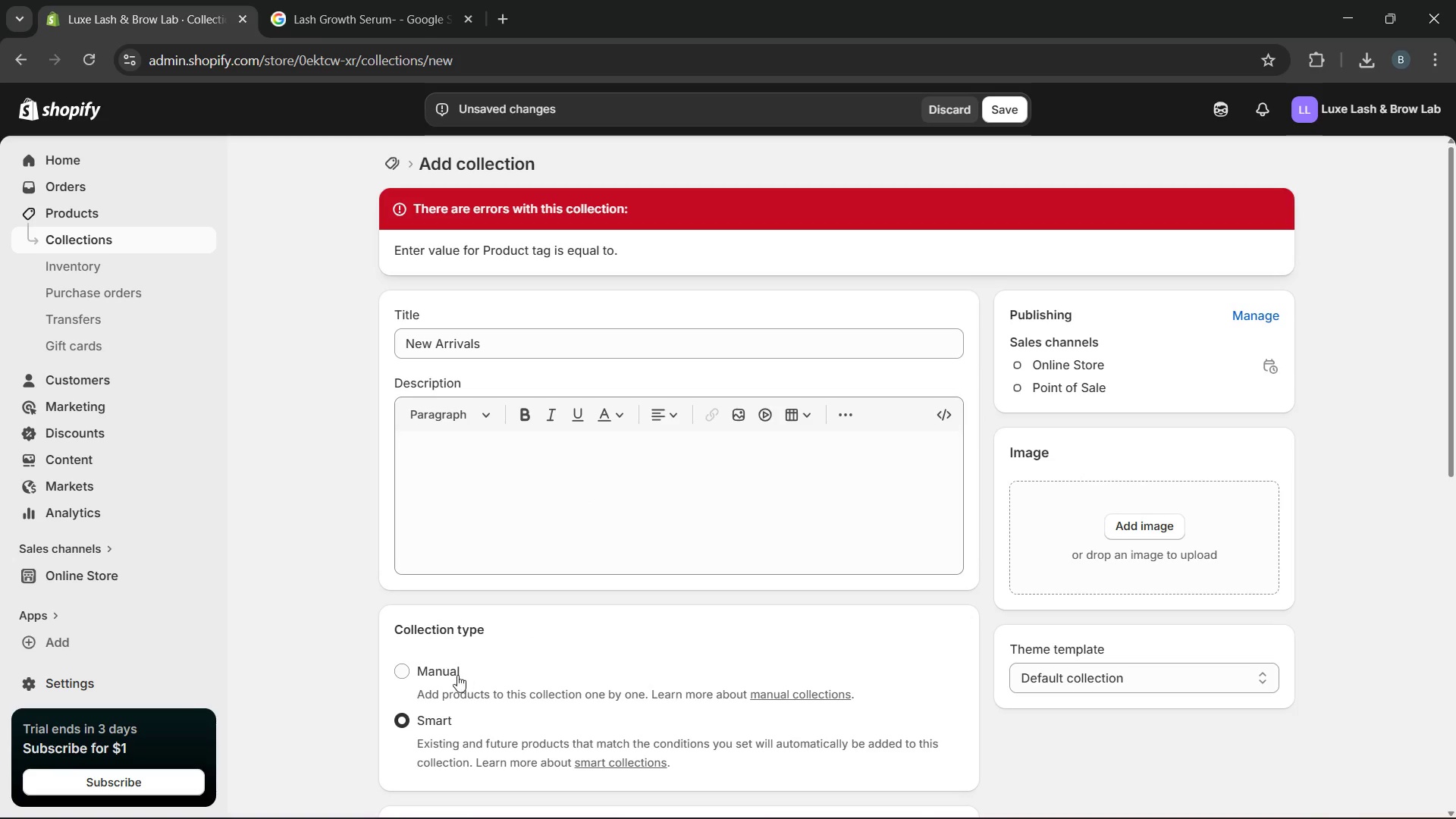 
wait(9.42)
 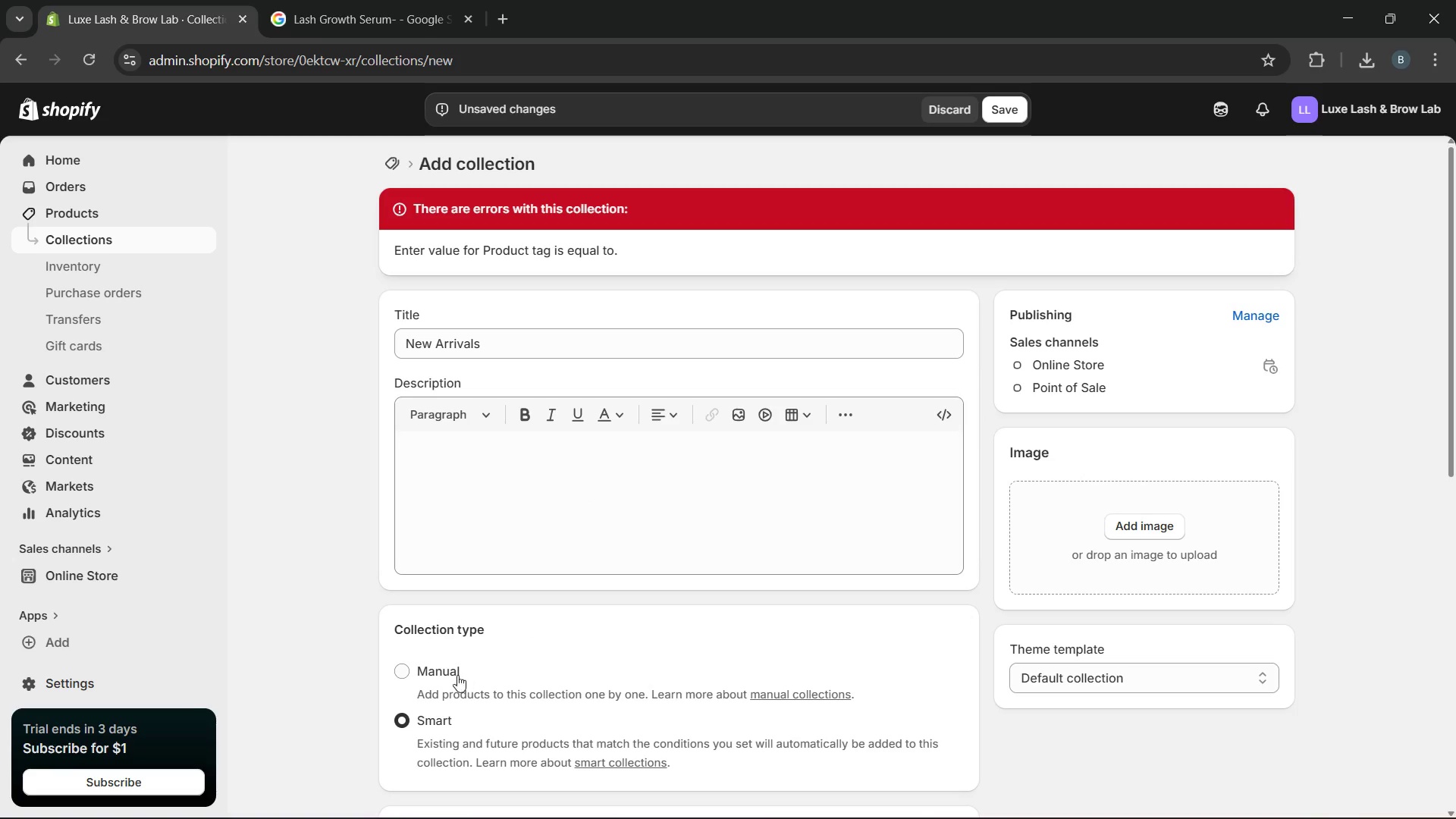 
left_click([395, 167])
 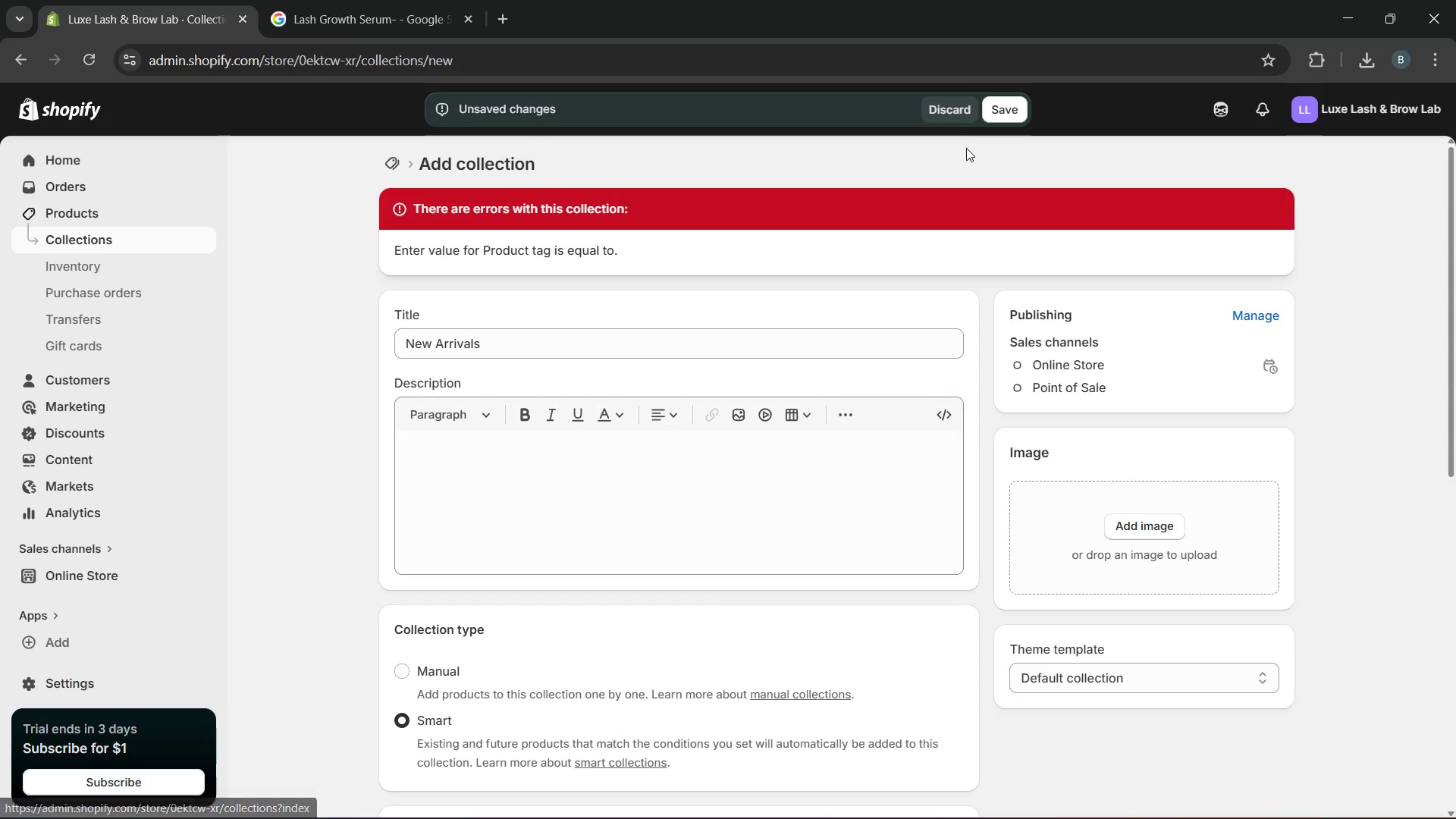 
left_click([964, 119])
 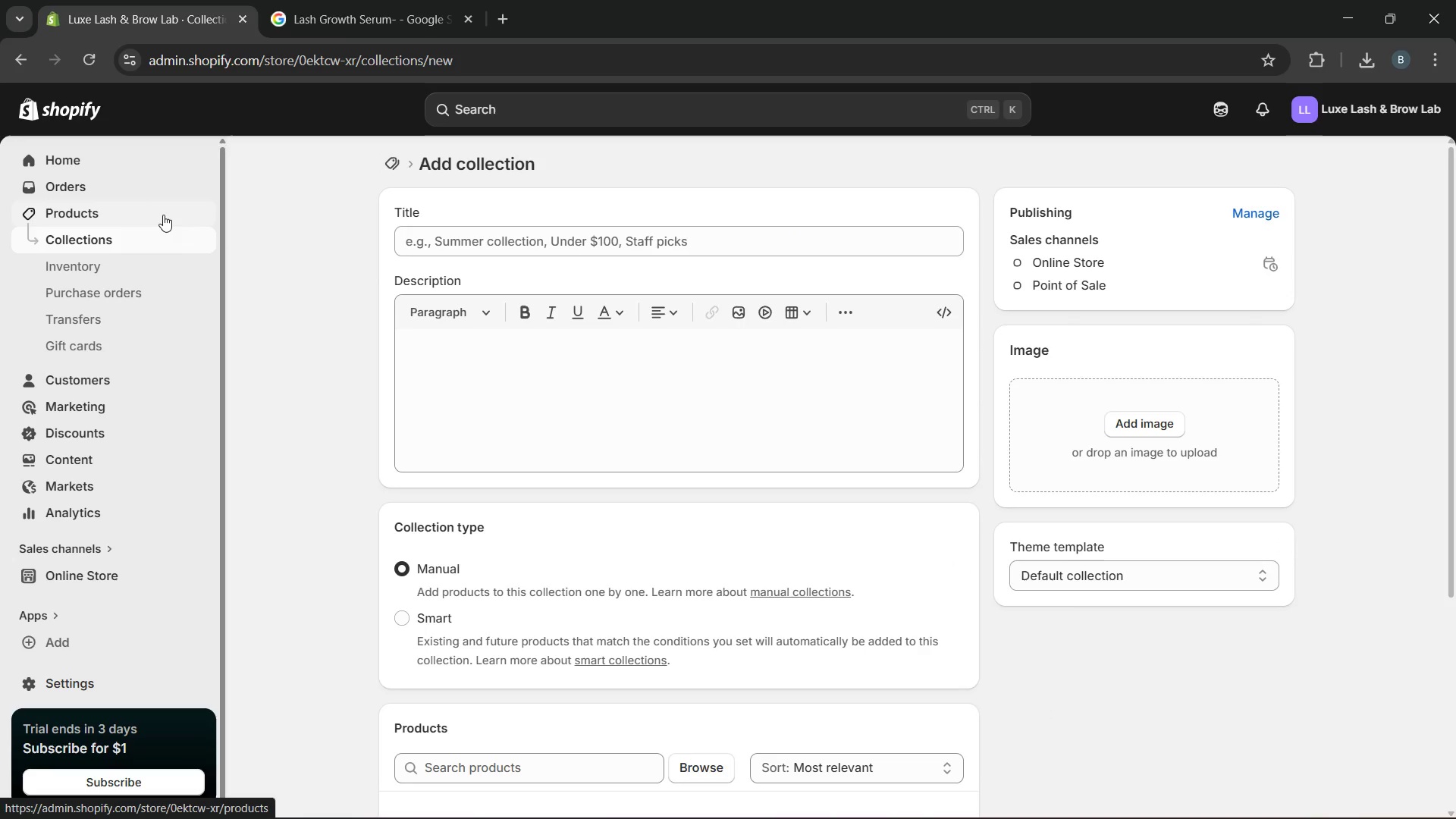 
left_click([163, 215])
 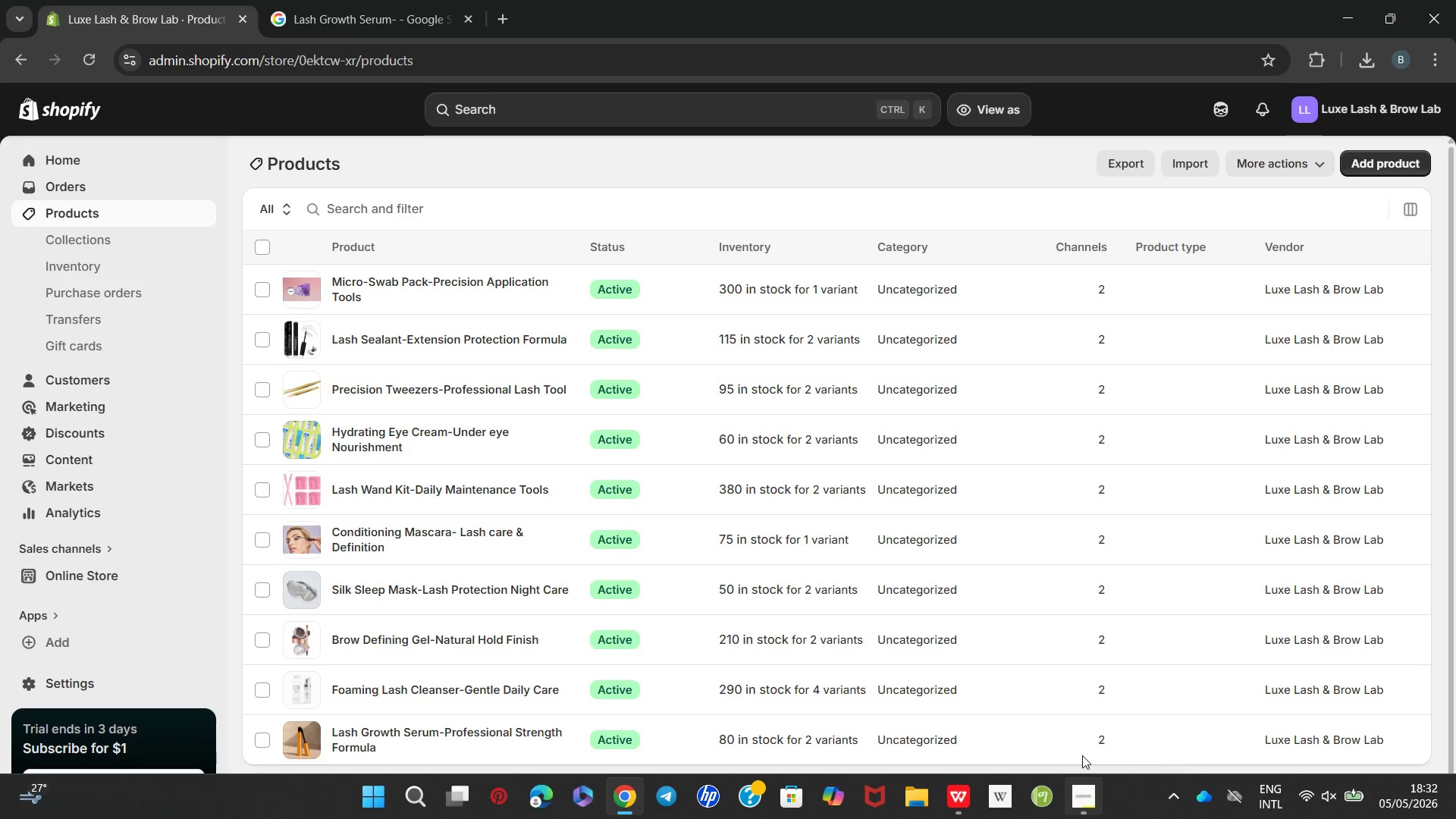 
wait(5.53)
 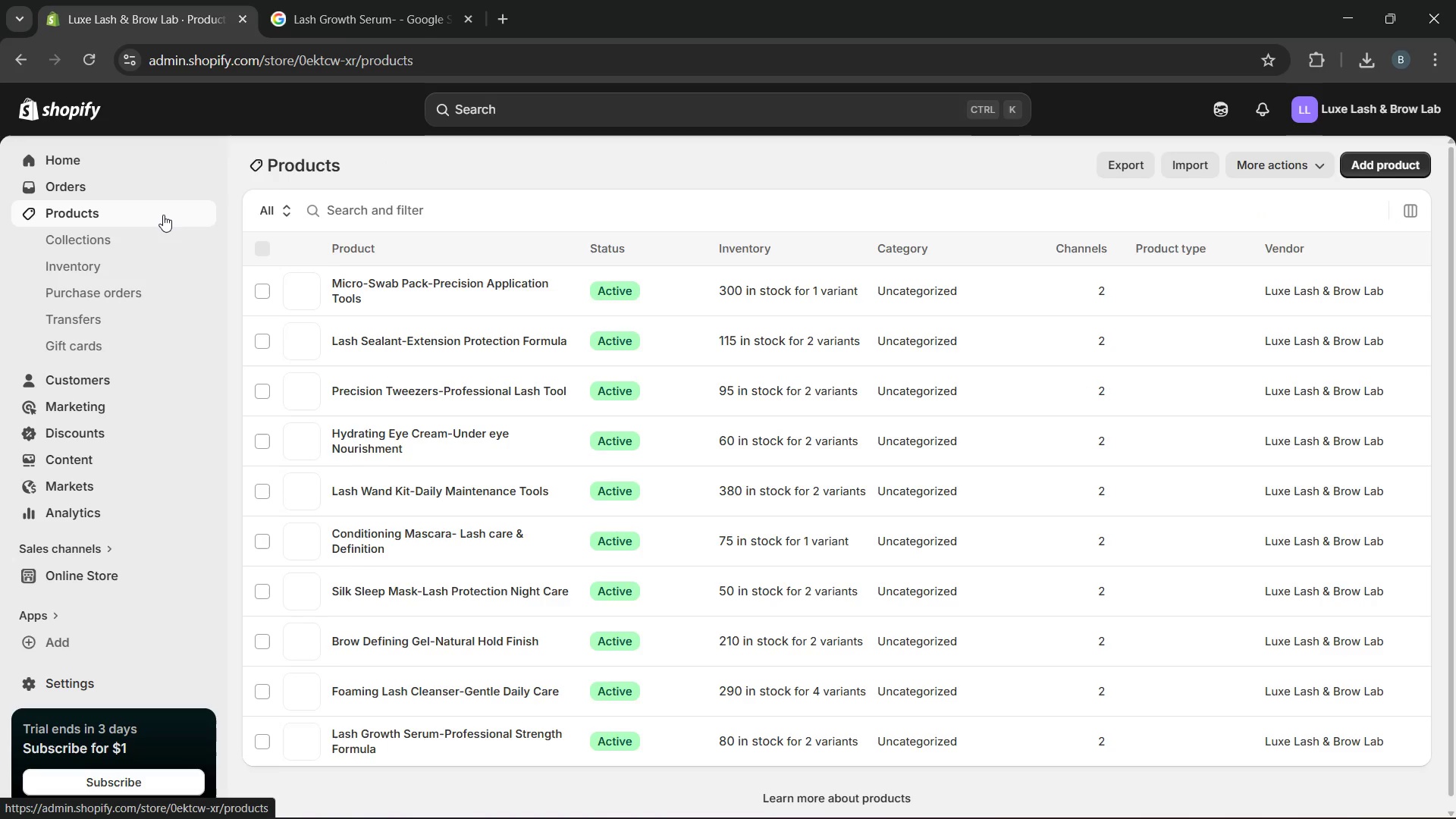 
left_click([1082, 709])
 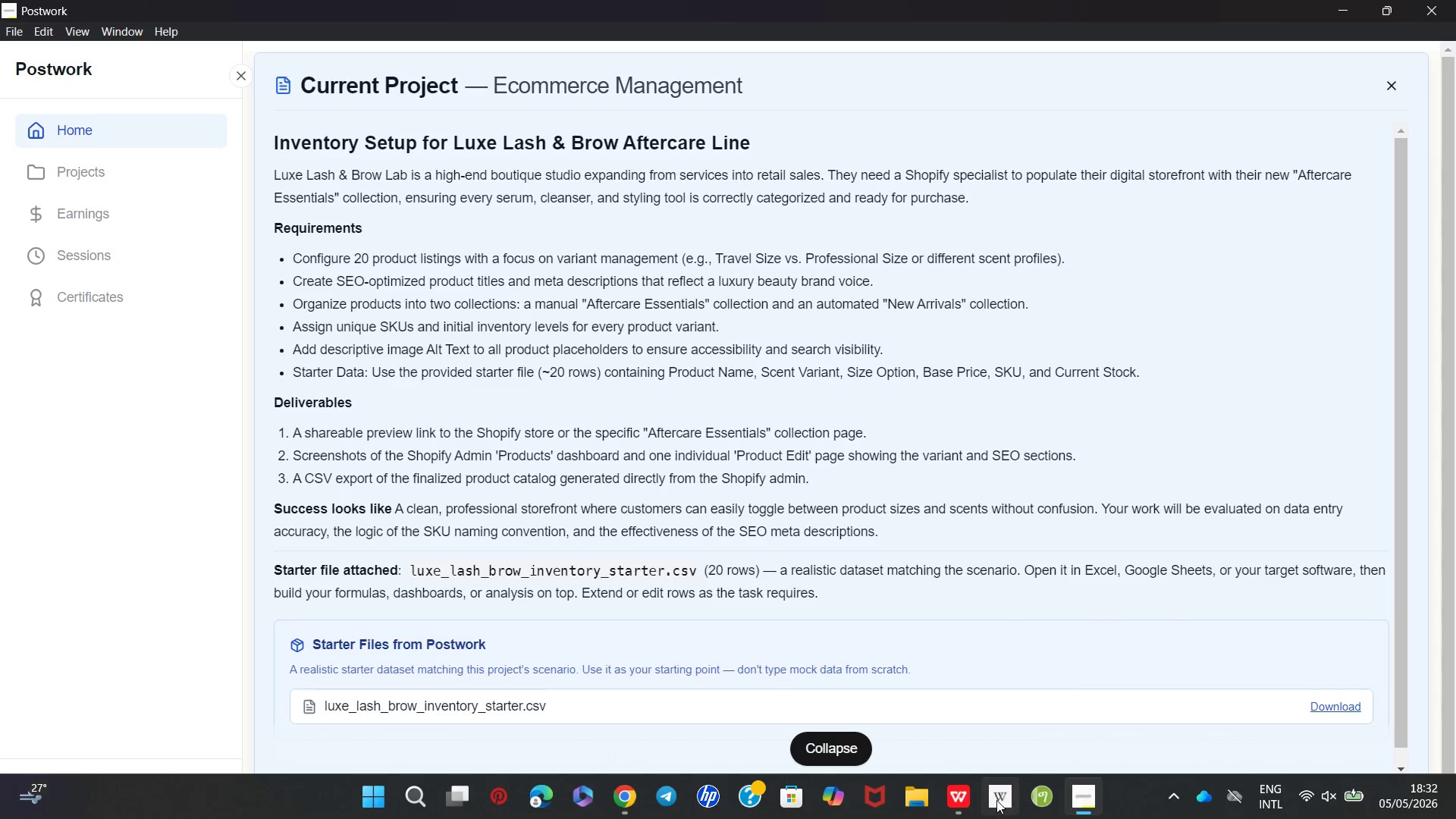 
left_click([964, 795])
 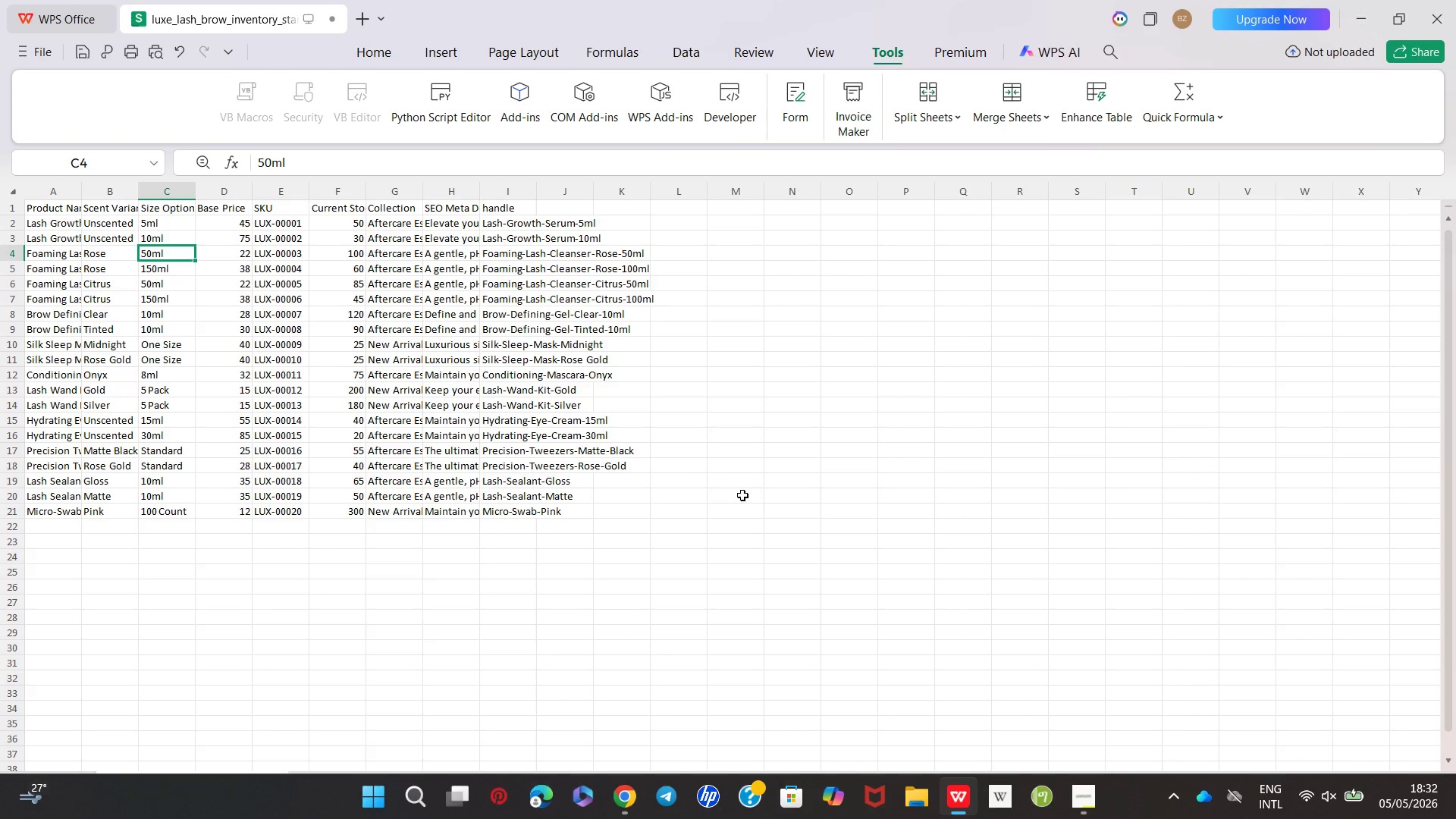 
left_click([742, 494])
 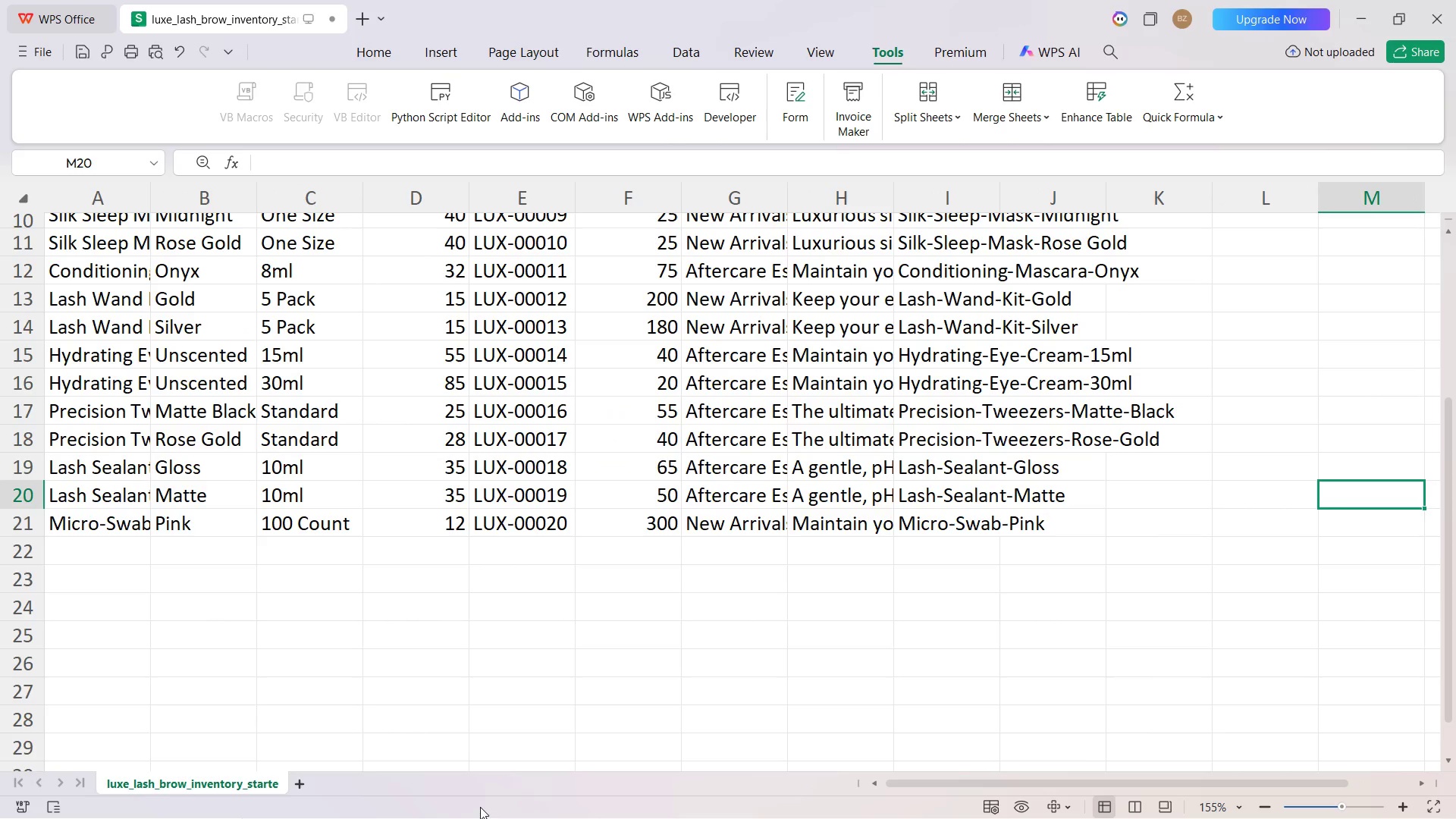 
wait(9.38)
 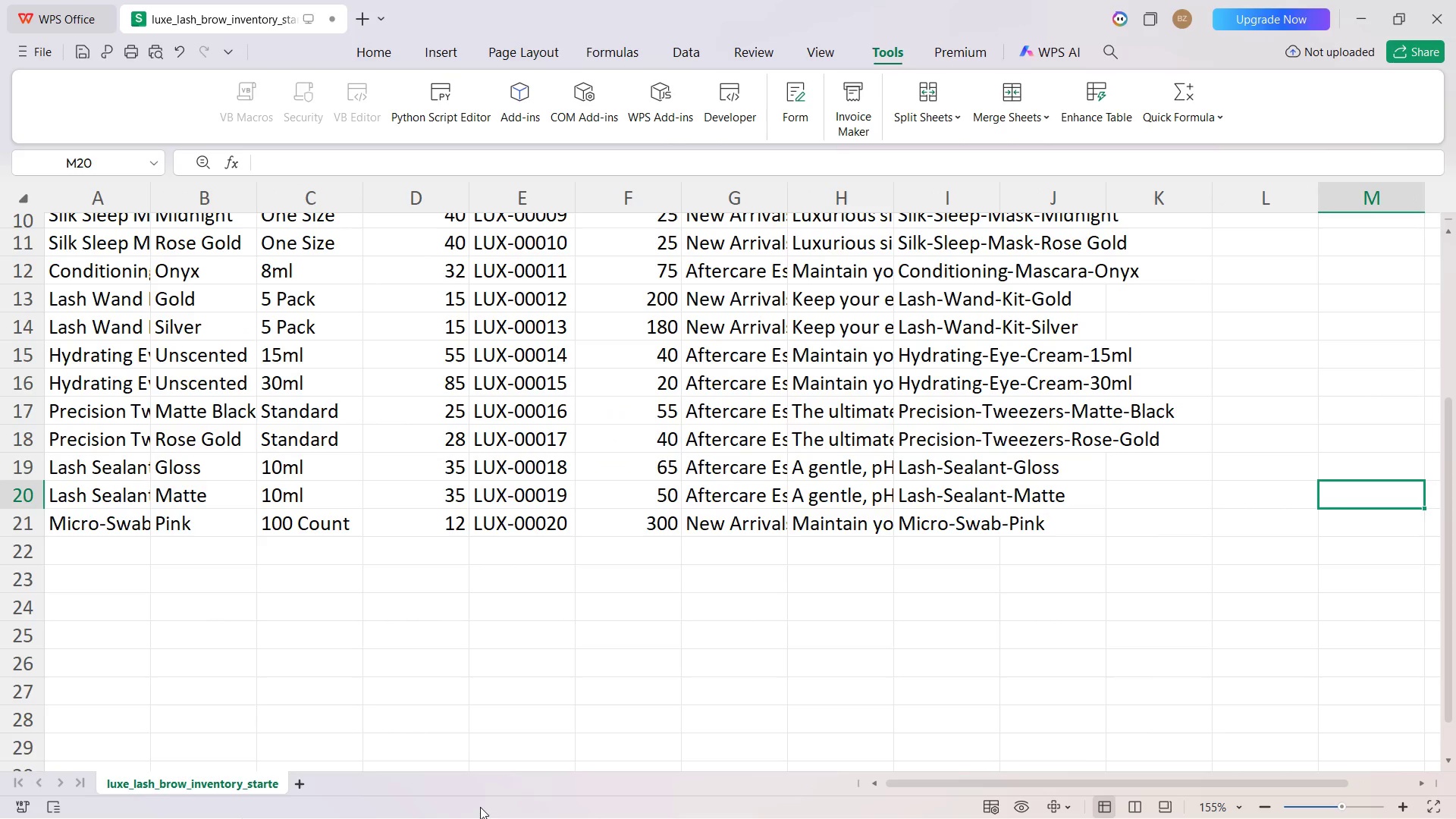 
left_click([627, 732])
 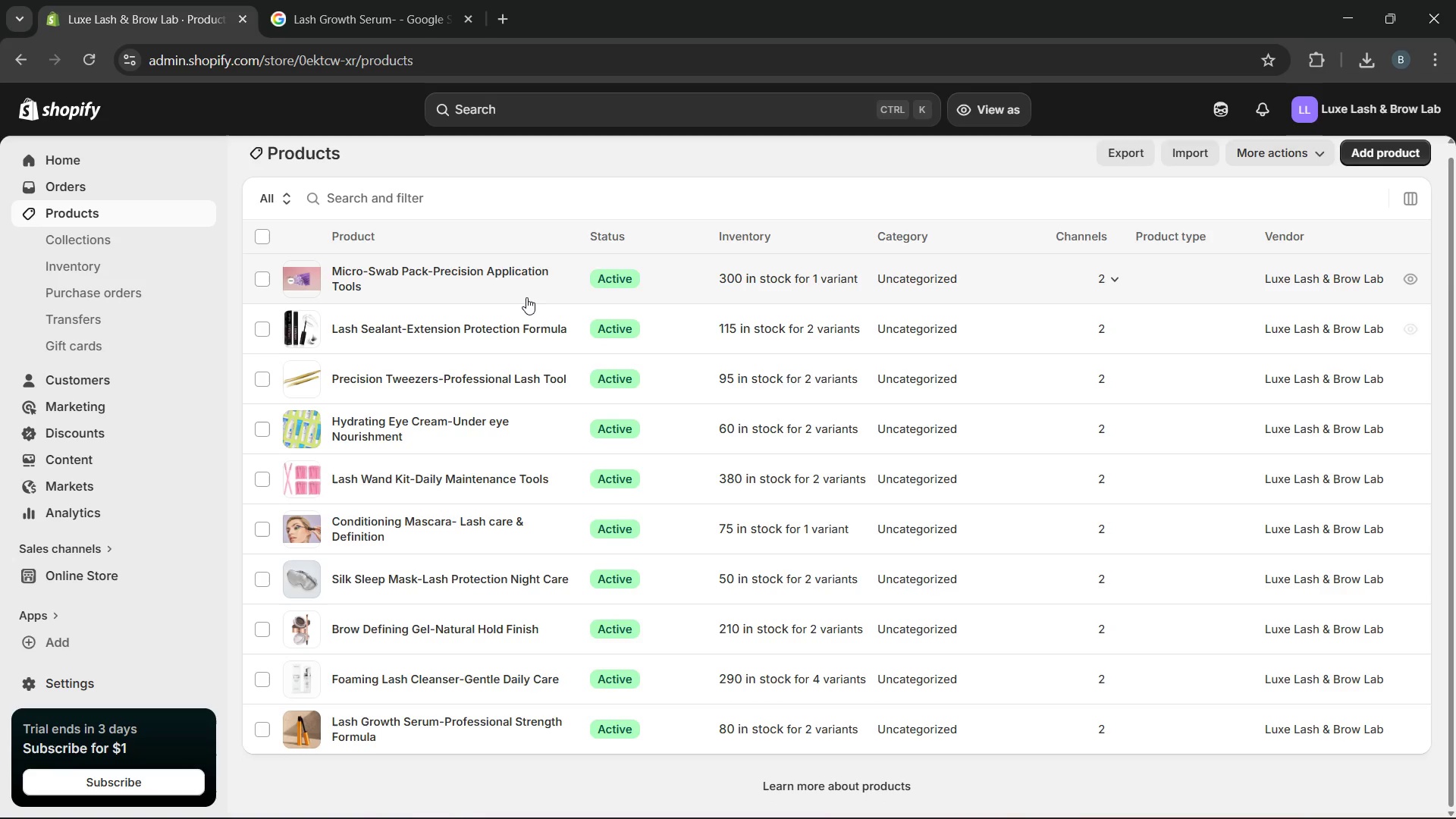 
left_click([521, 290])
 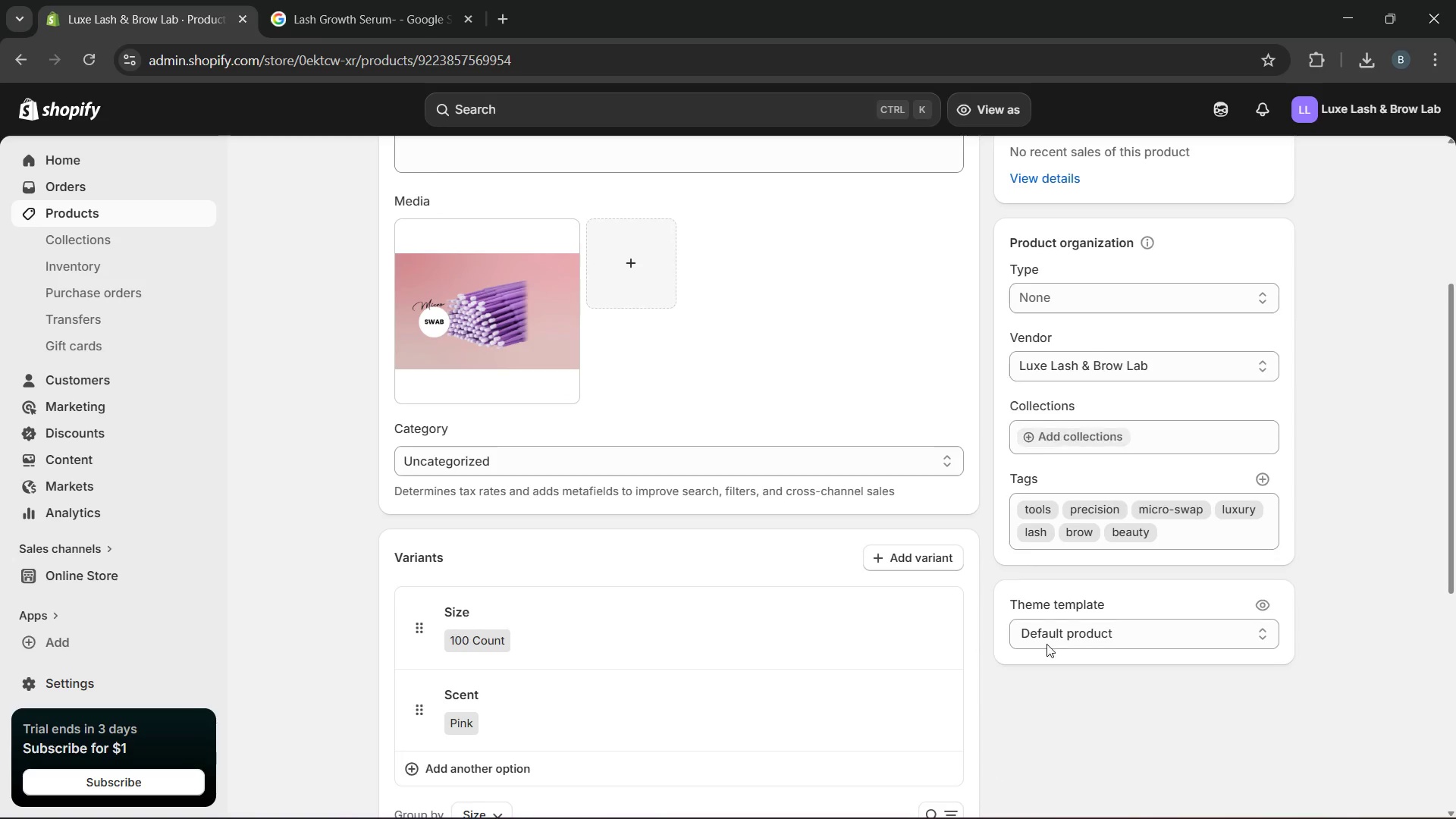 
wait(6.2)
 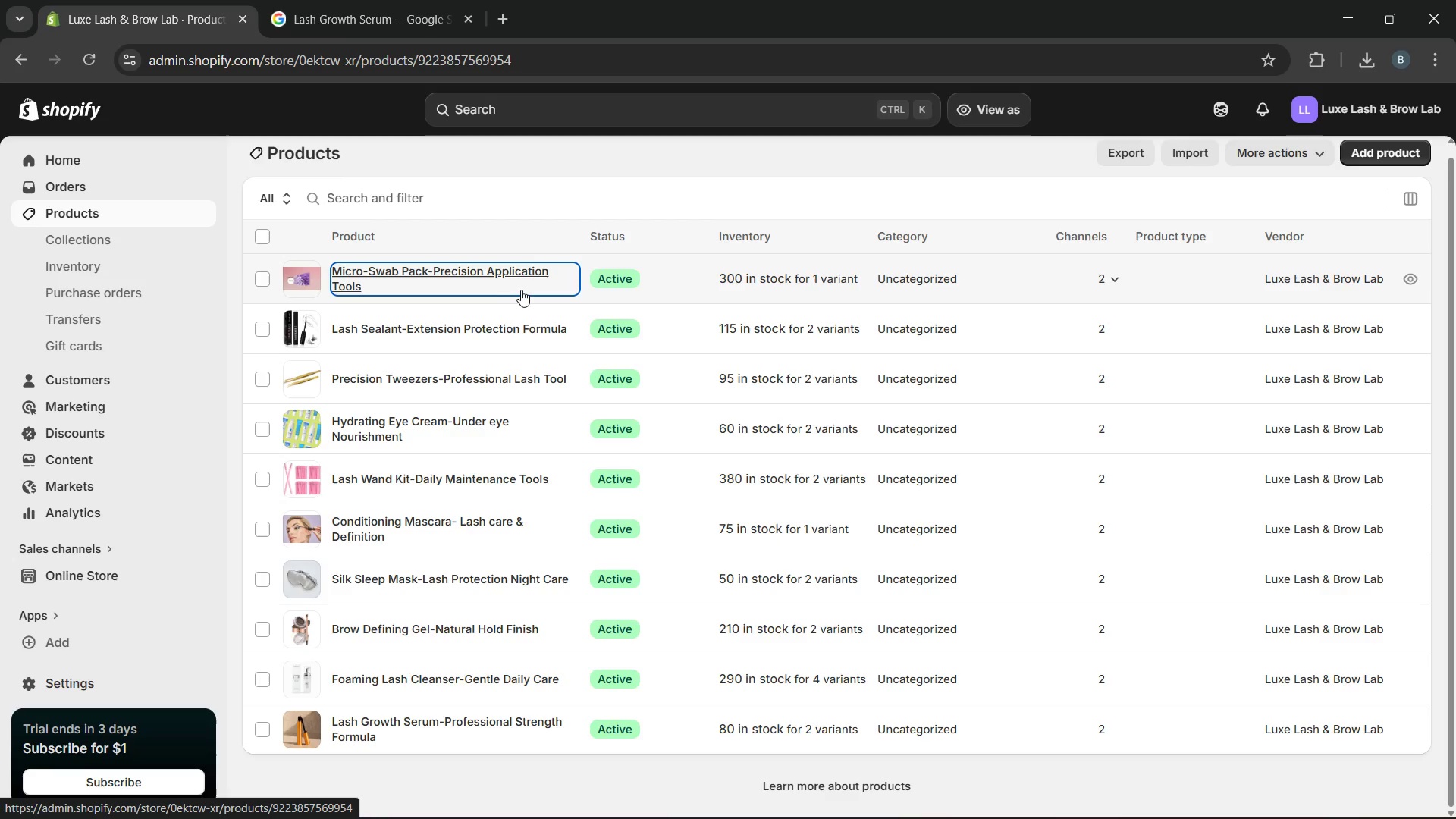 
left_click([1163, 543])
 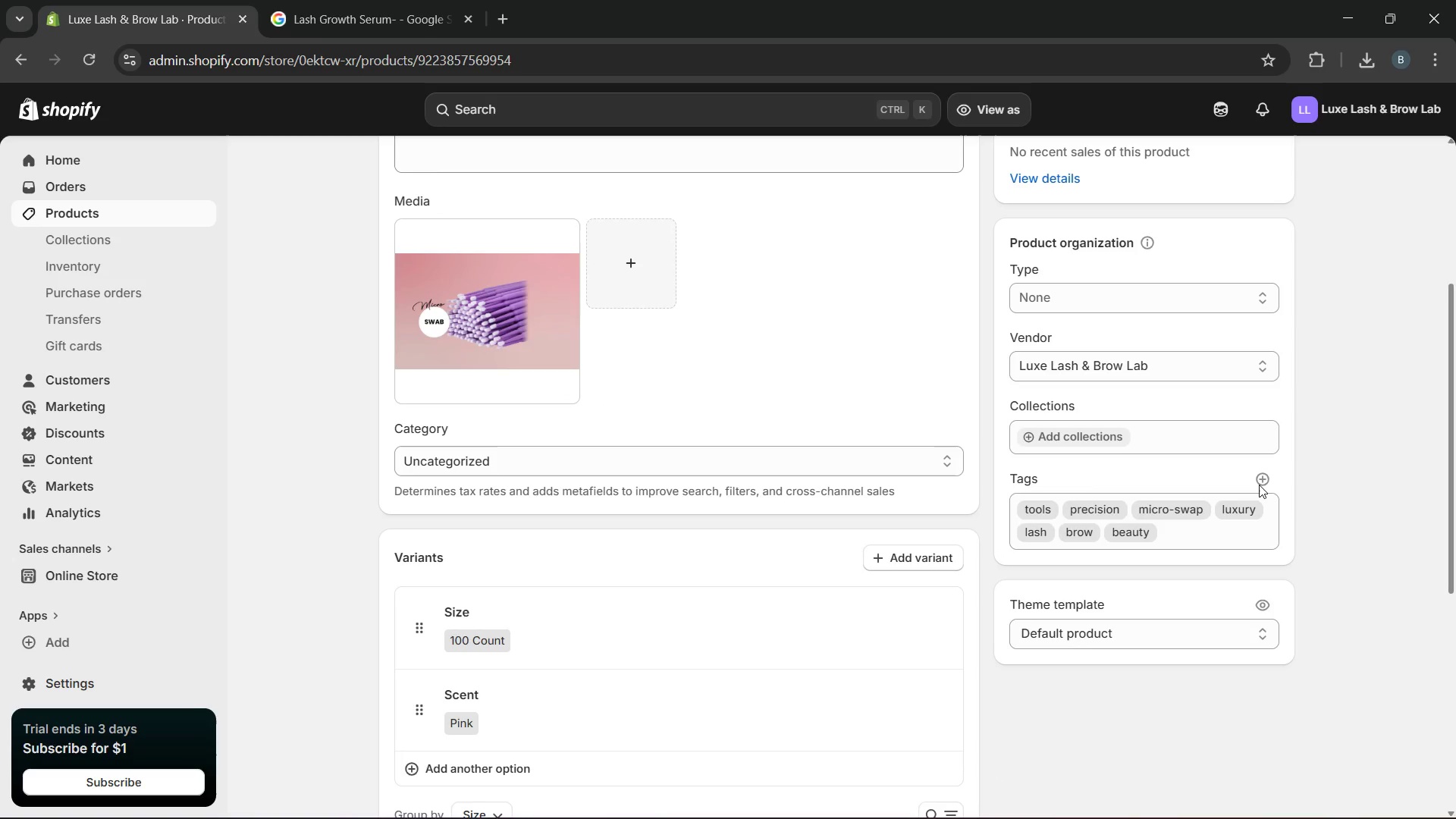 
left_click([1259, 485])
 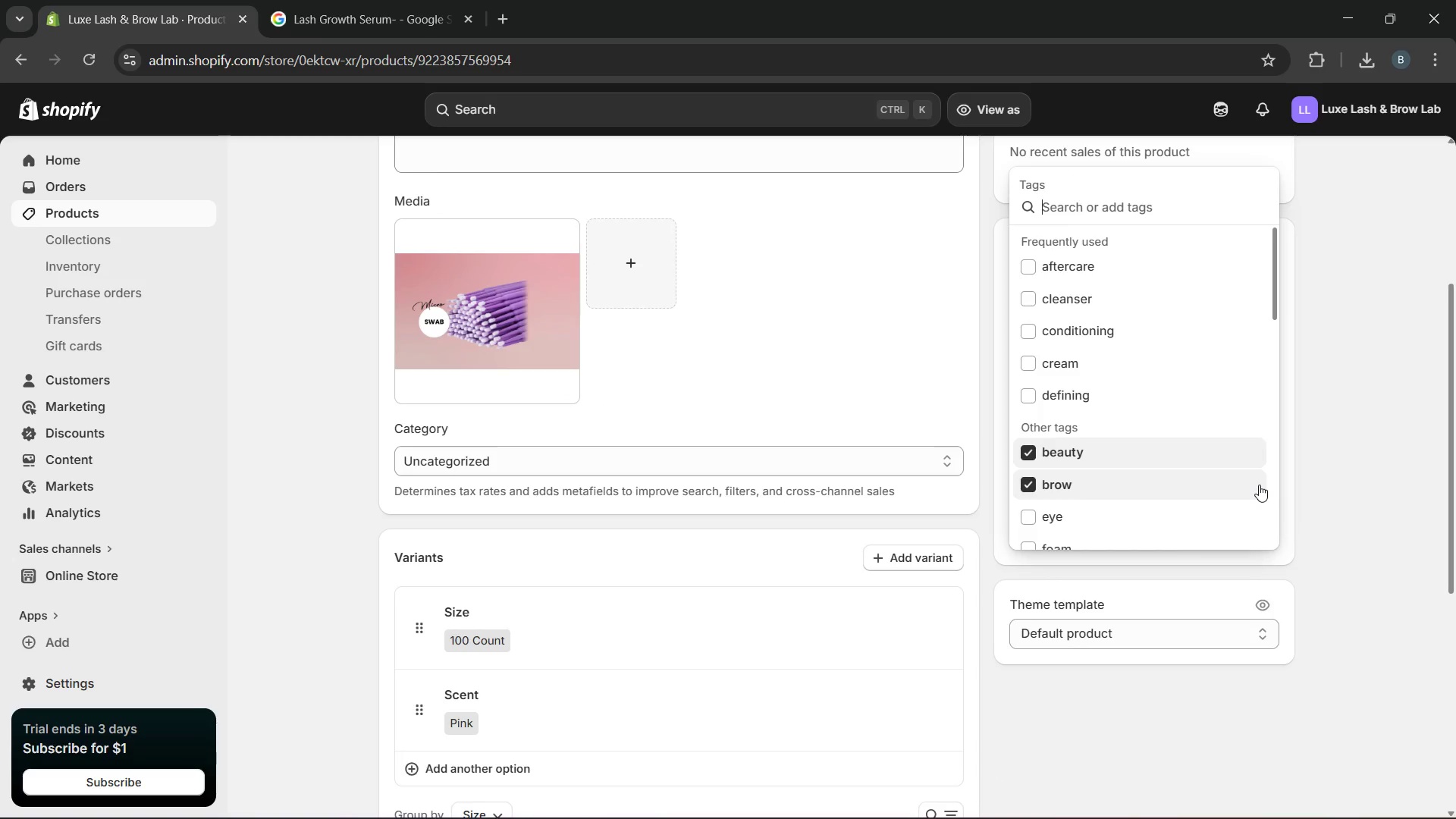 
type(NEW )
key(Backspace)
key(Backspace)
key(Backspace)
key(Backspace)
key(Backspace)
type(new arrivals)
 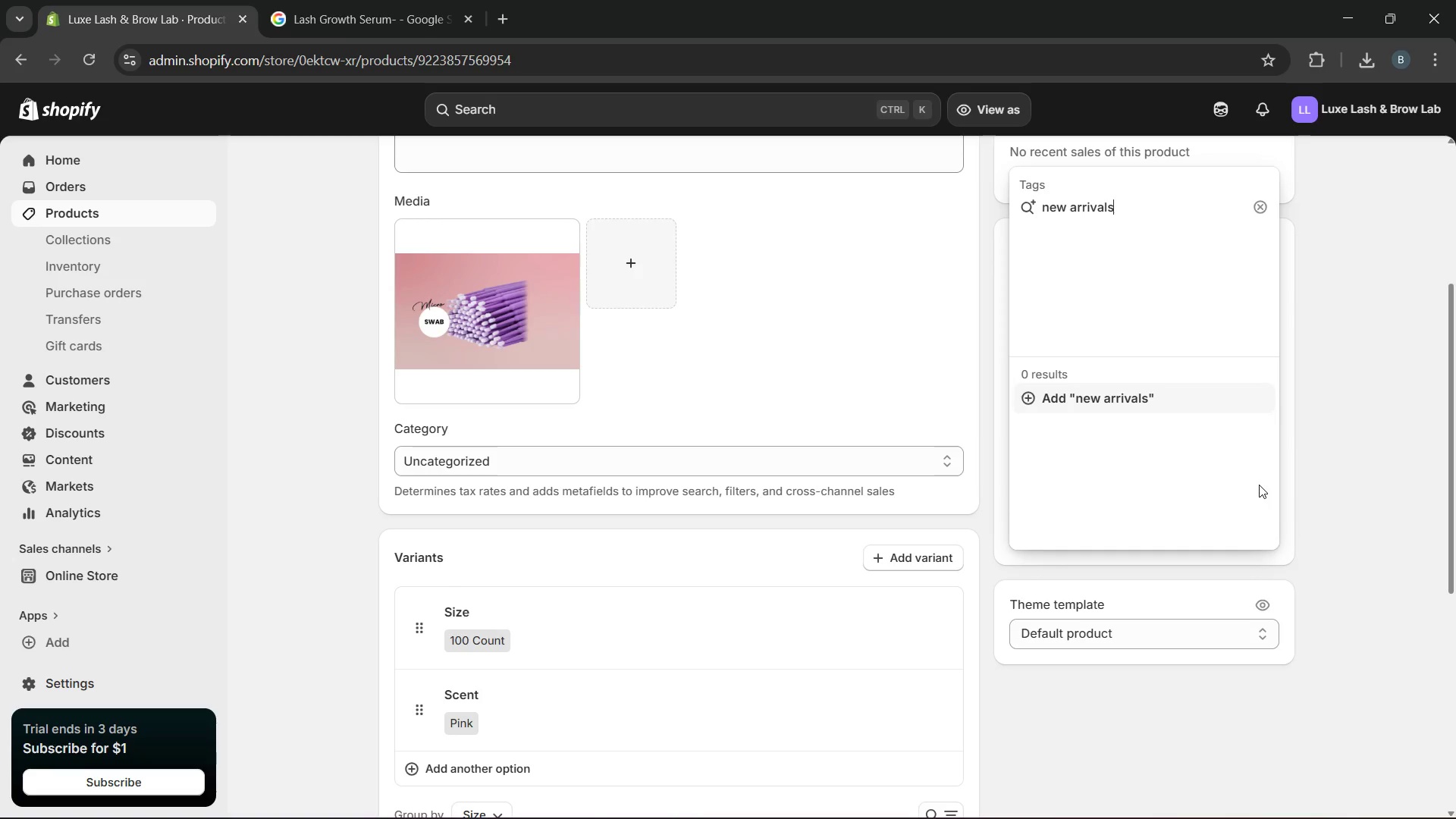 
key(Enter)
 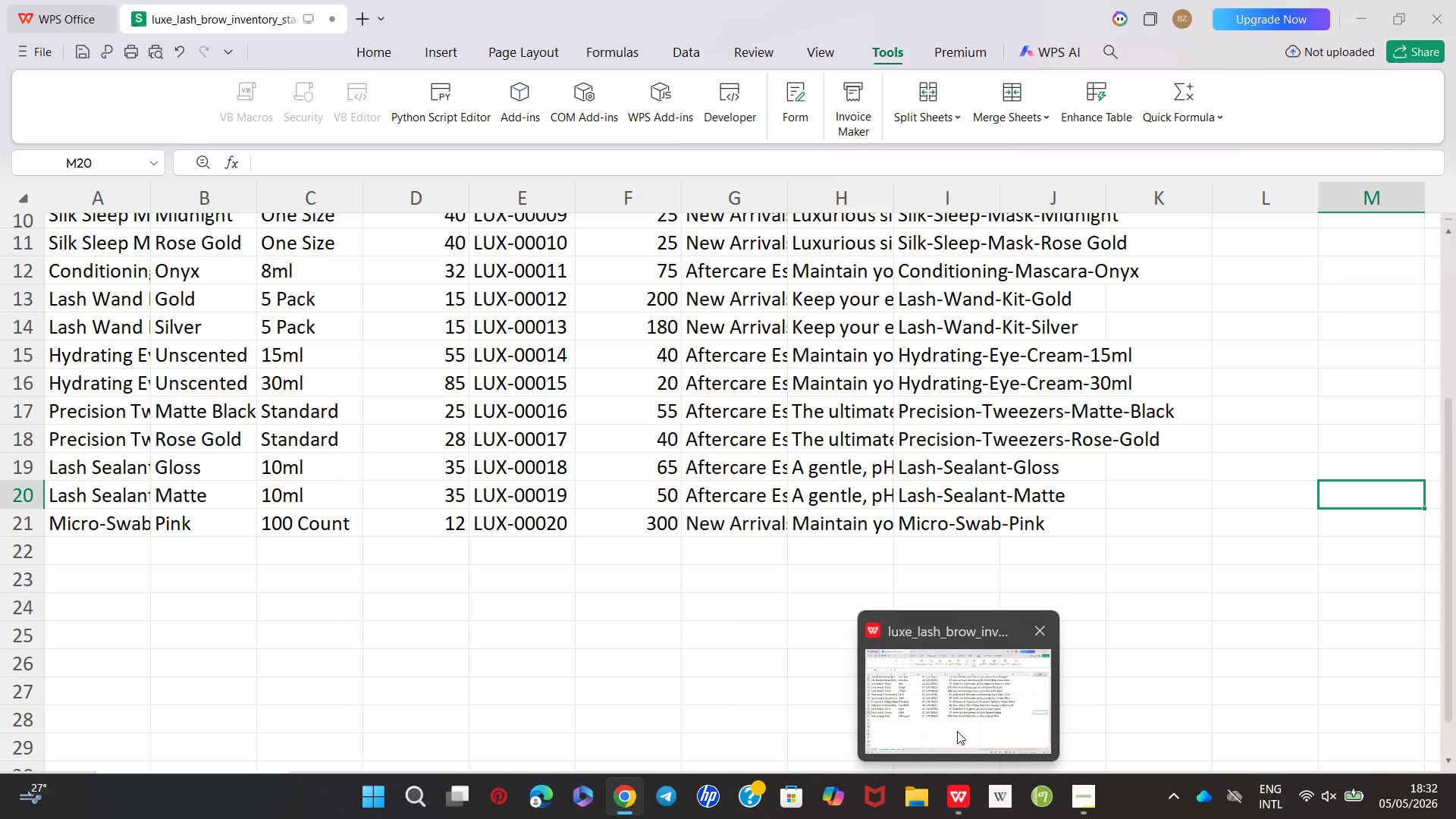 
wait(6.45)
 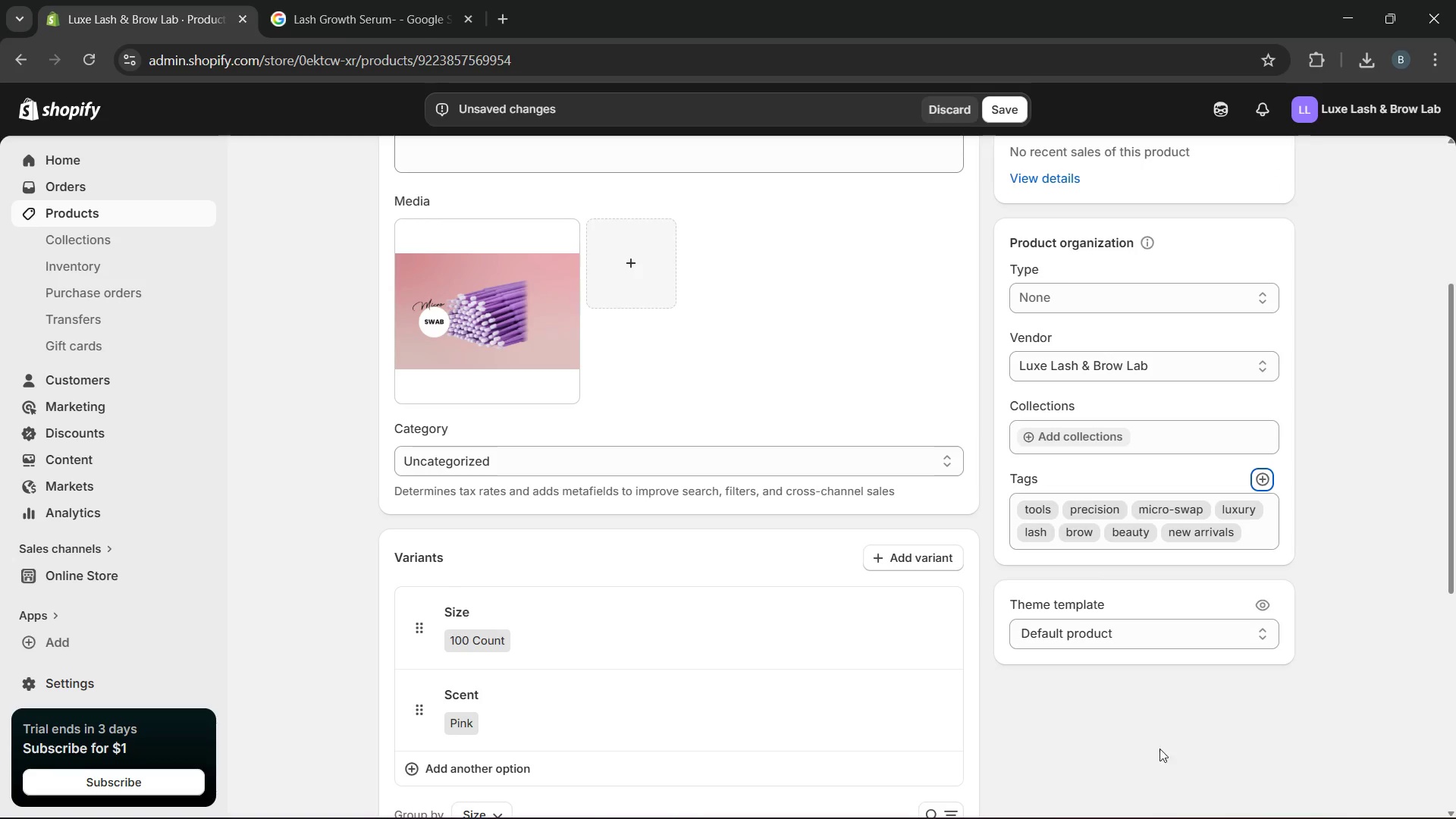 
left_click([957, 731])
 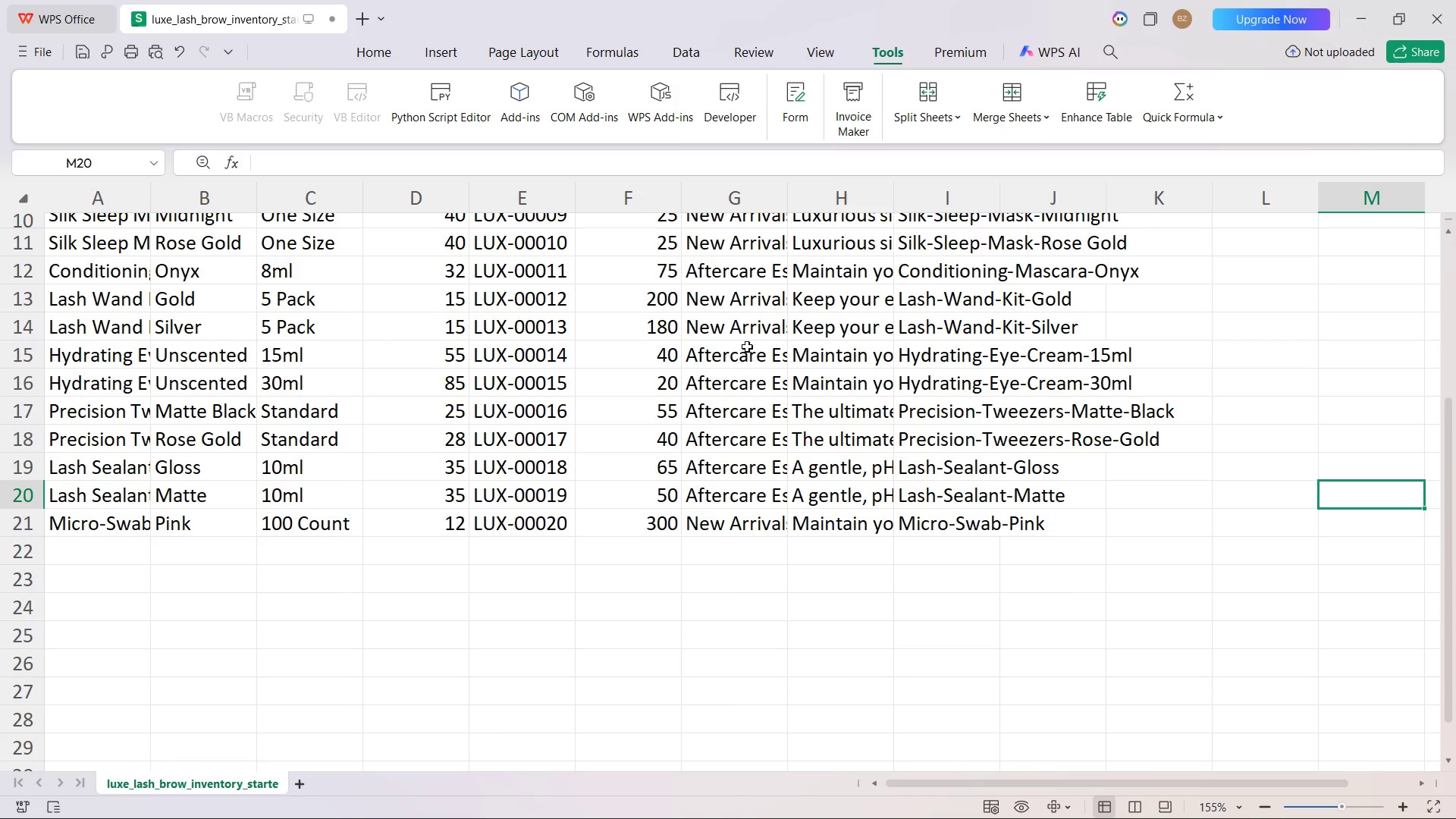 
left_click([741, 331])
 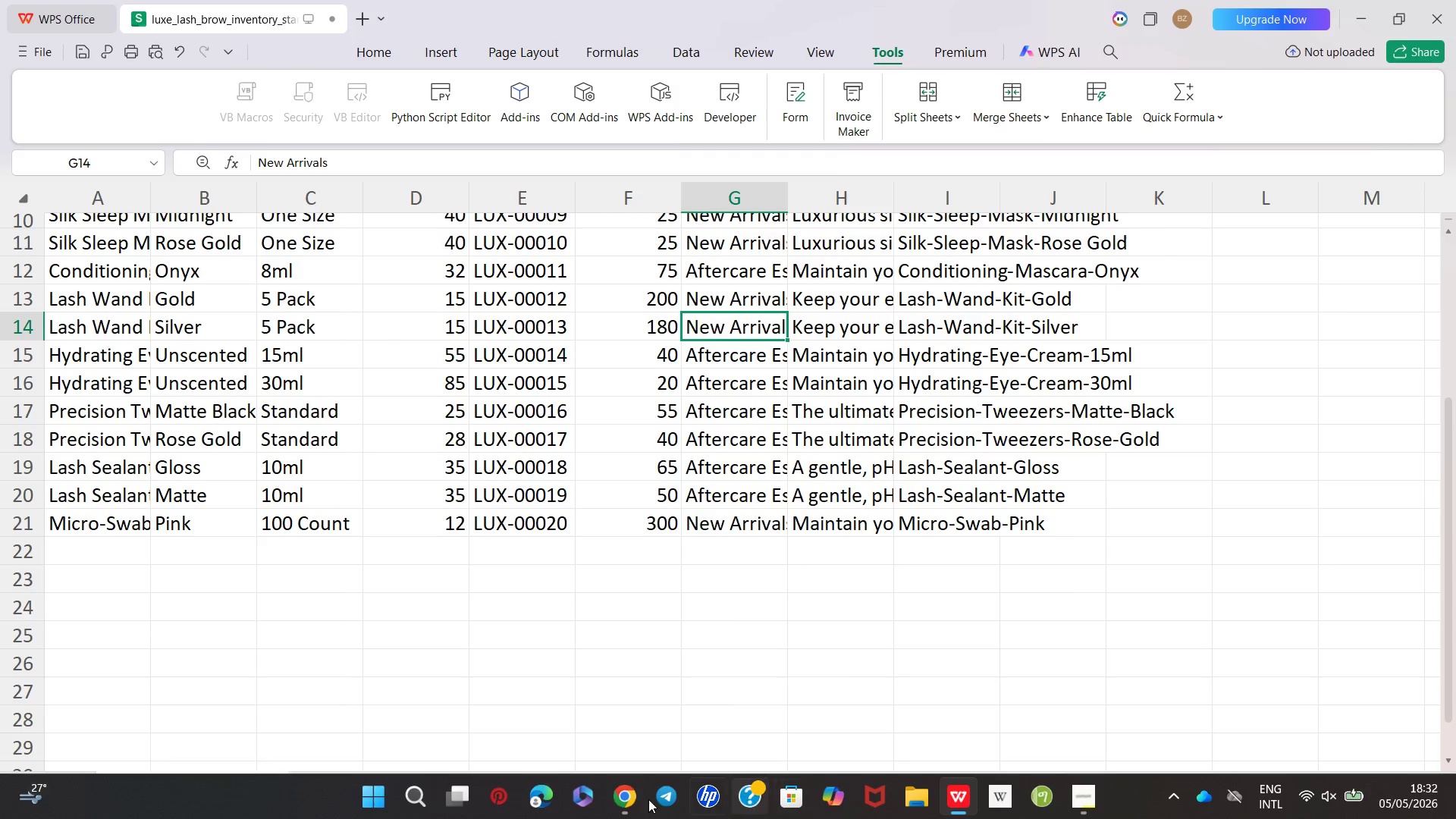 
left_click([620, 796])
 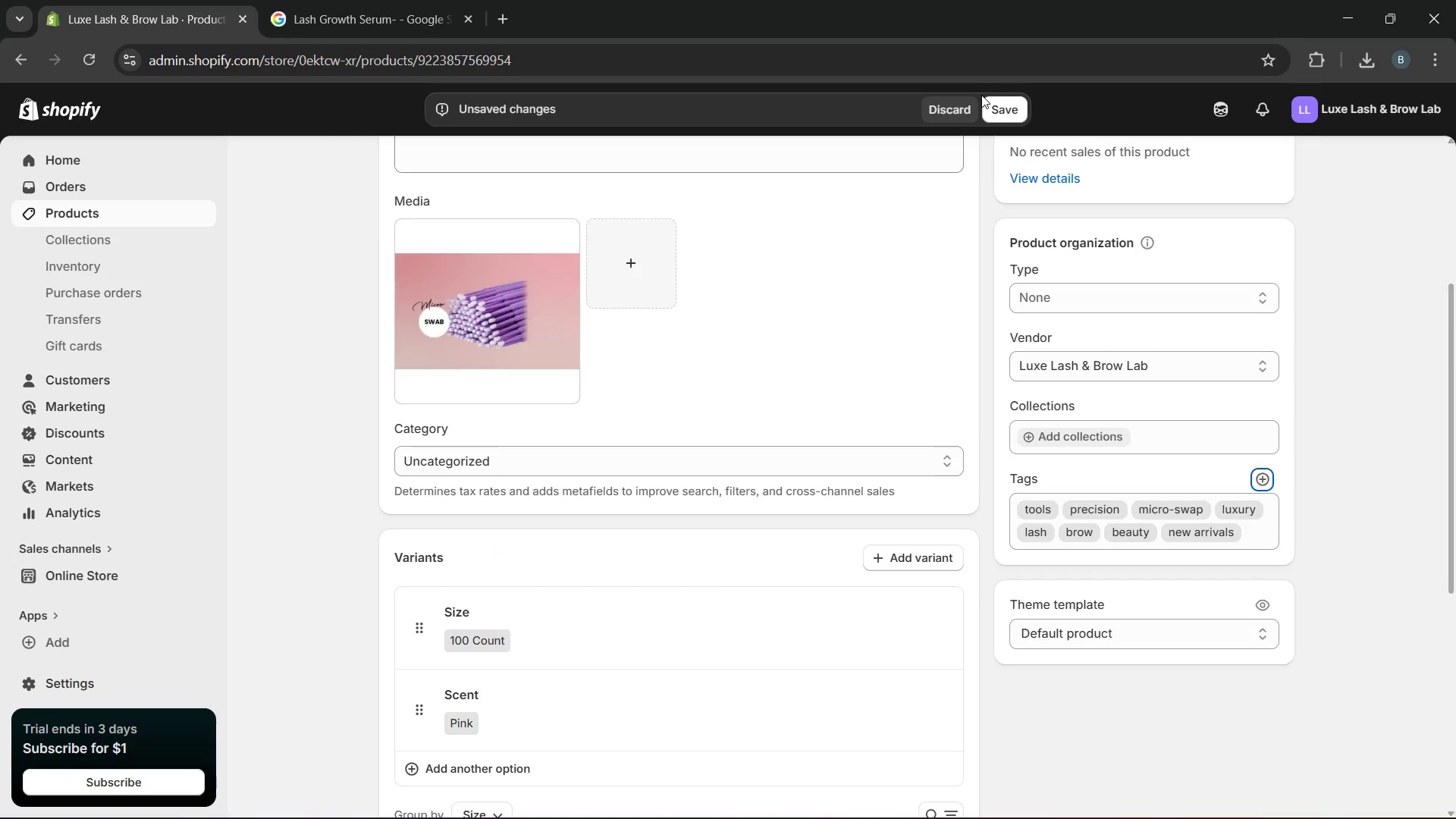 
left_click([993, 101])
 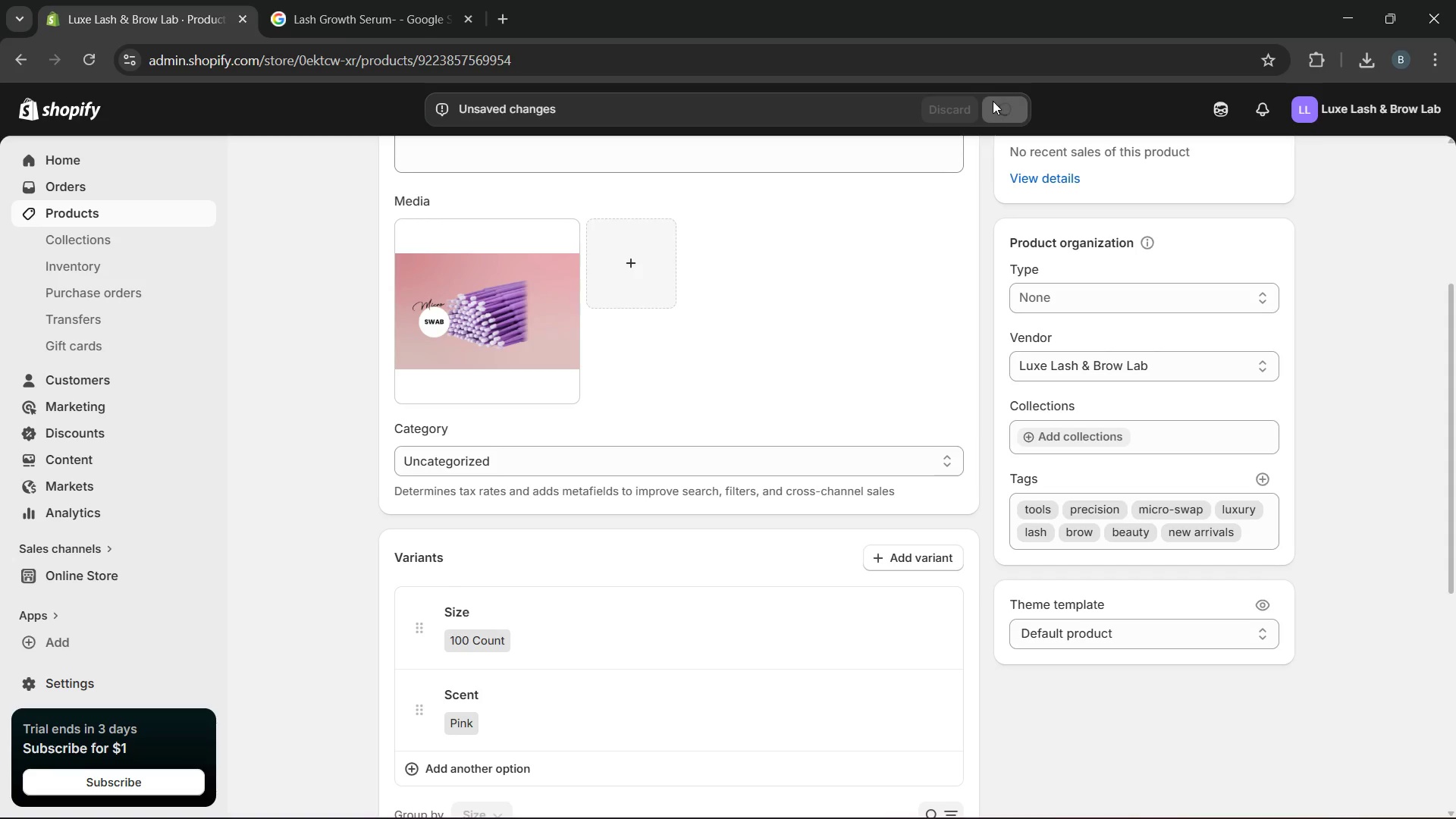 
wait(8.62)
 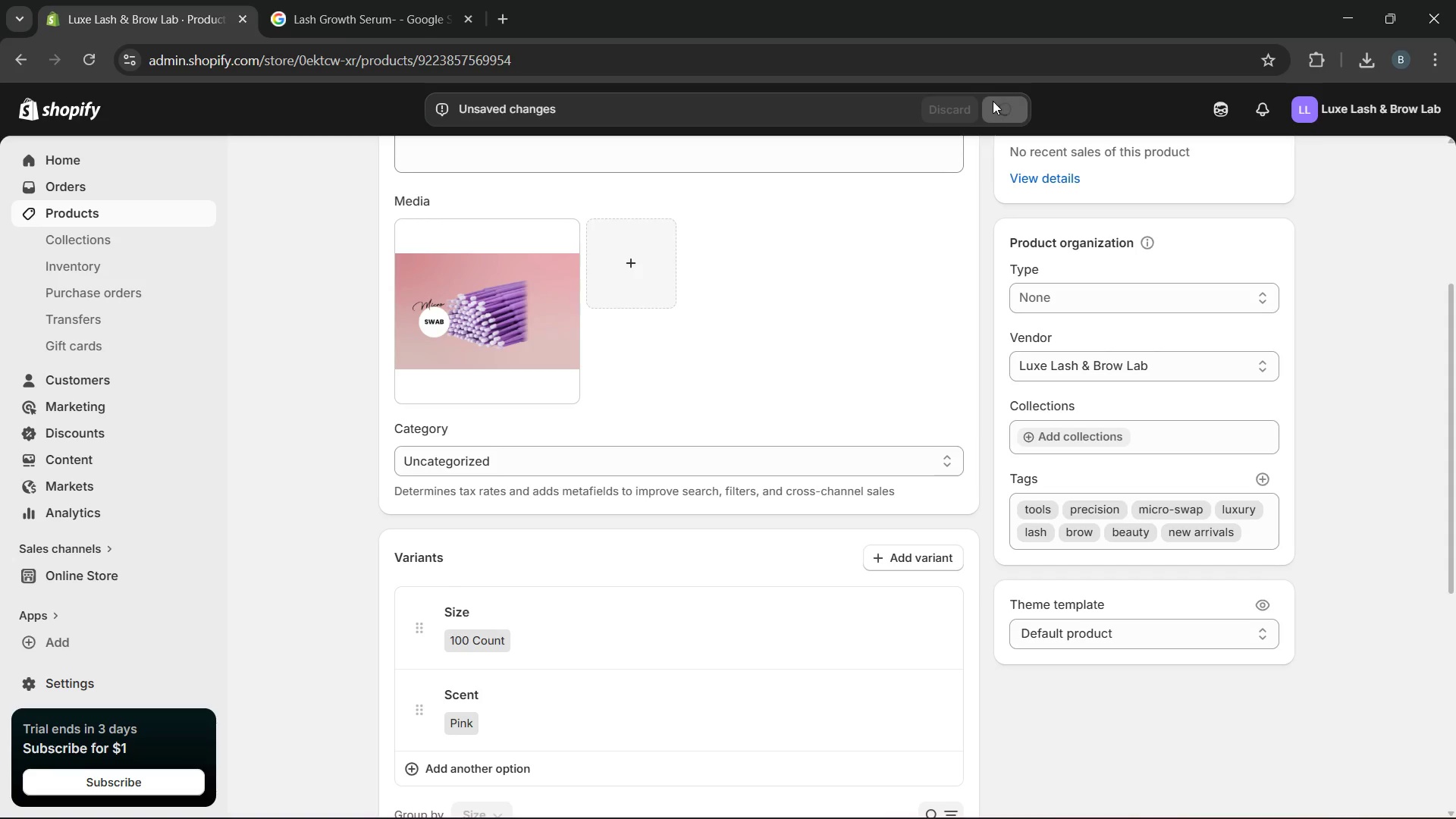 
left_click([187, 219])
 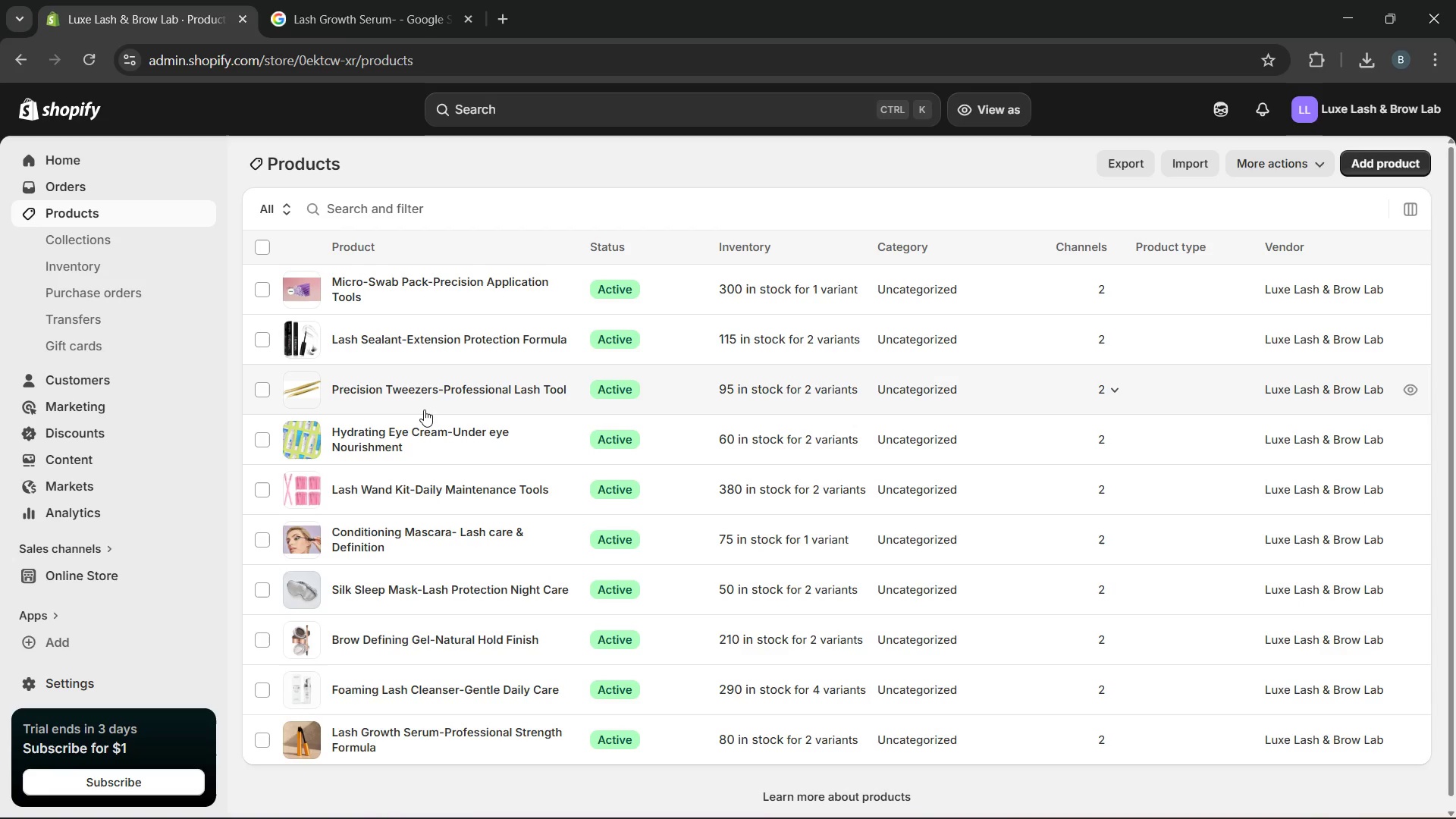 
wait(6.28)
 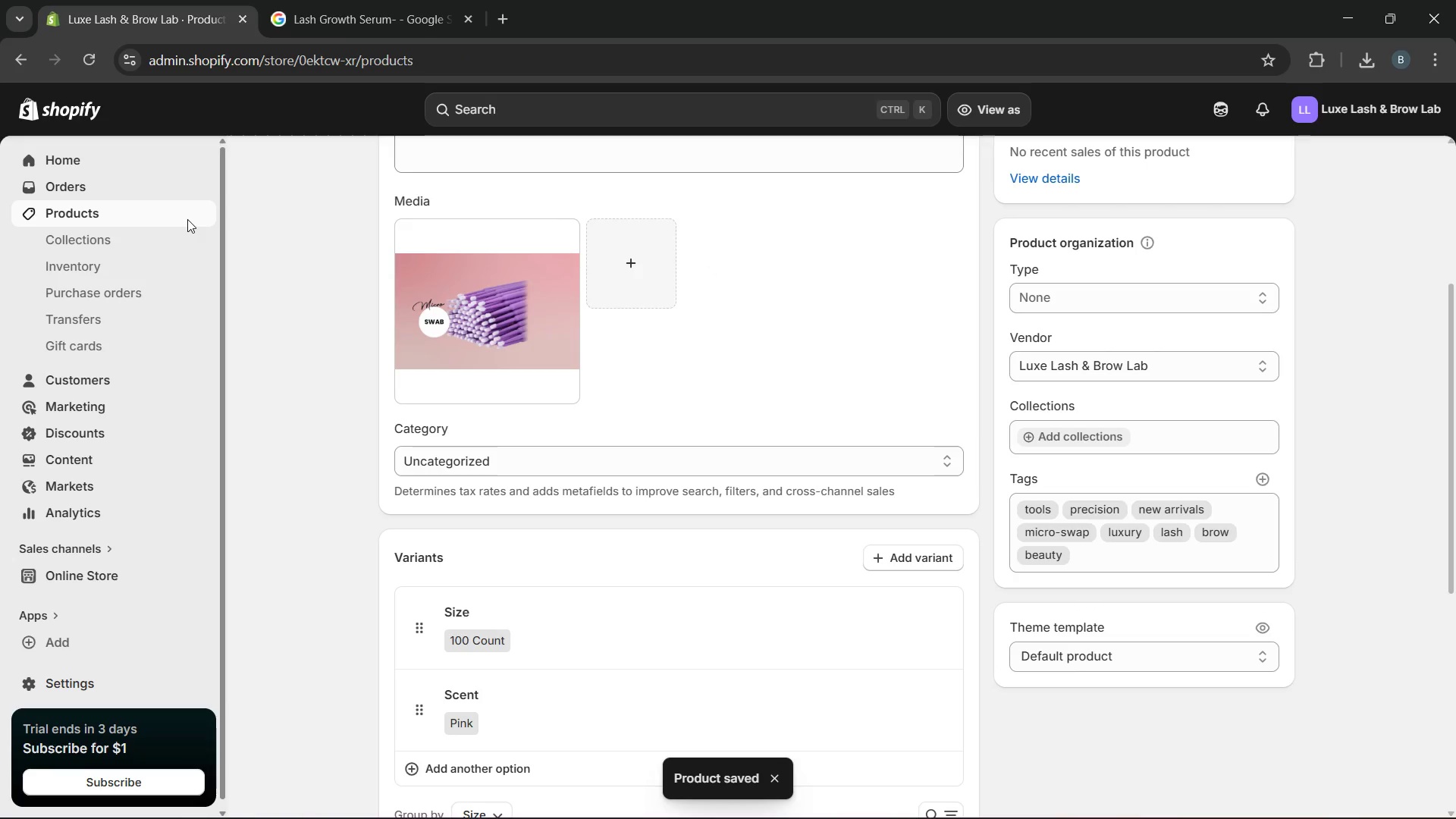 
left_click([428, 485])
 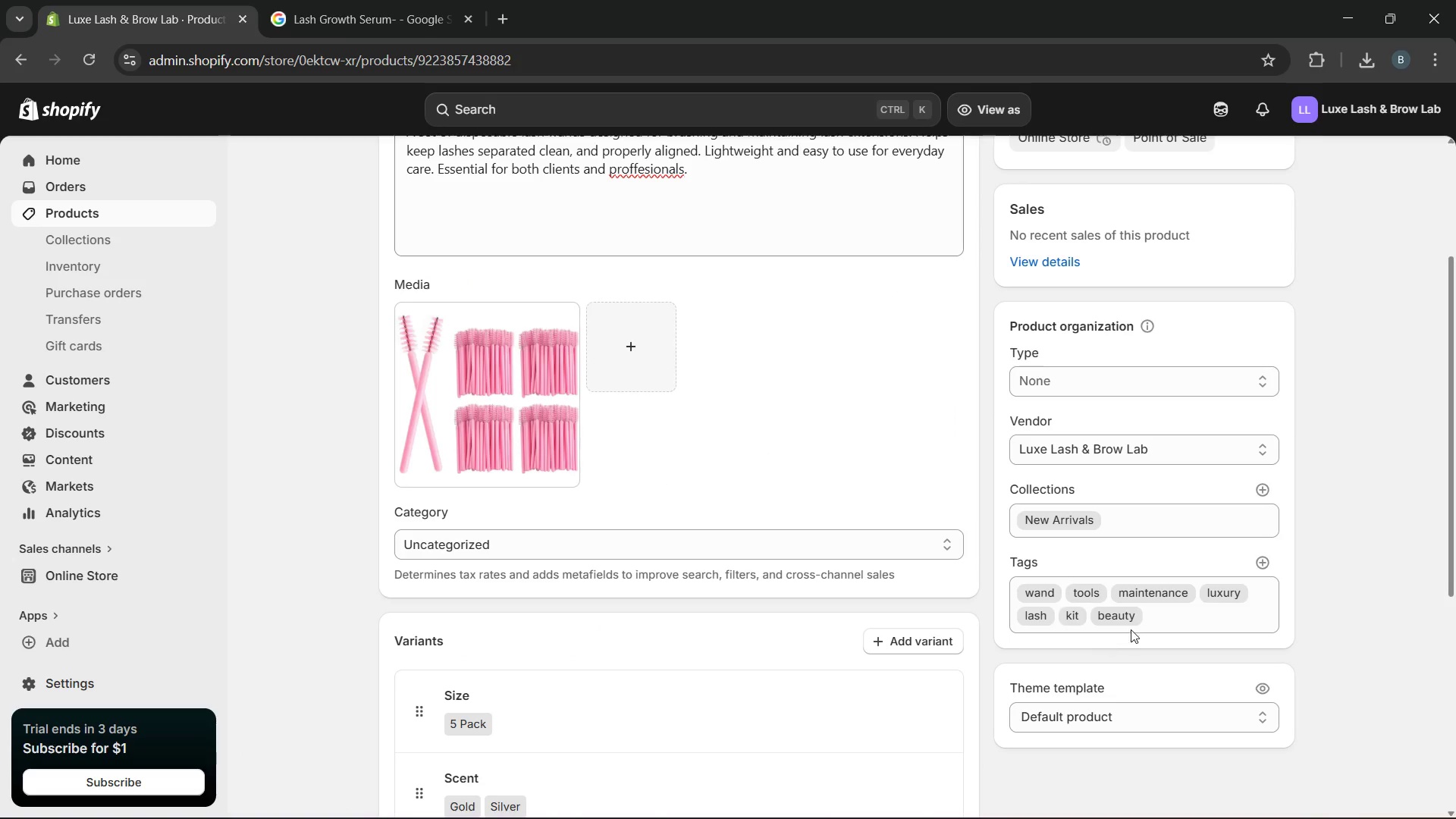 
wait(5.41)
 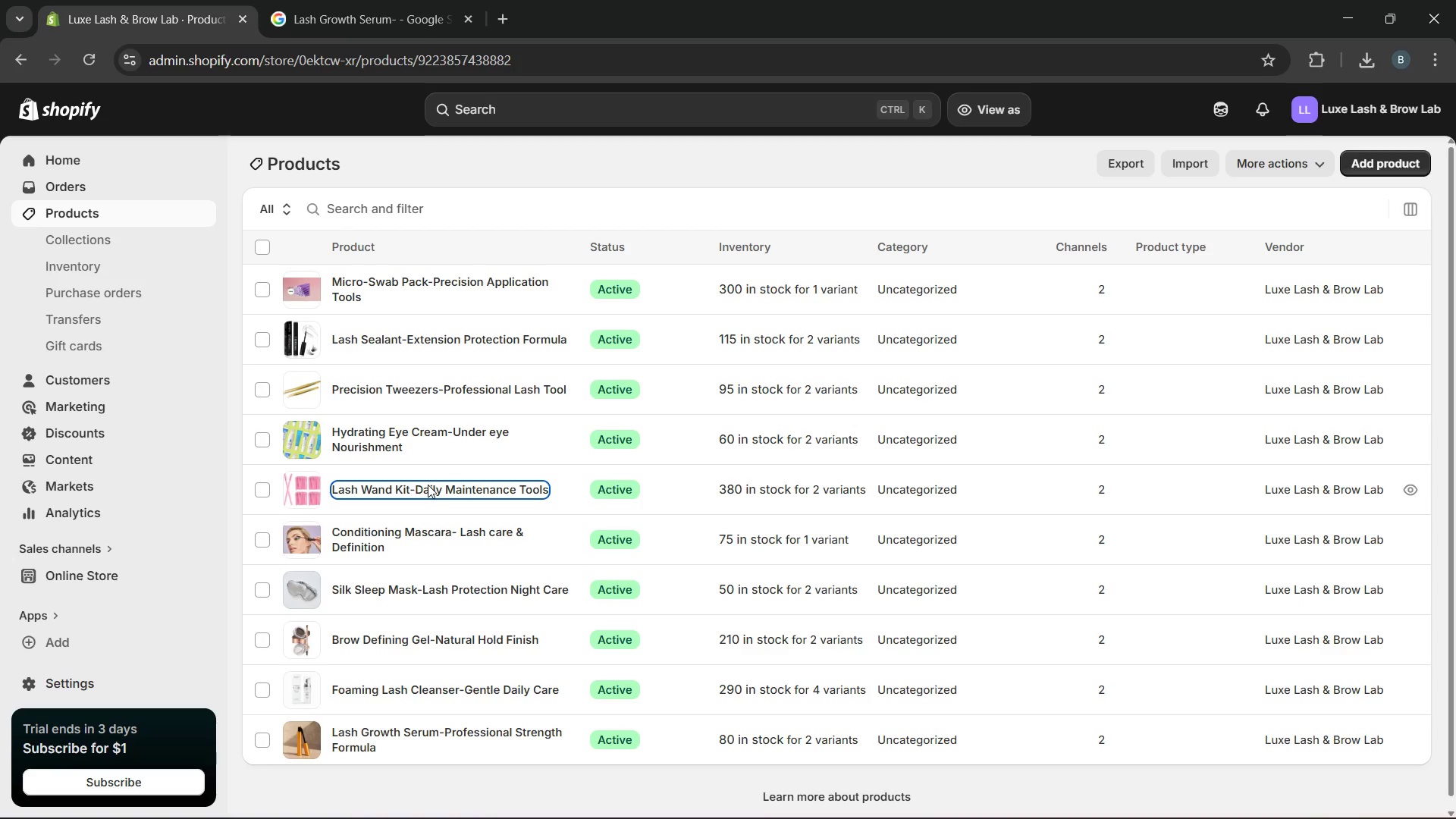 
left_click([1262, 562])
 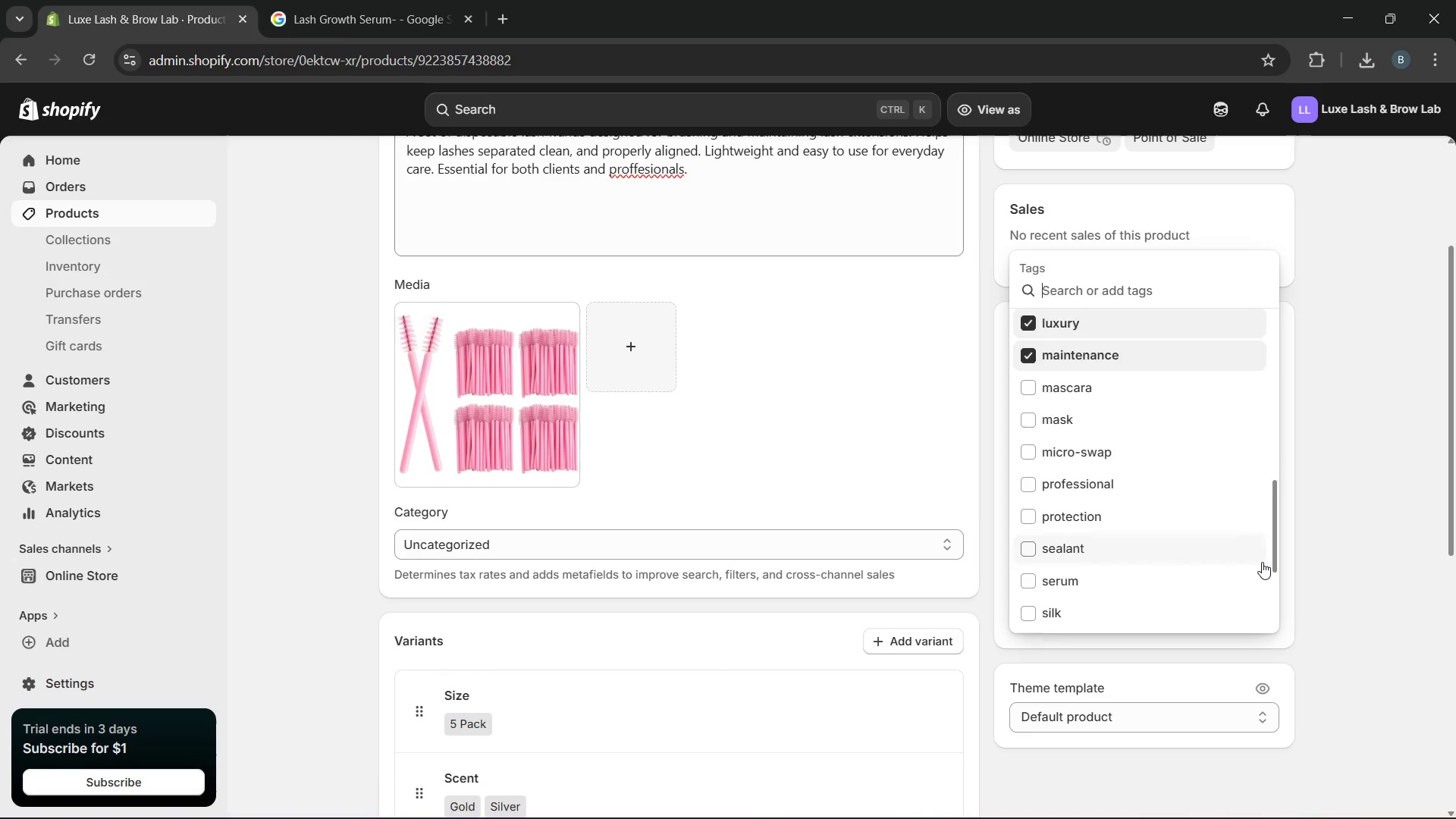 
wait(7.48)
 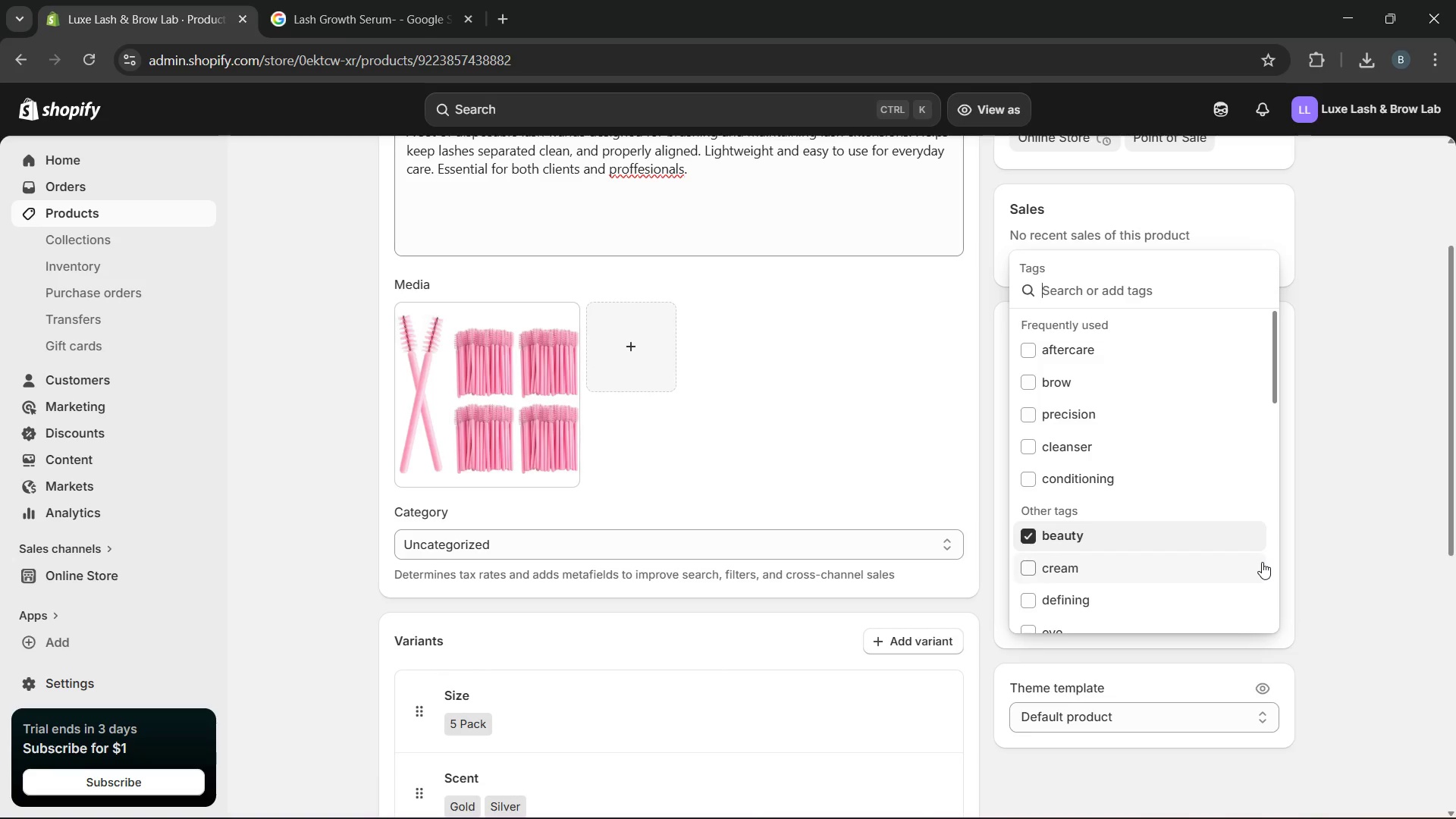 
type(new arrivals)
 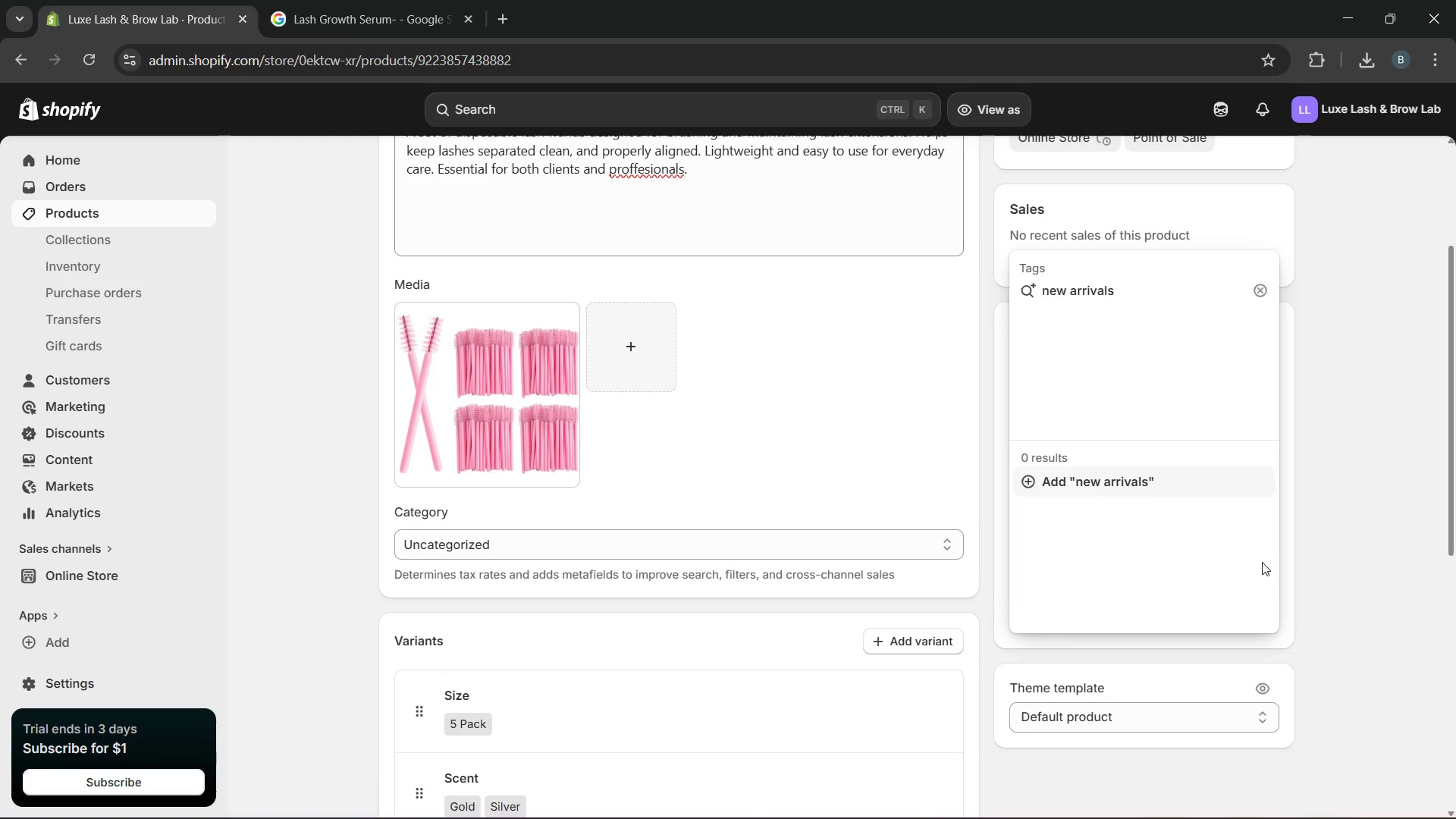 
key(Enter)
 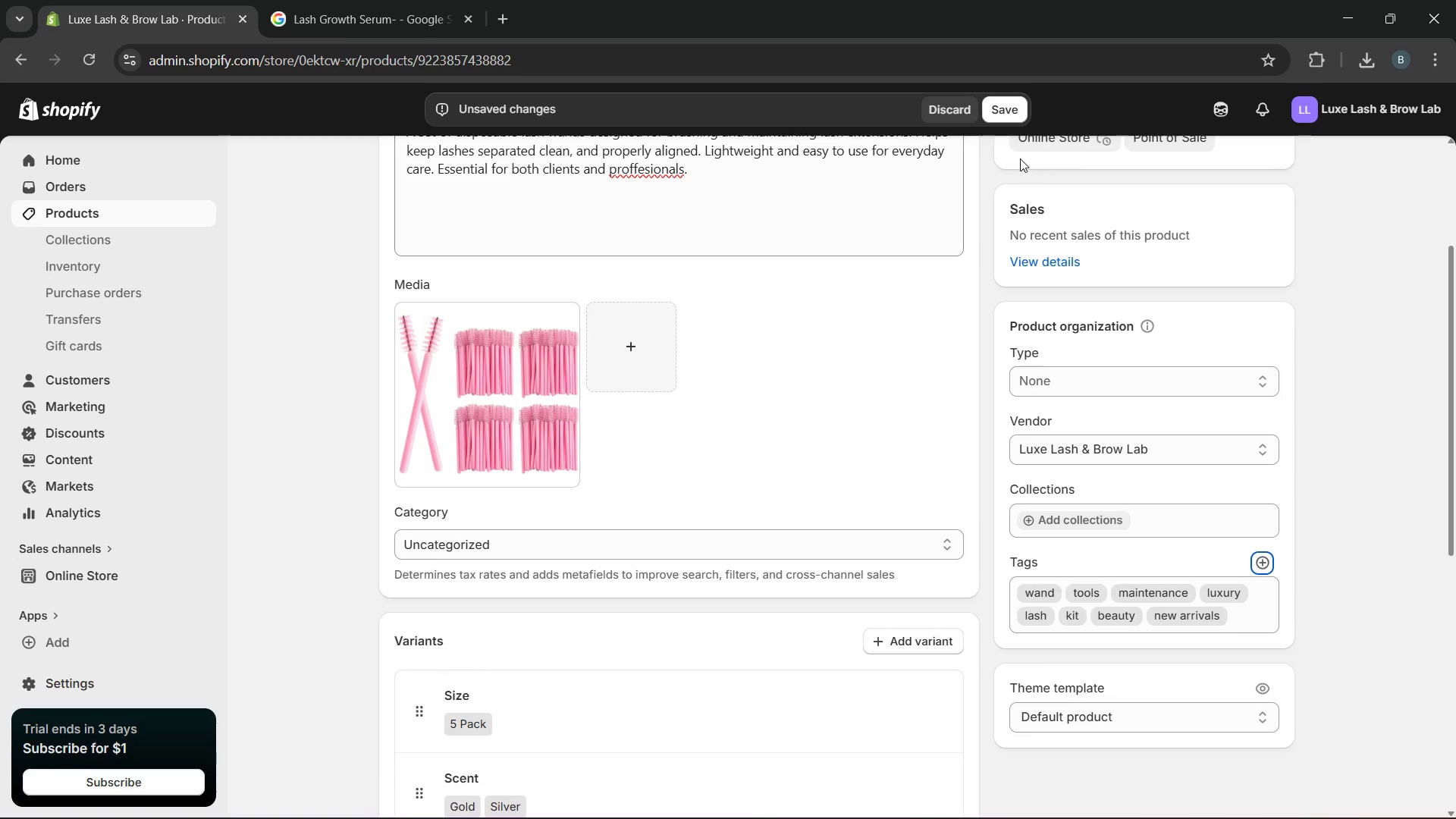 
left_click([1004, 96])
 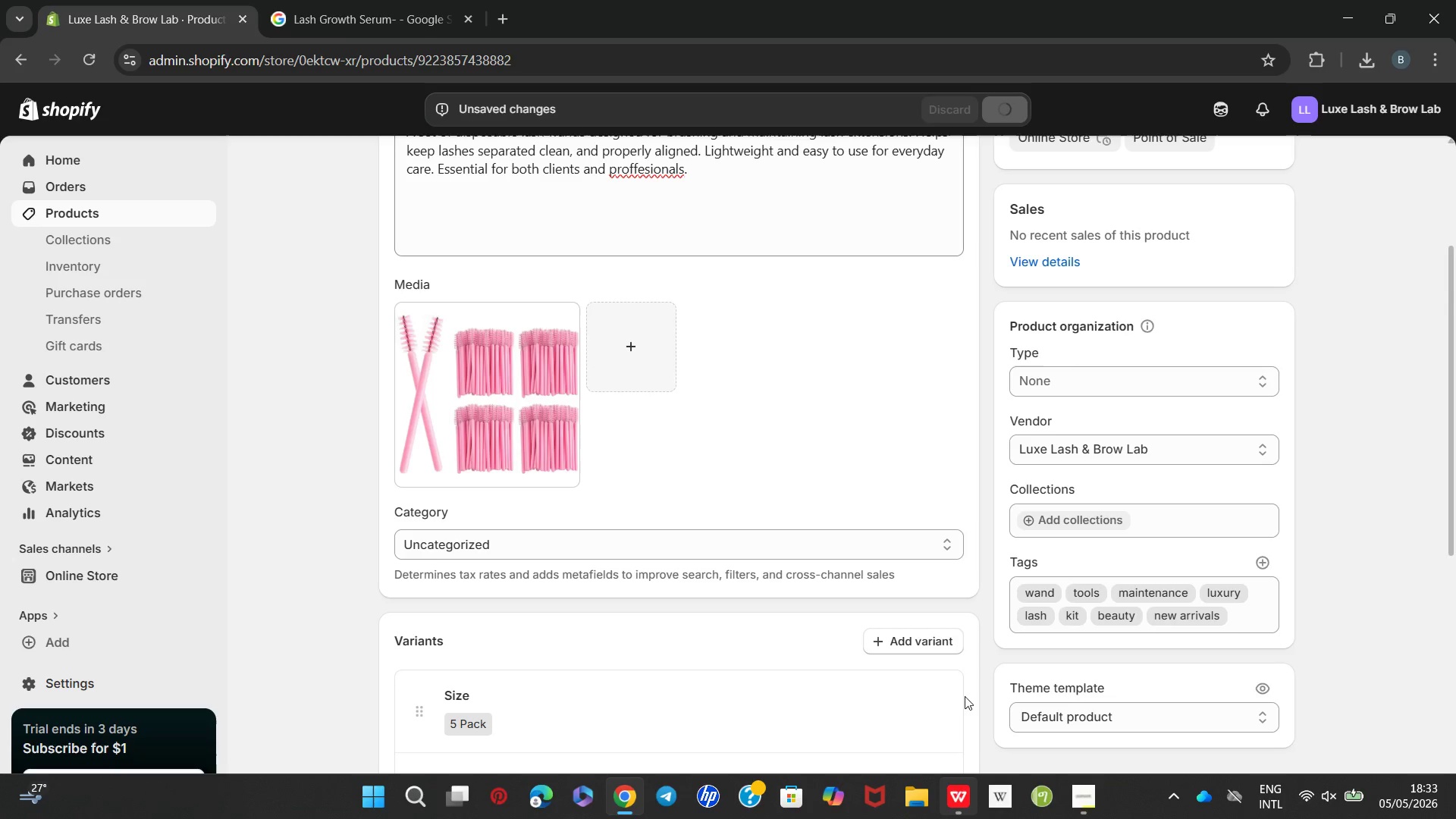 
wait(5.69)
 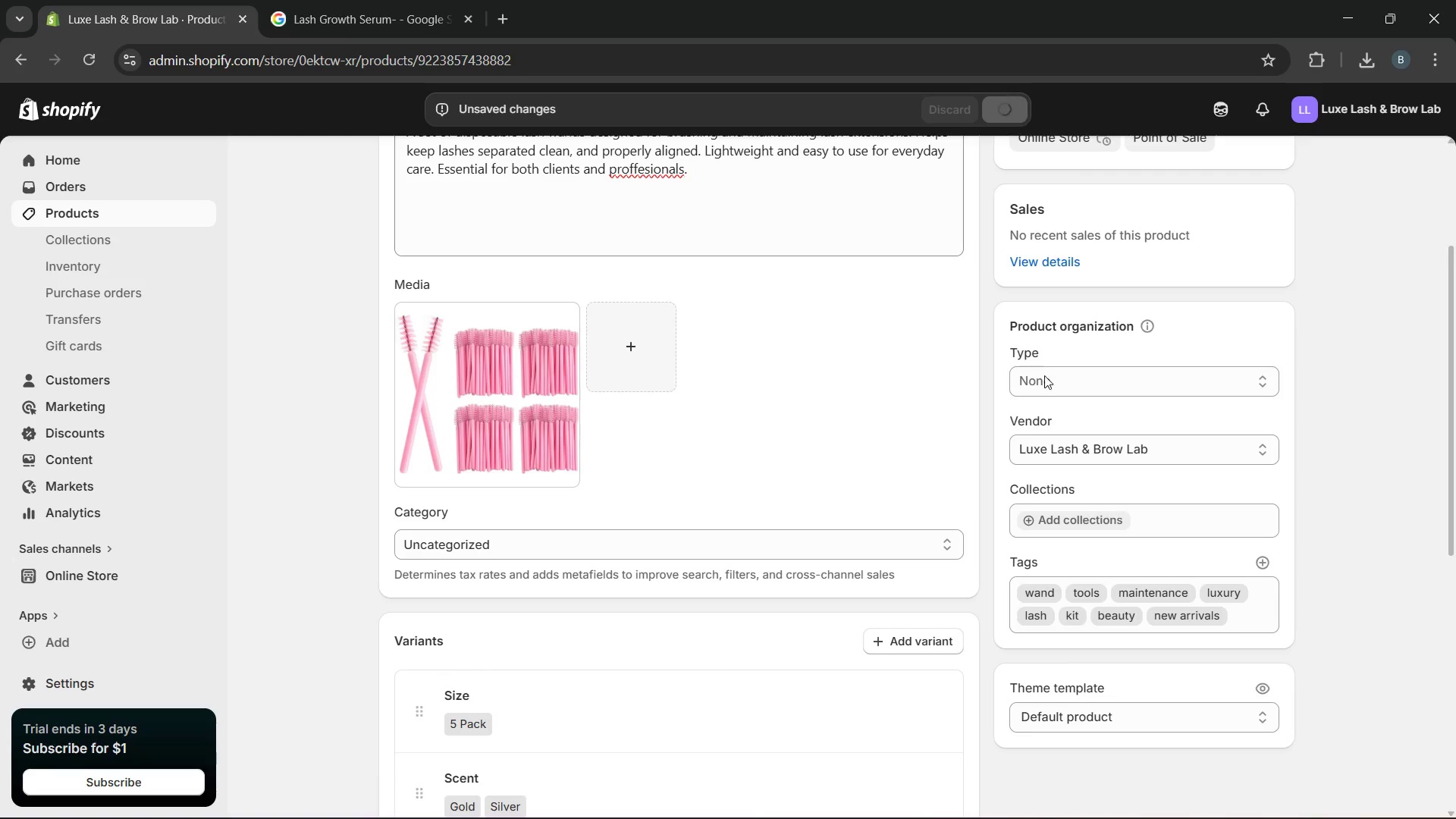 
left_click([957, 733])
 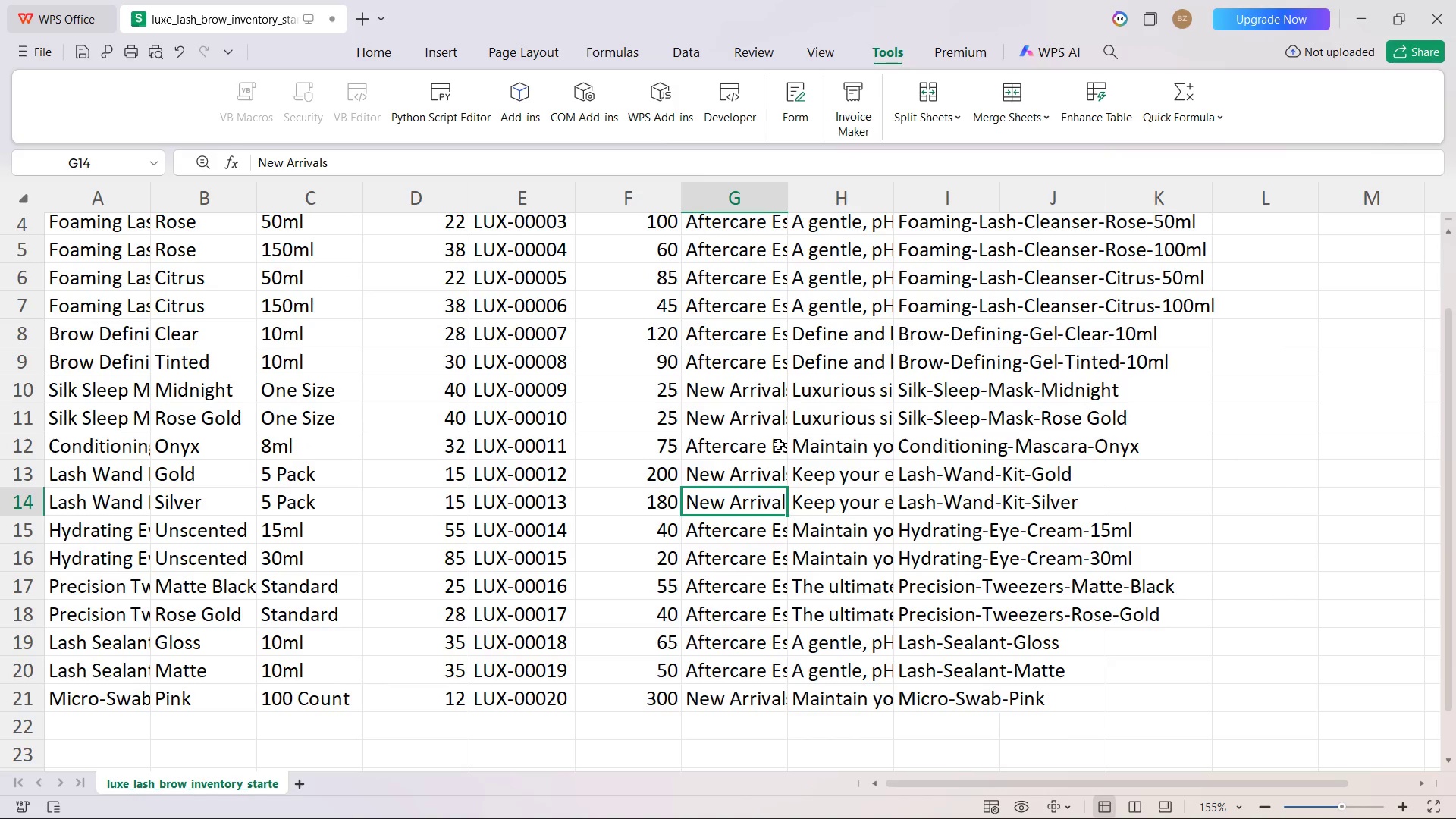 
left_click([758, 418])
 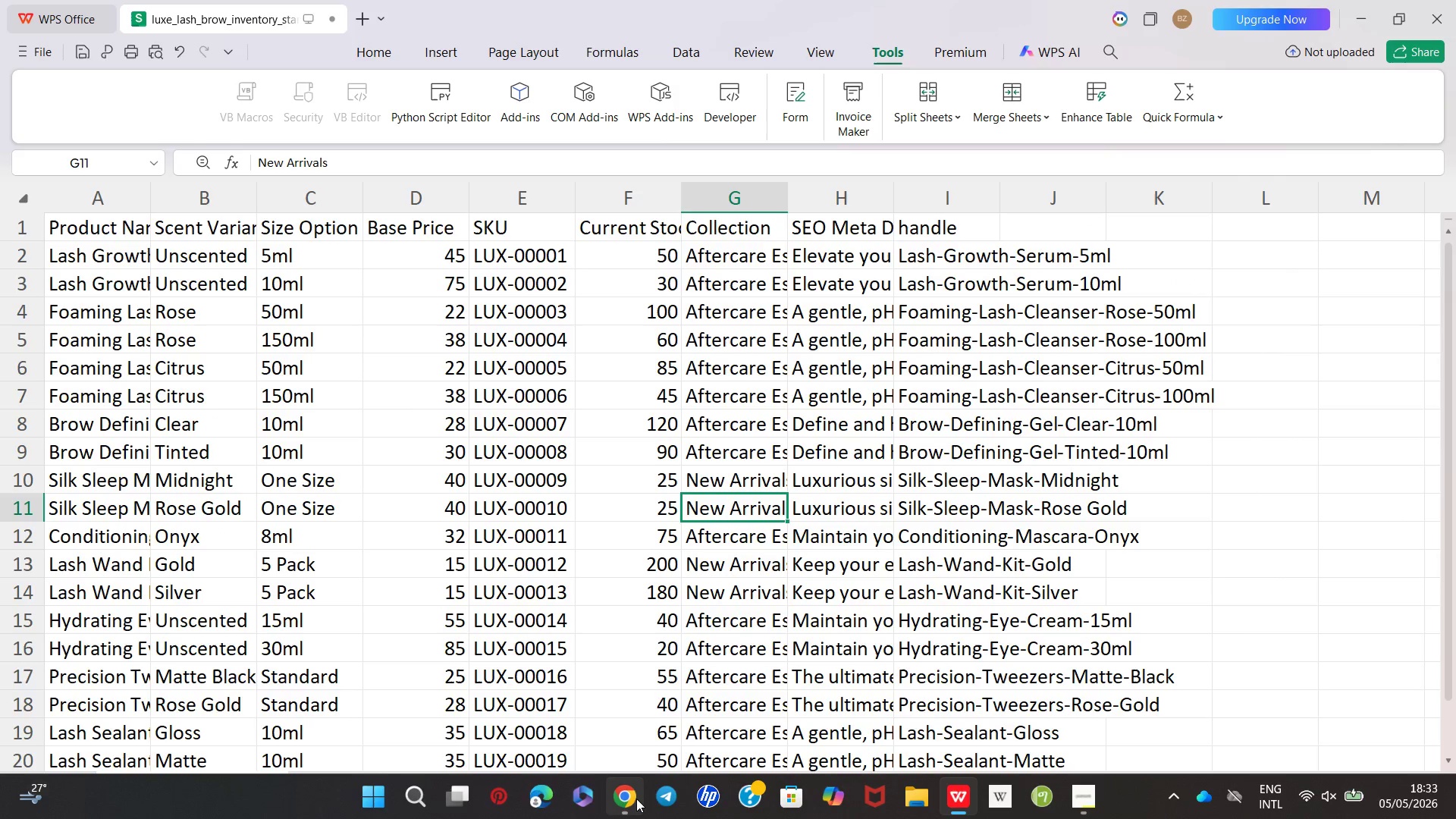 
left_click([636, 707])
 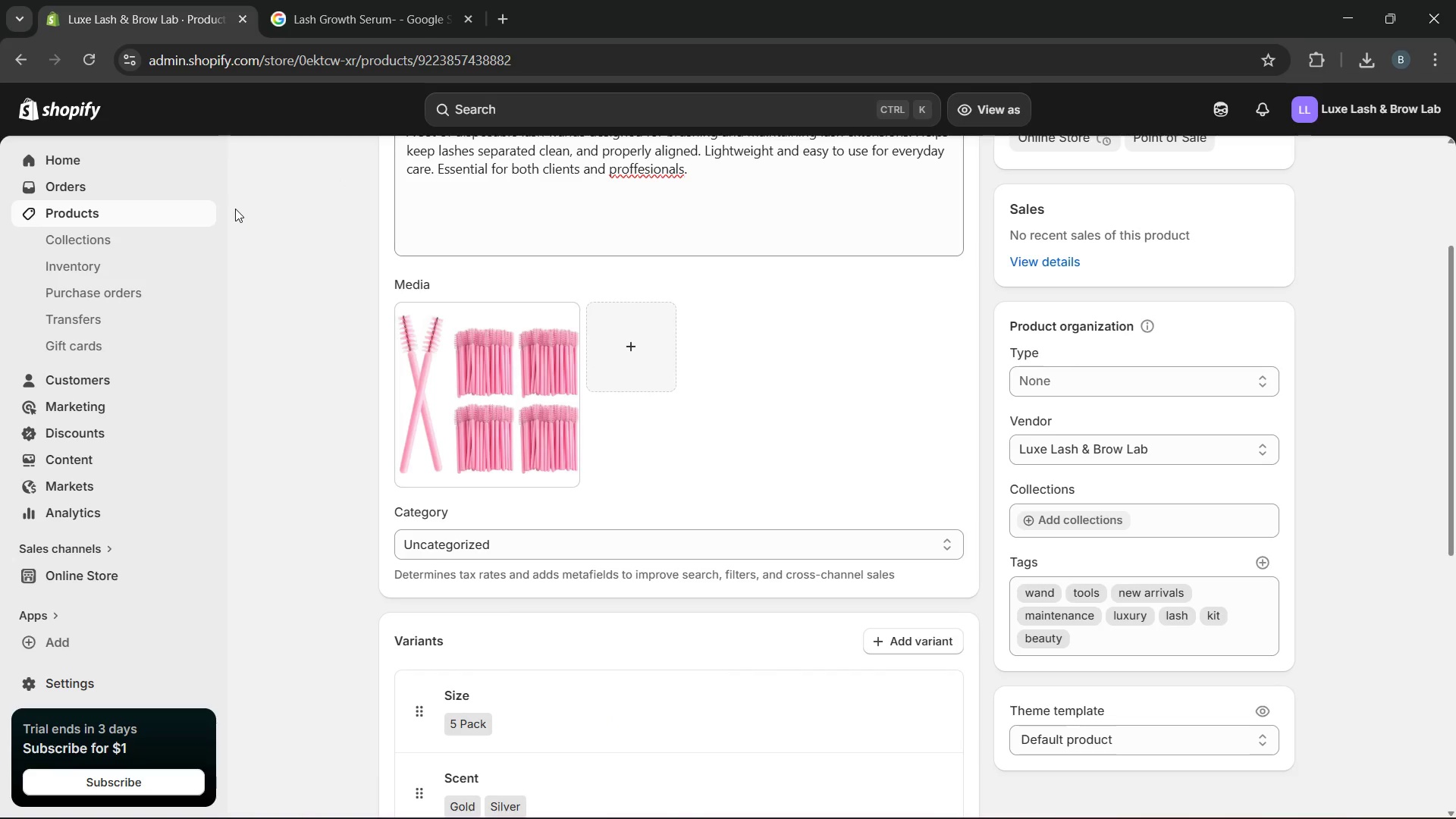 
left_click([200, 208])
 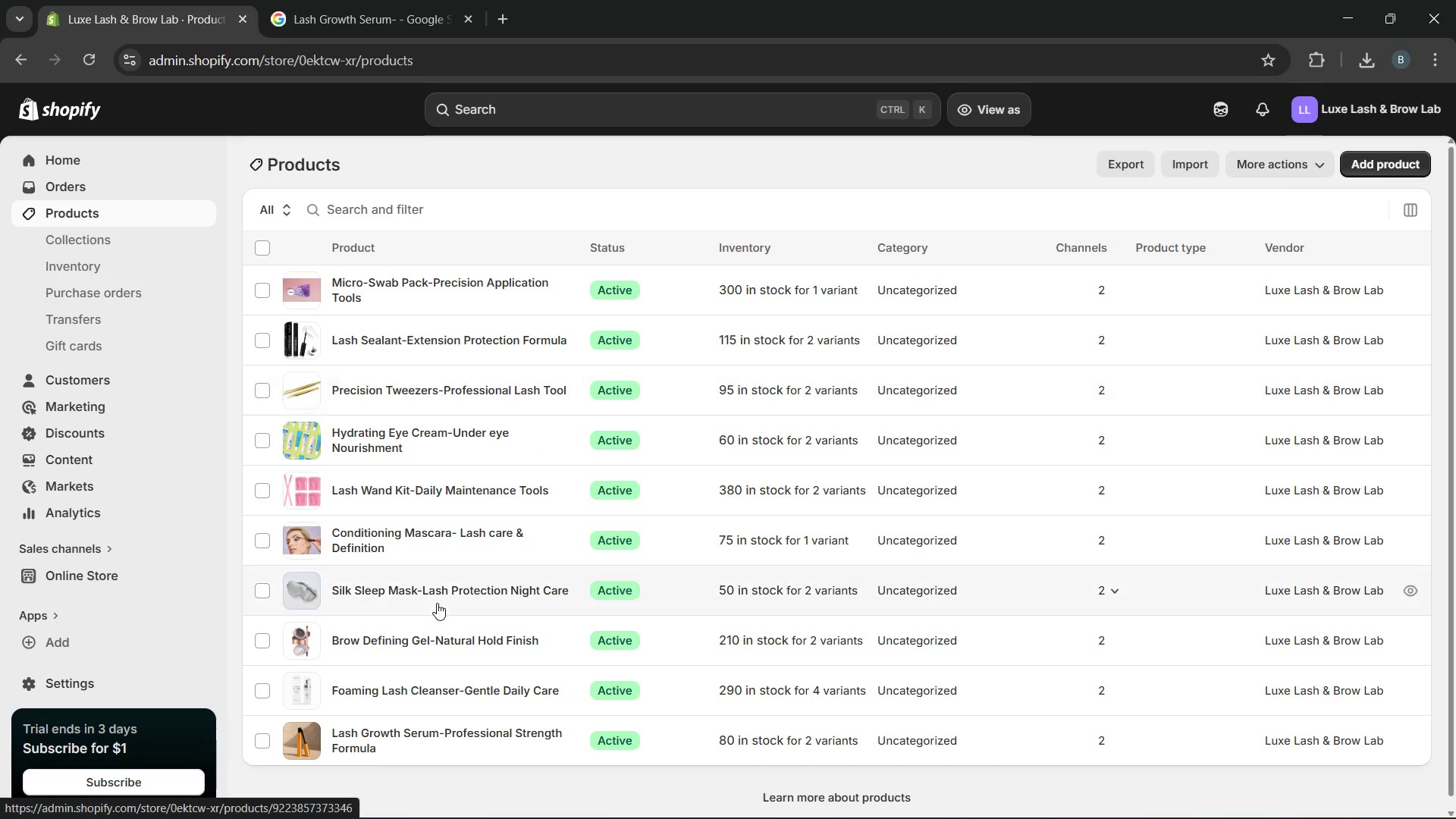 
left_click([428, 593])
 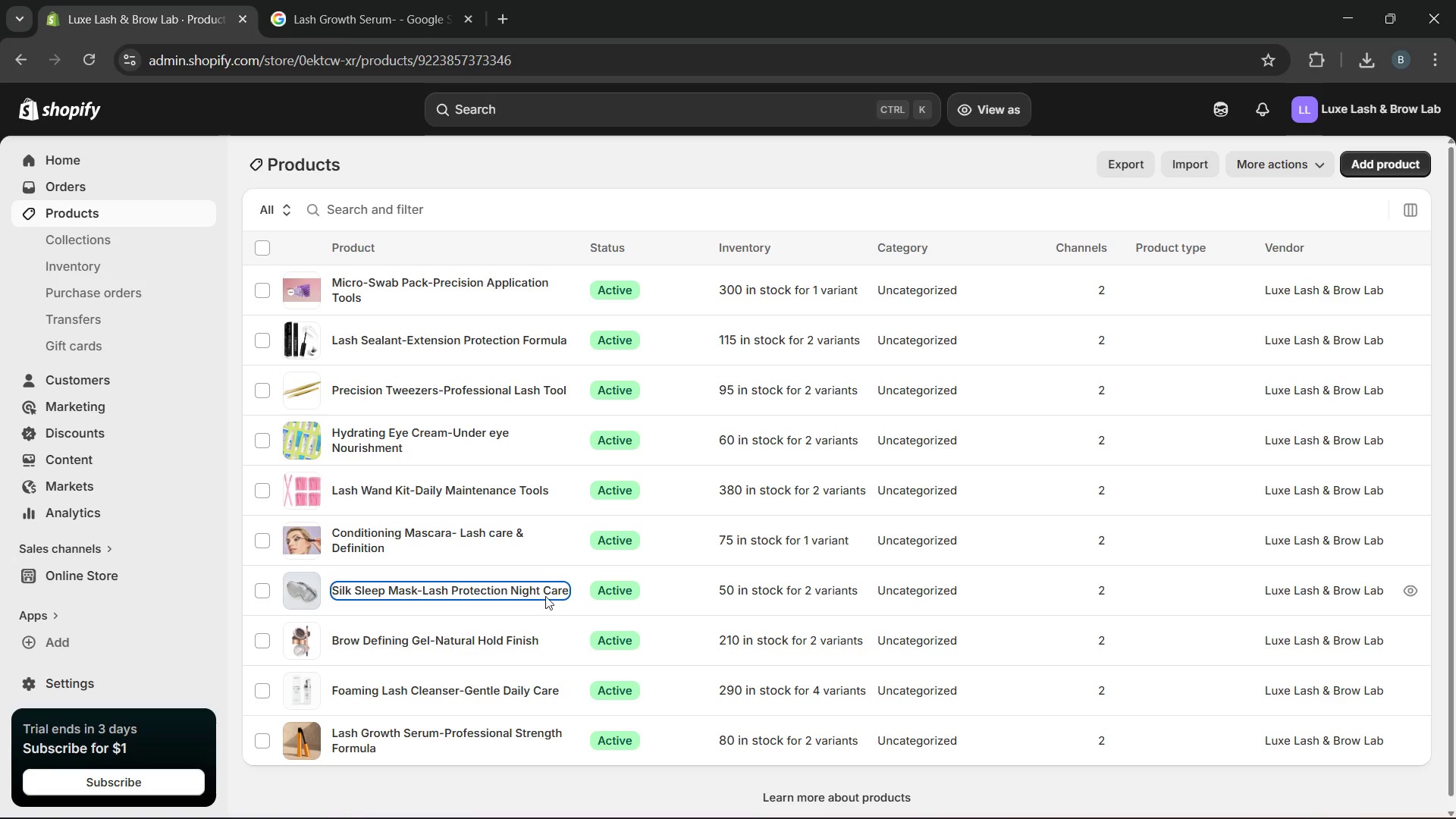 
wait(5.2)
 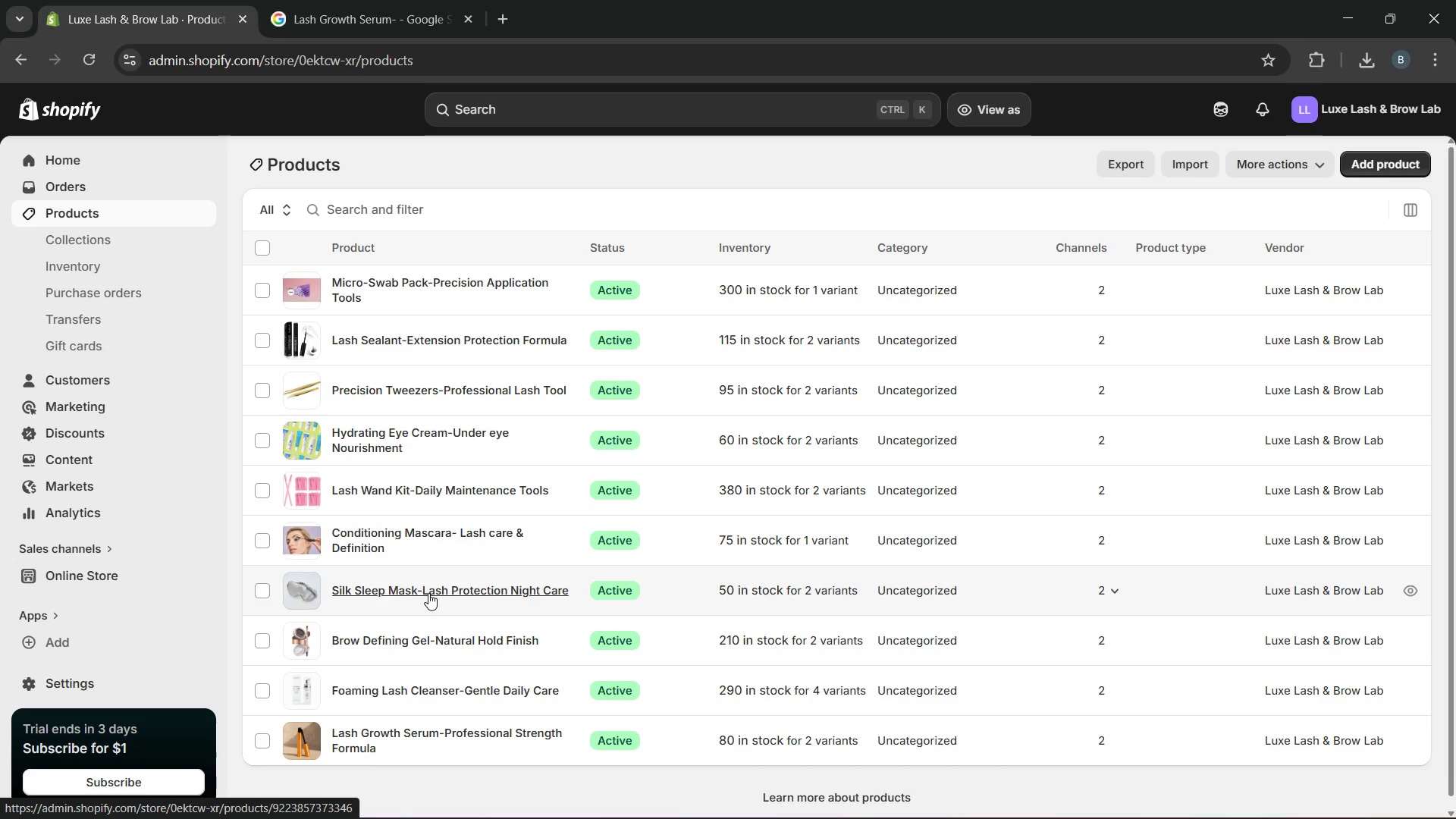 
mouse_move([1079, 663])
 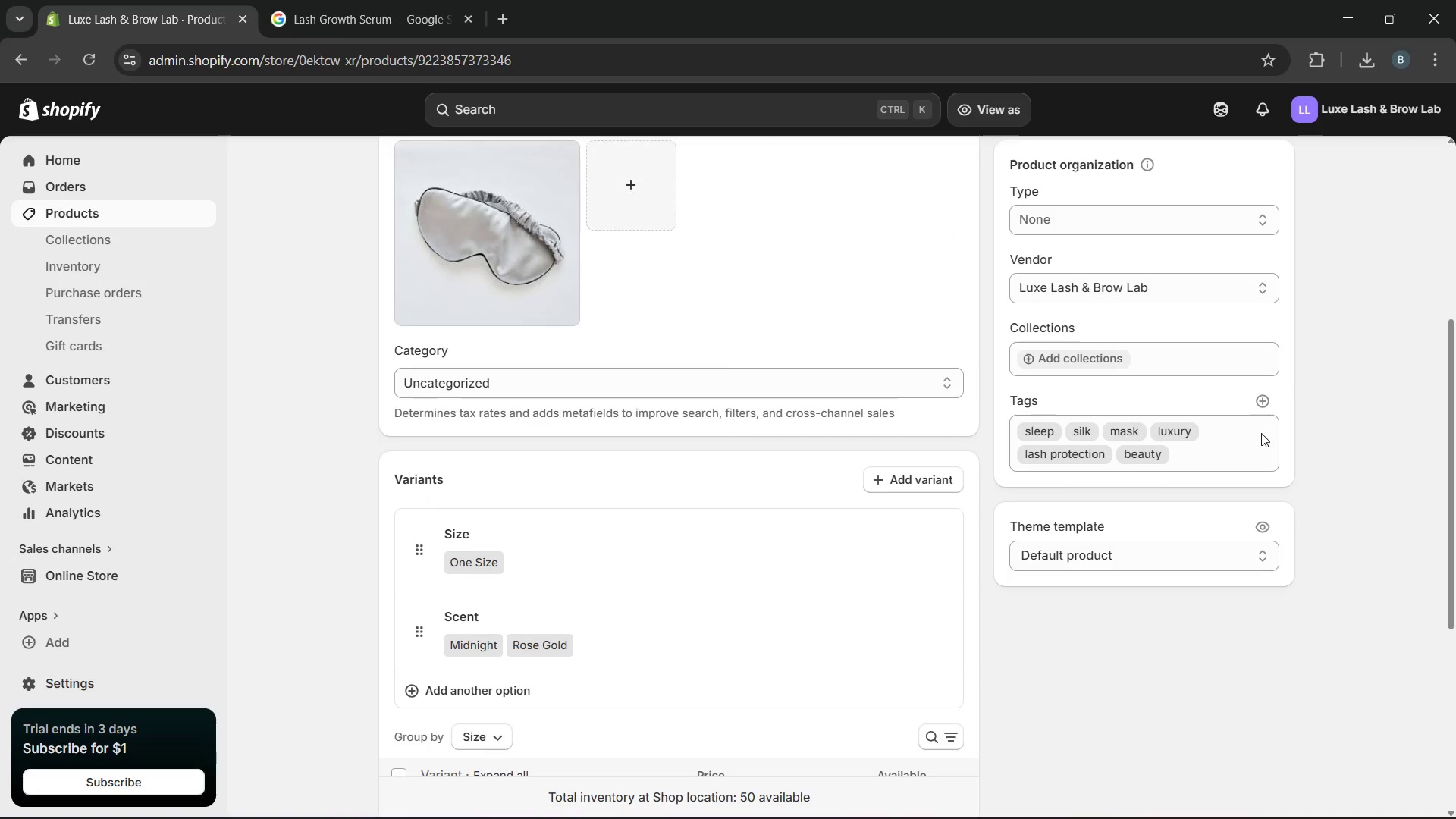 
left_click([1263, 401])
 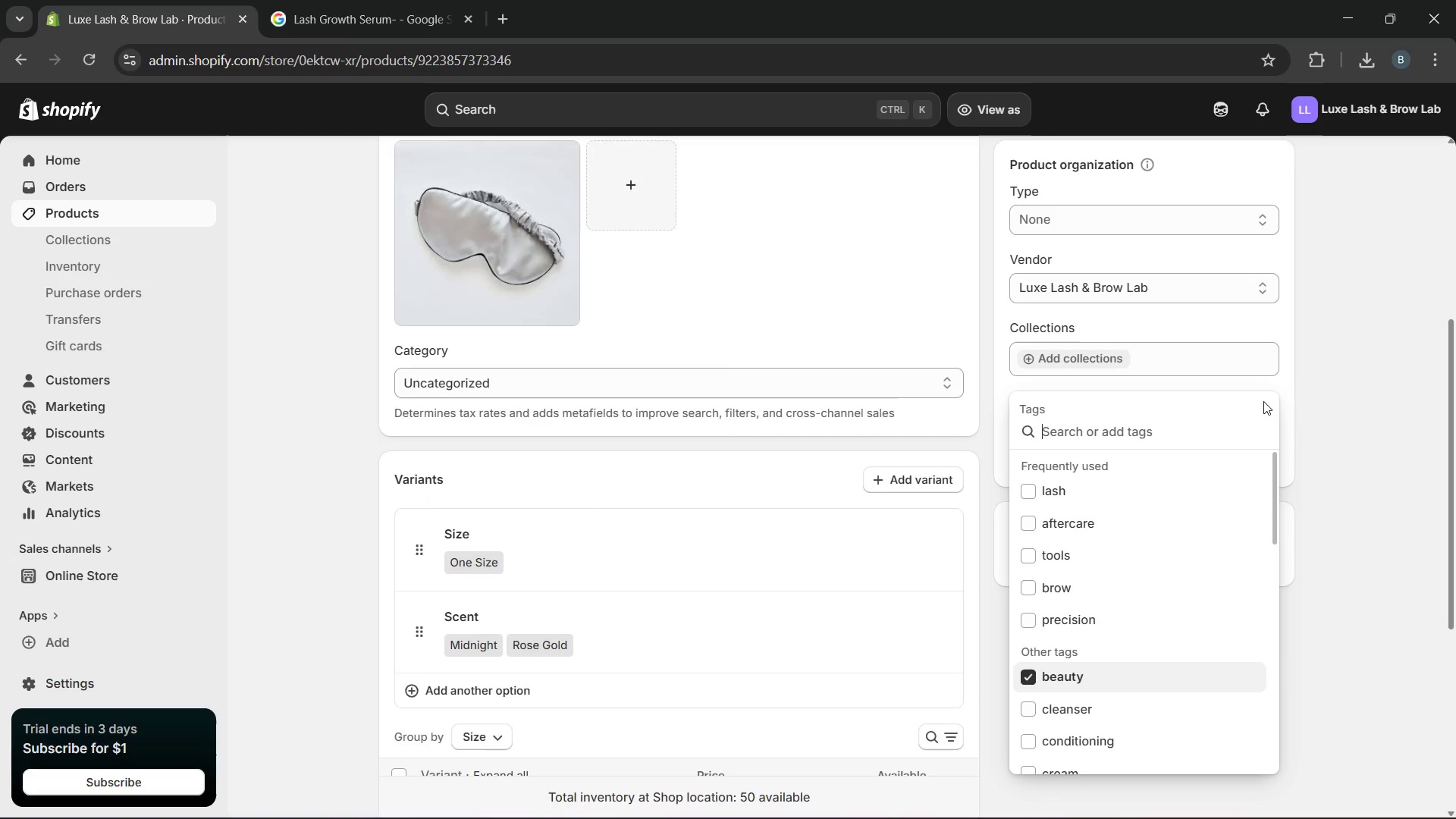 
type(new arrivals)
 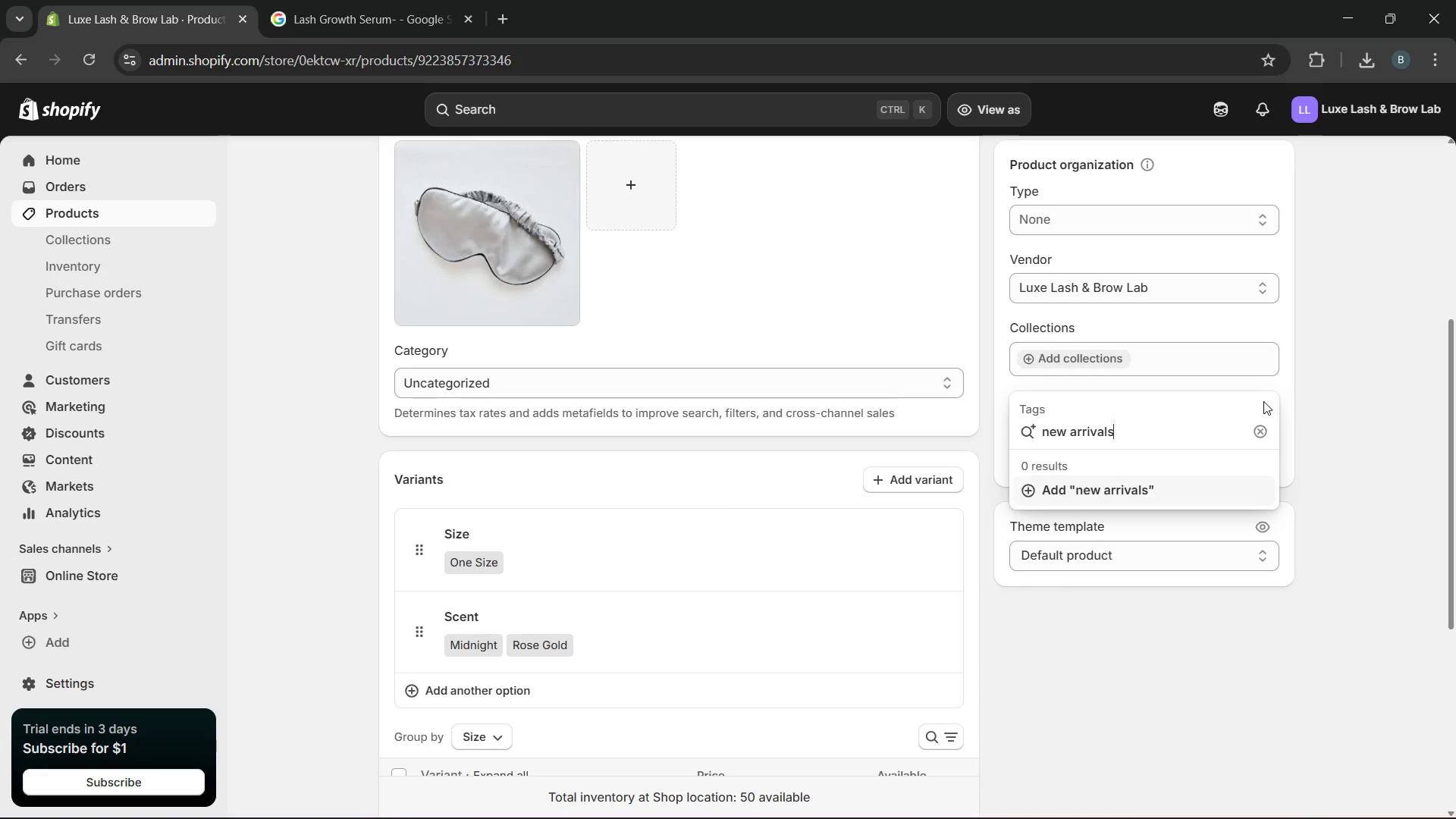 
key(Enter)
 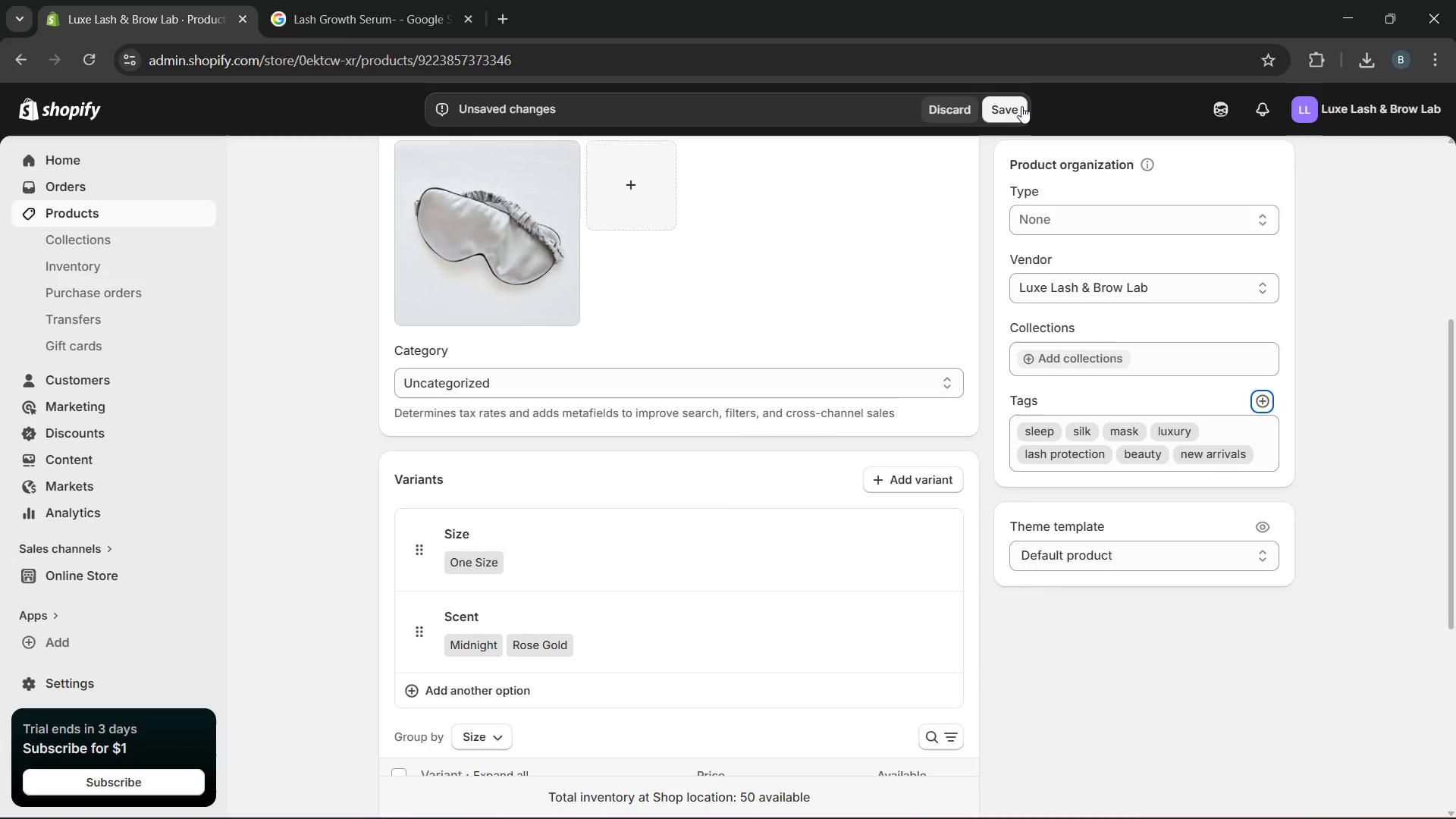 
left_click([1011, 103])
 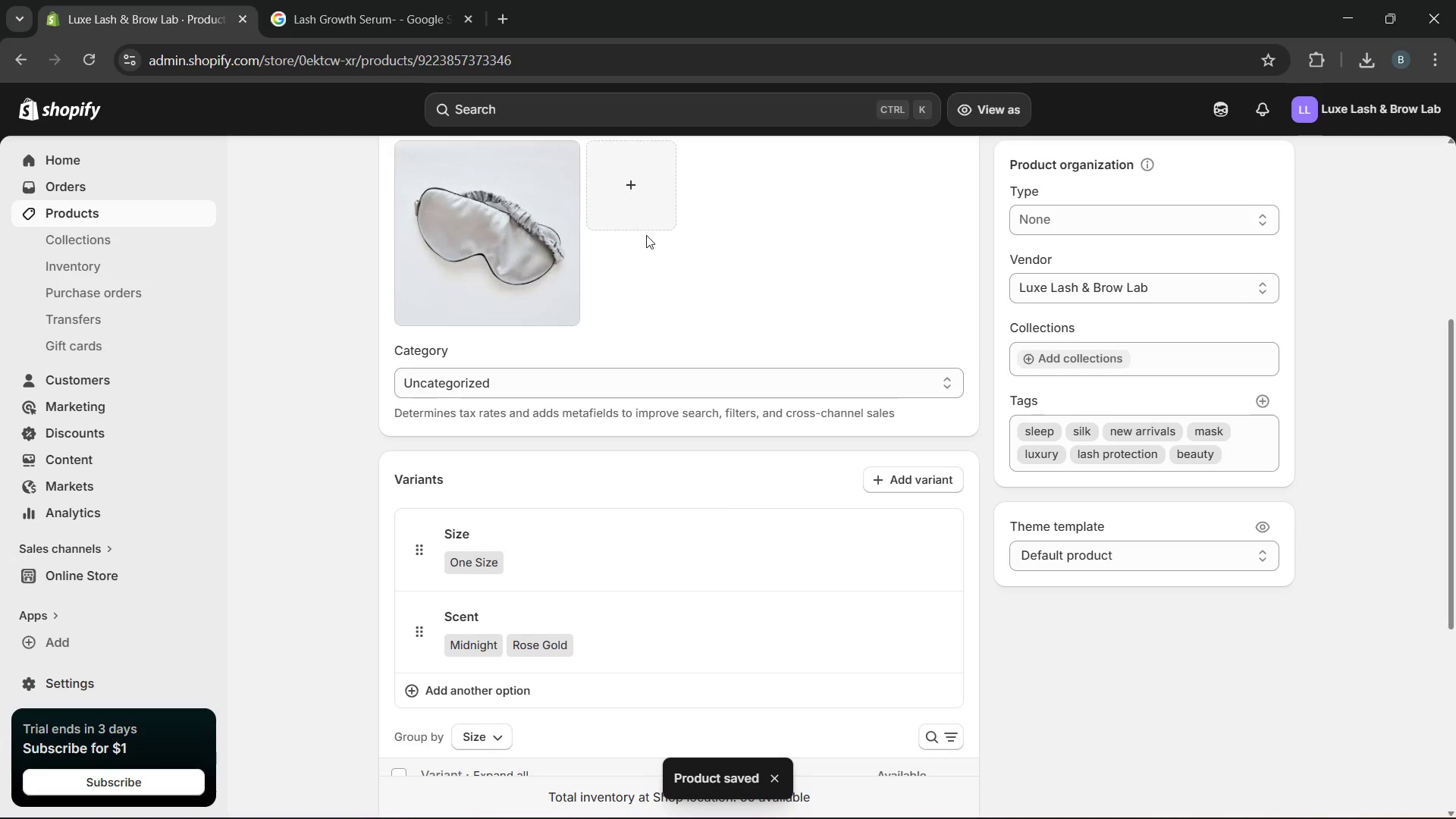 
wait(7.27)
 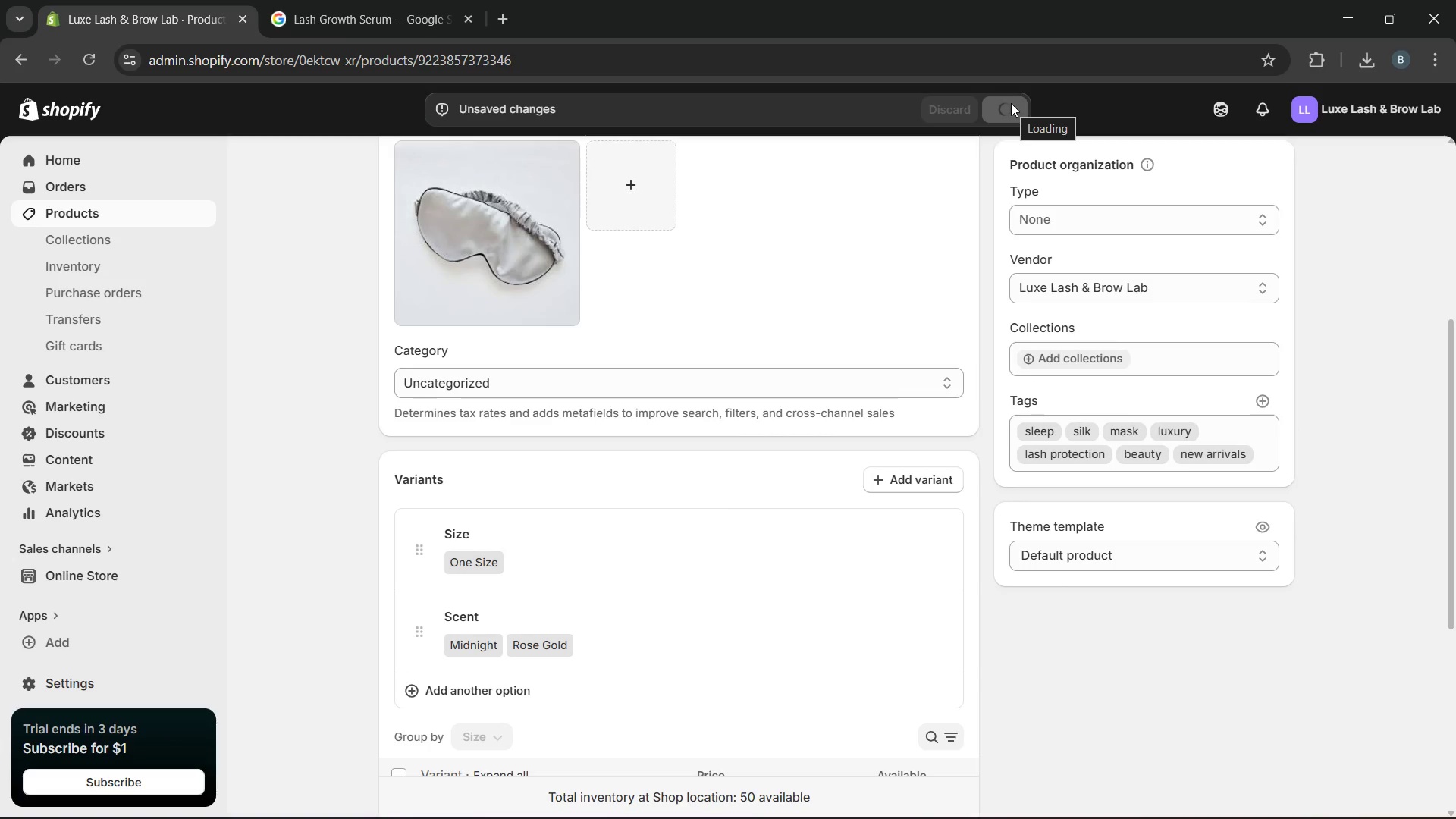 
left_click([176, 240])
 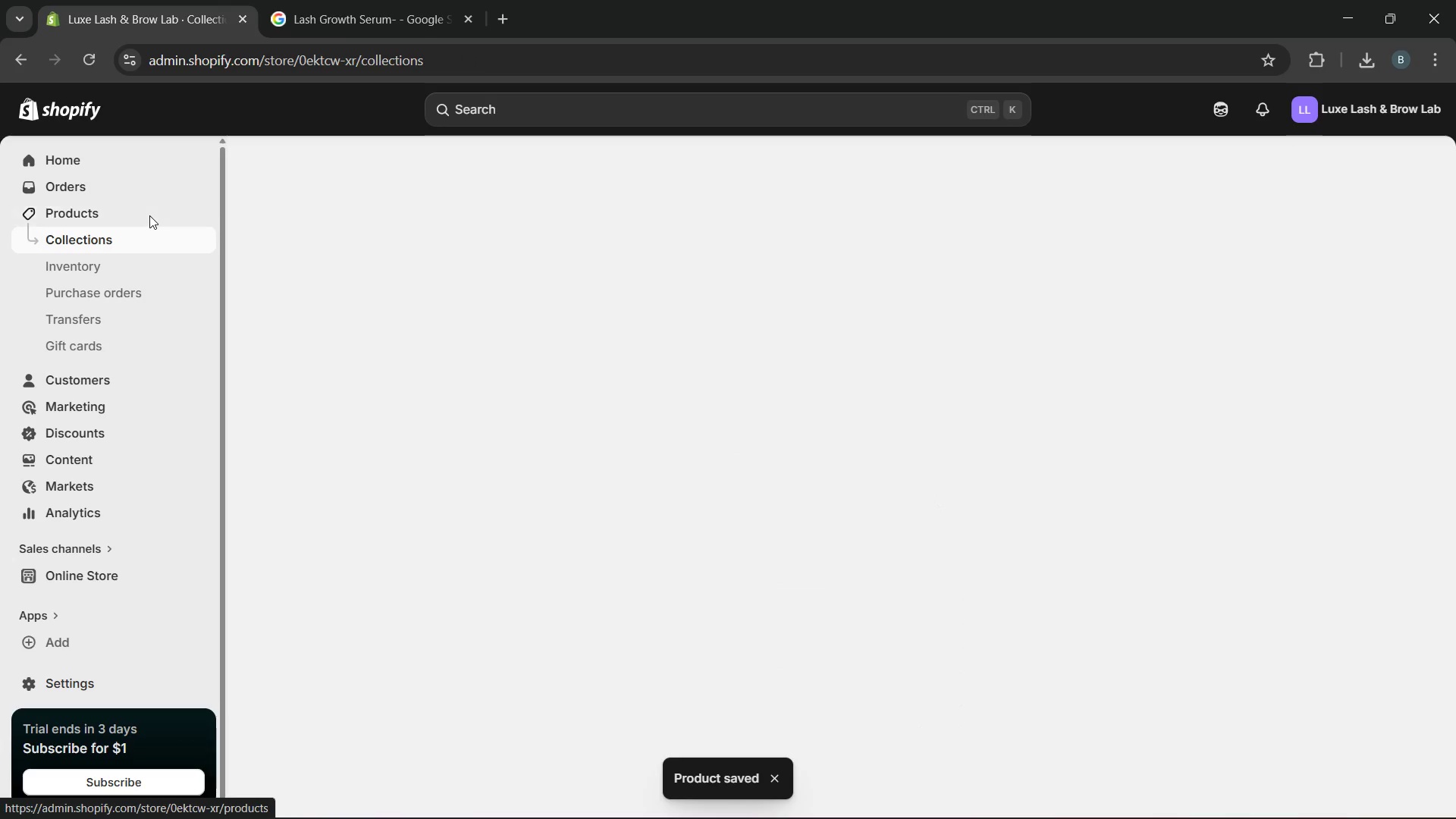 
left_click([149, 215])
 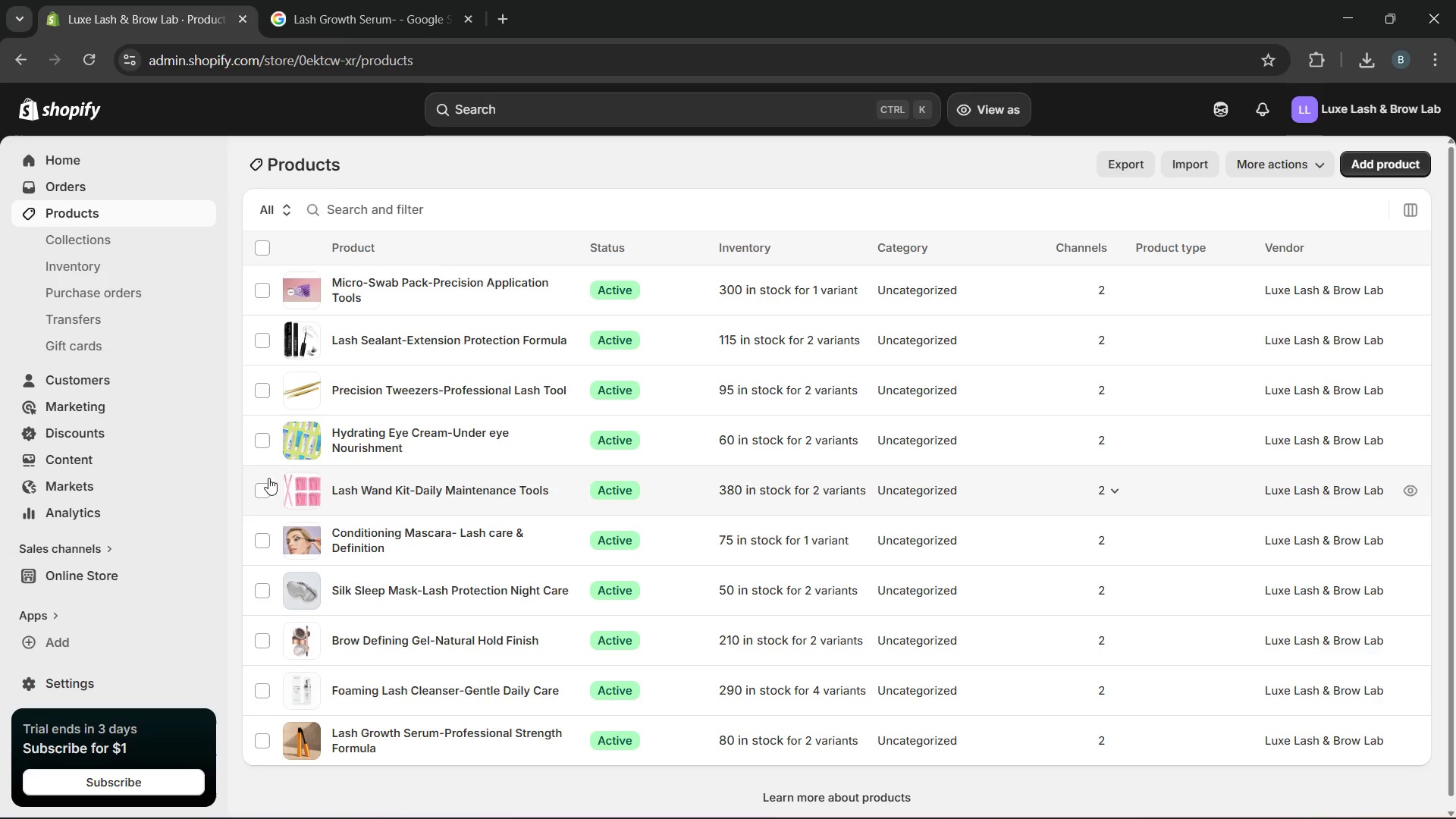 
left_click([120, 240])
 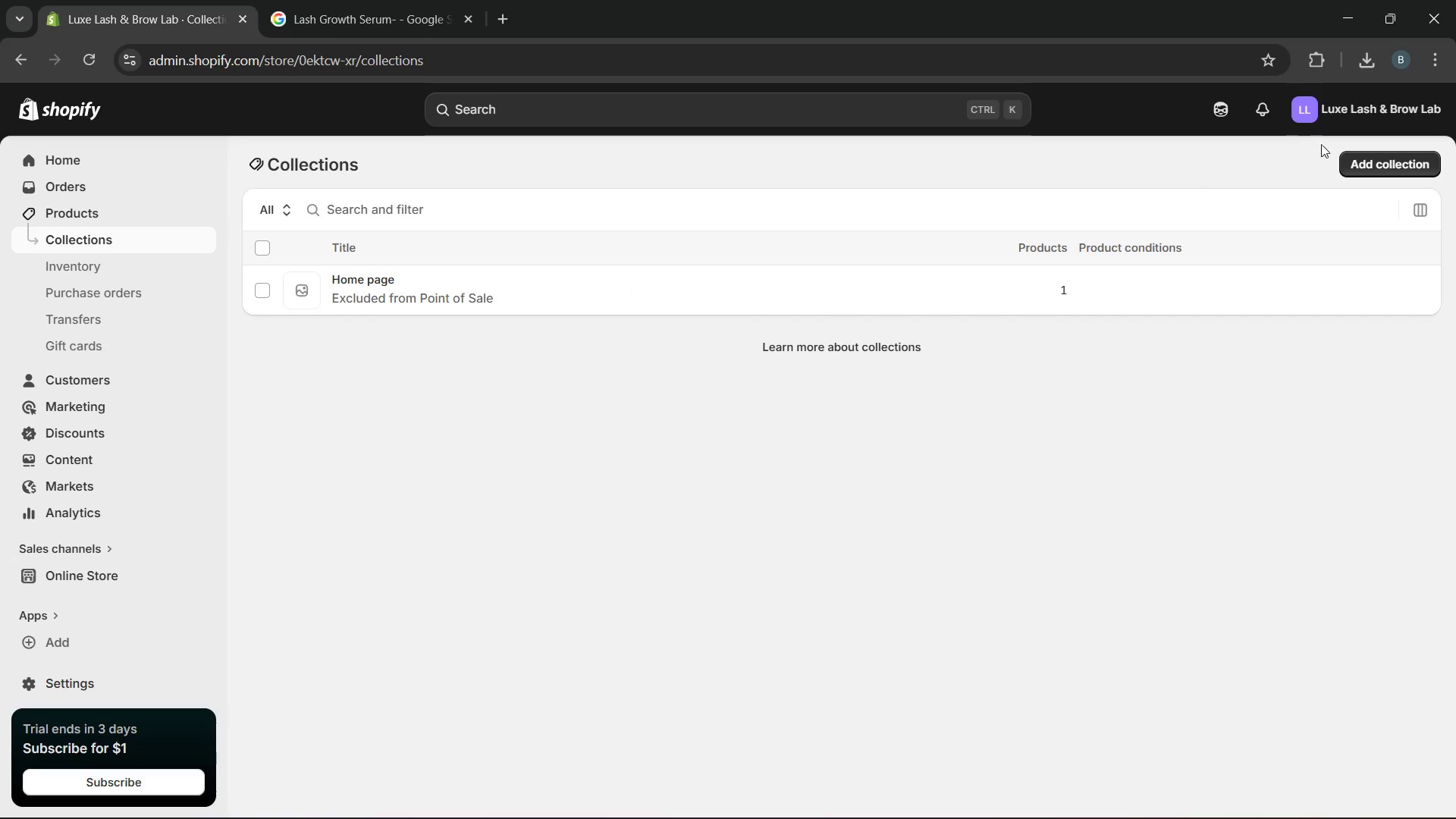 
left_click([1395, 168])
 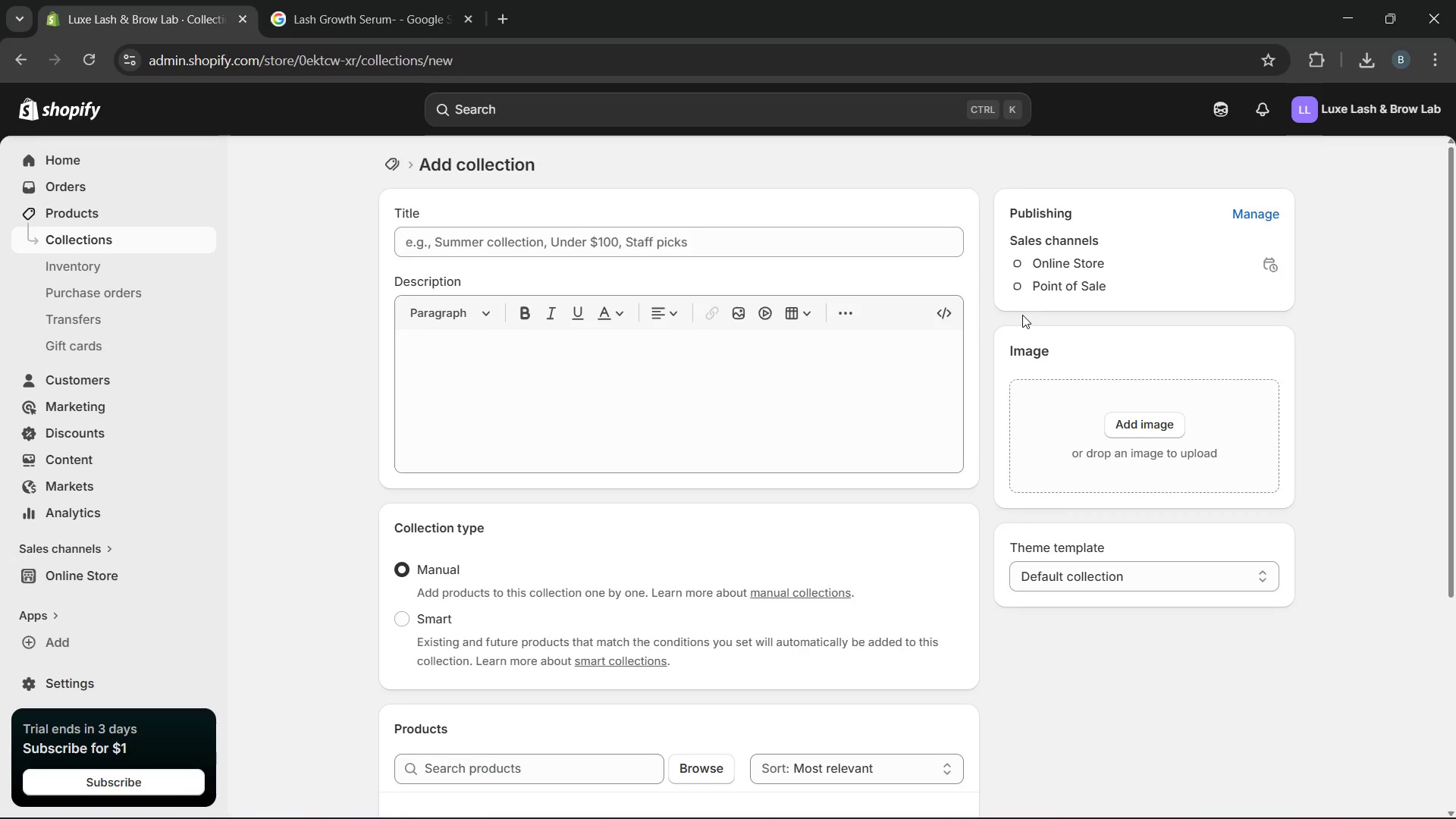 
key(CapsLock)
 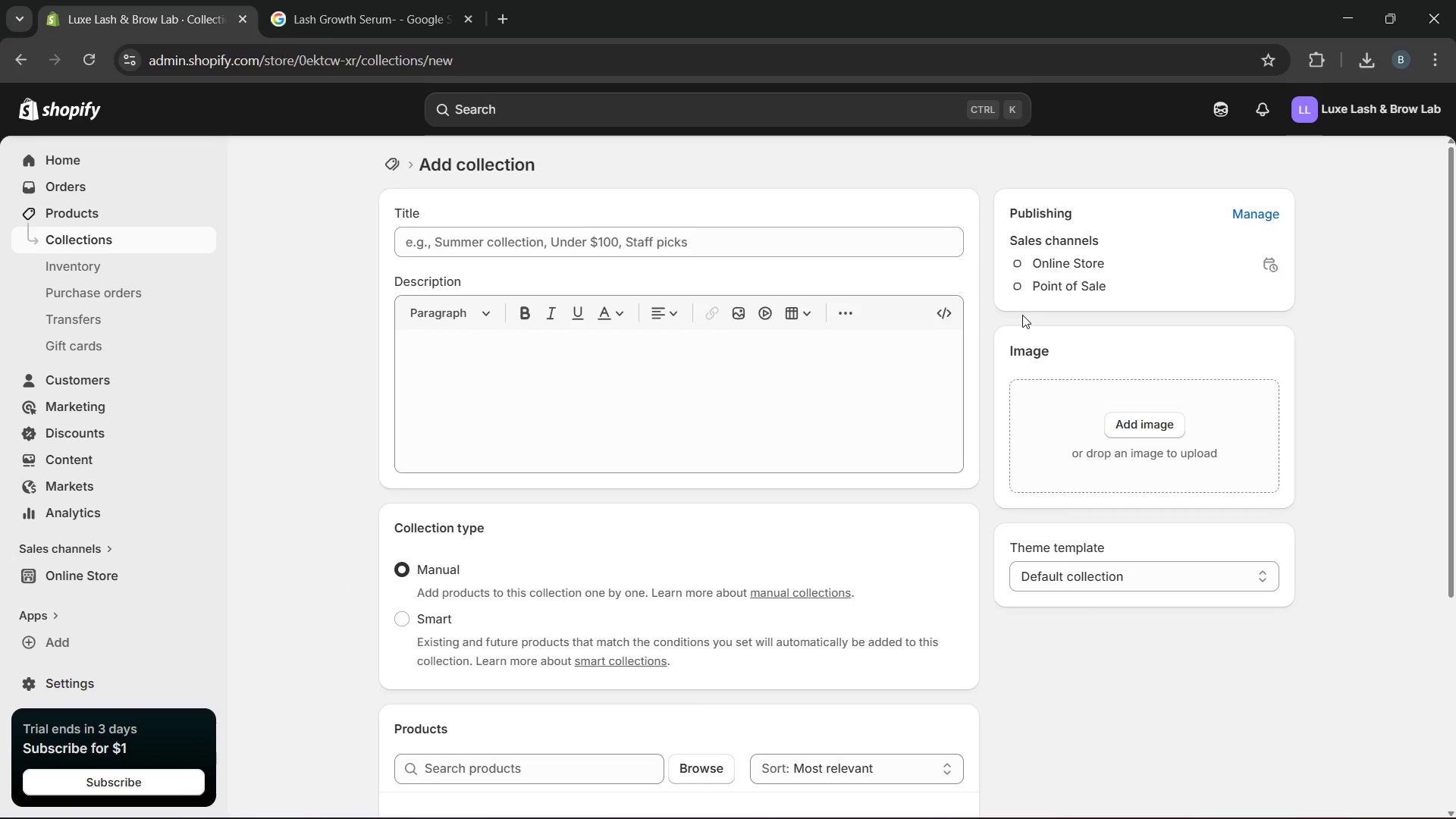 
key(N)
 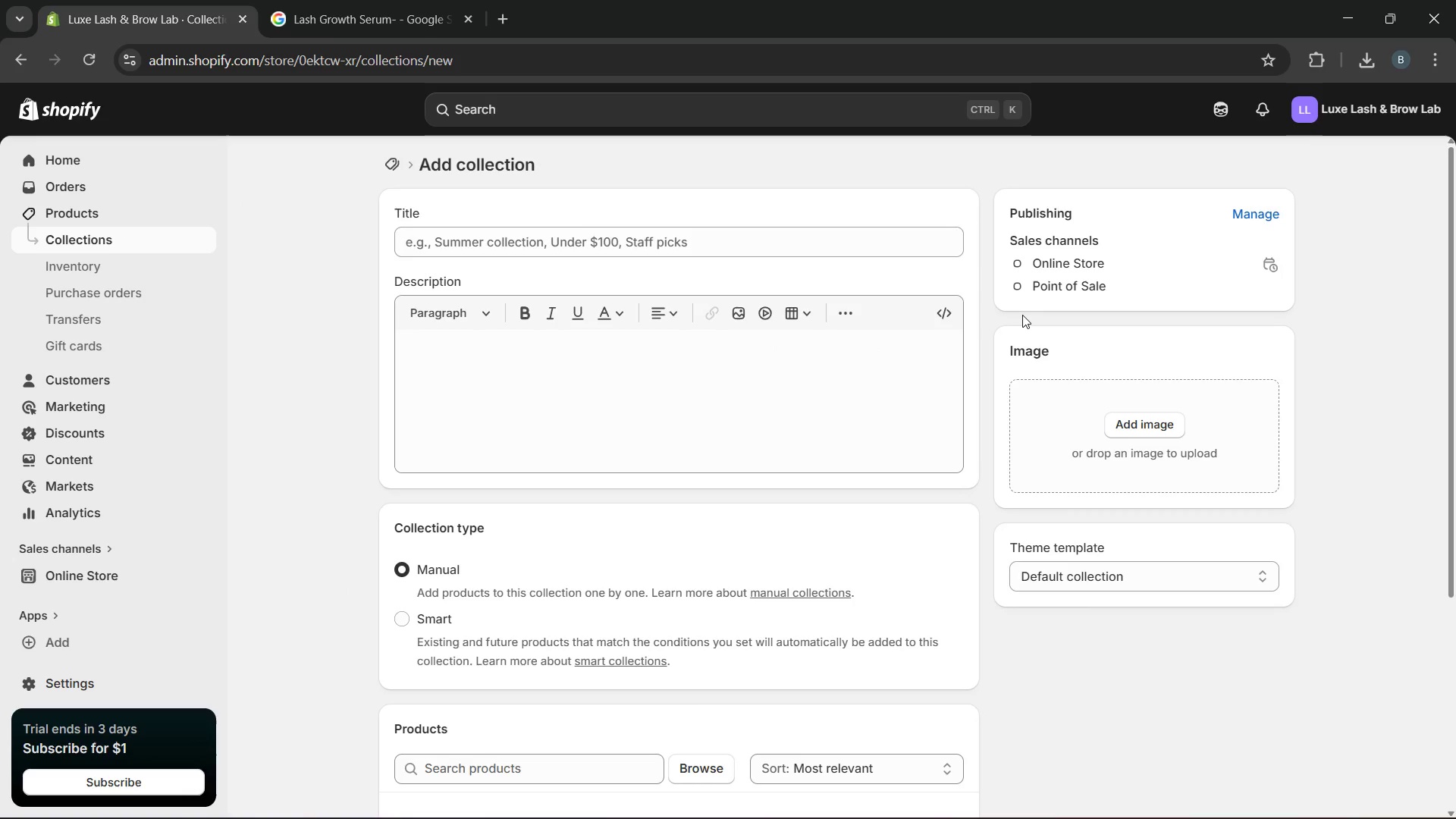 
key(CapsLock)
 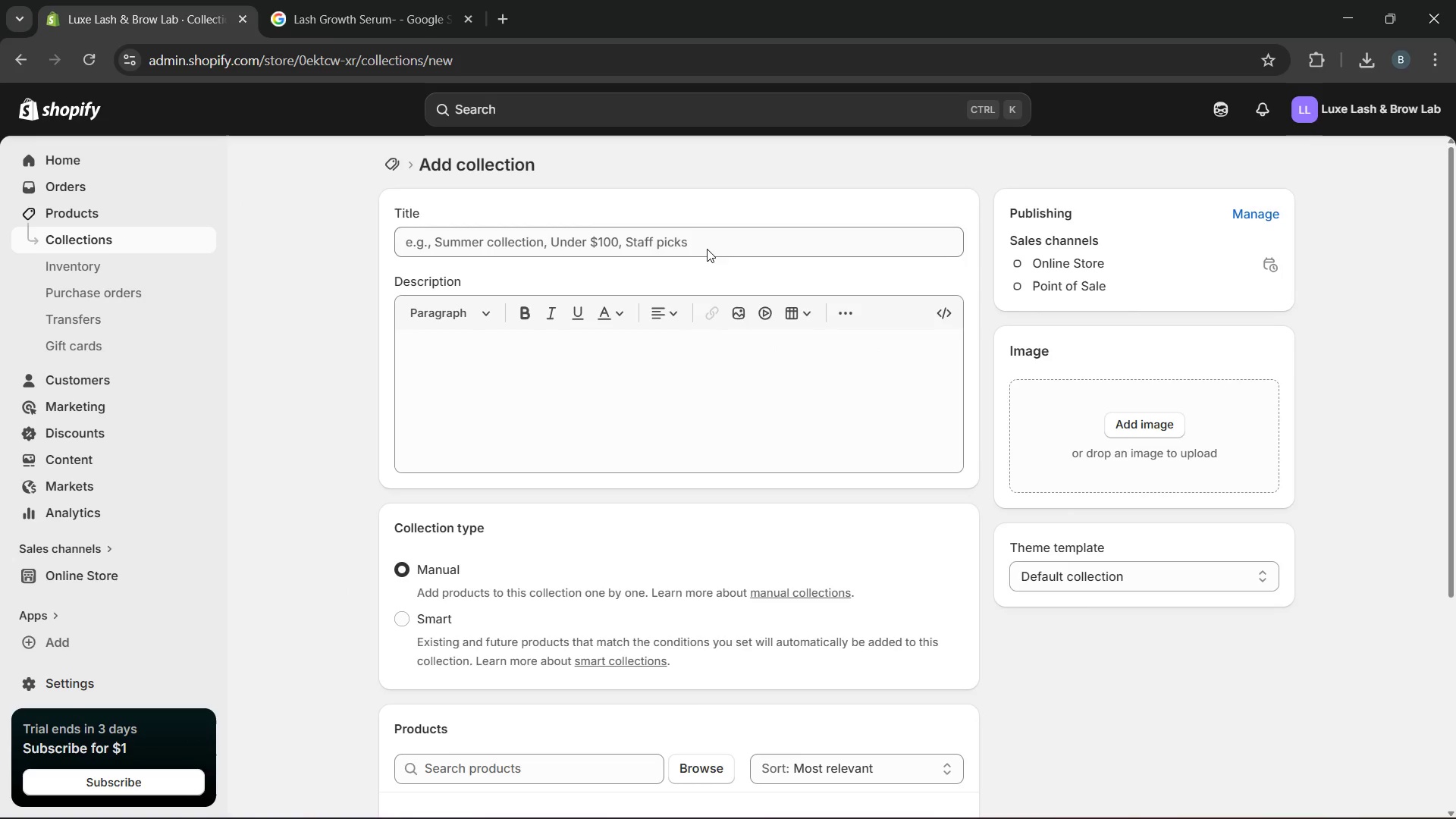 
left_click([706, 241])
 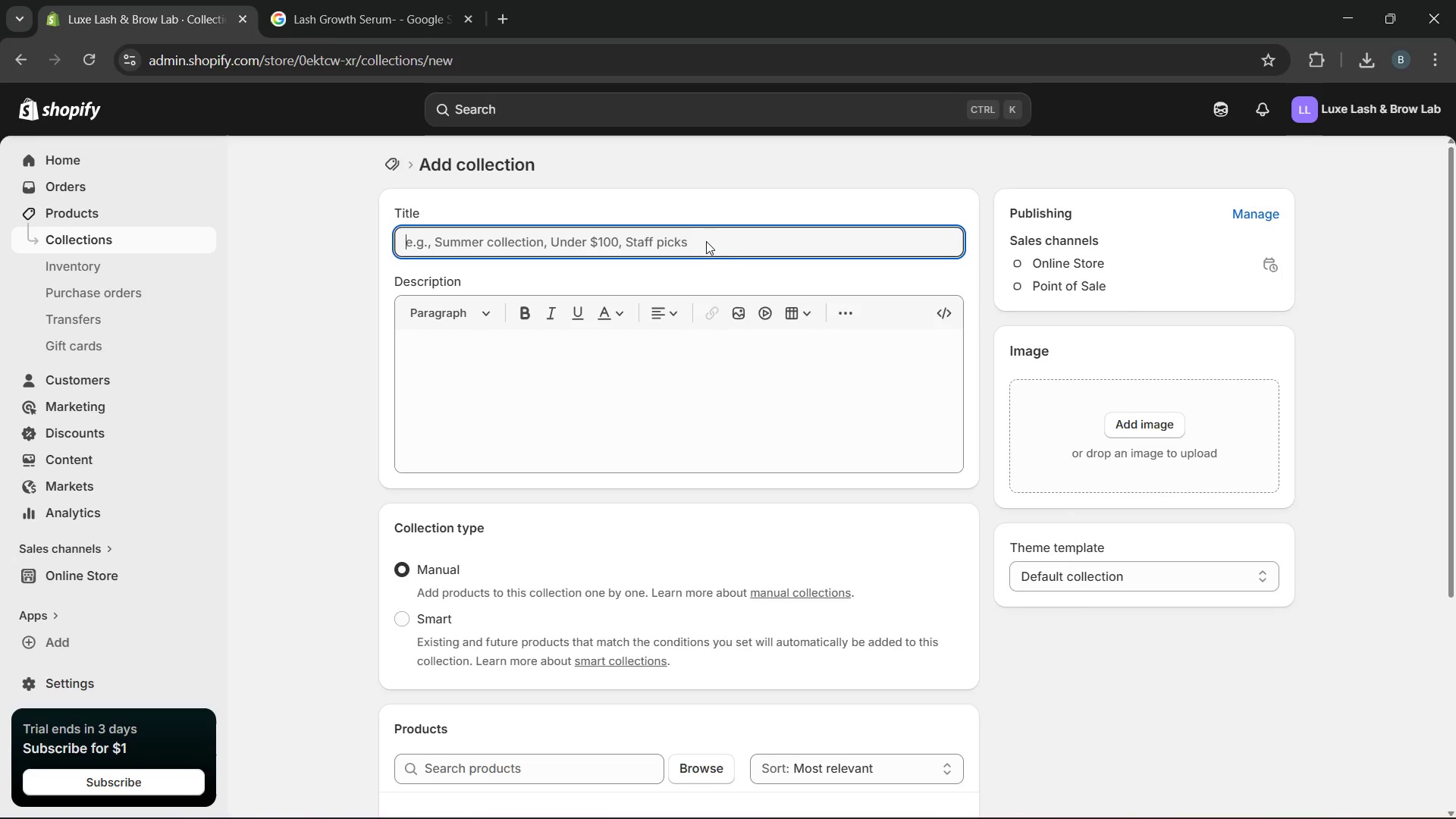 
type(New Arrivals)
 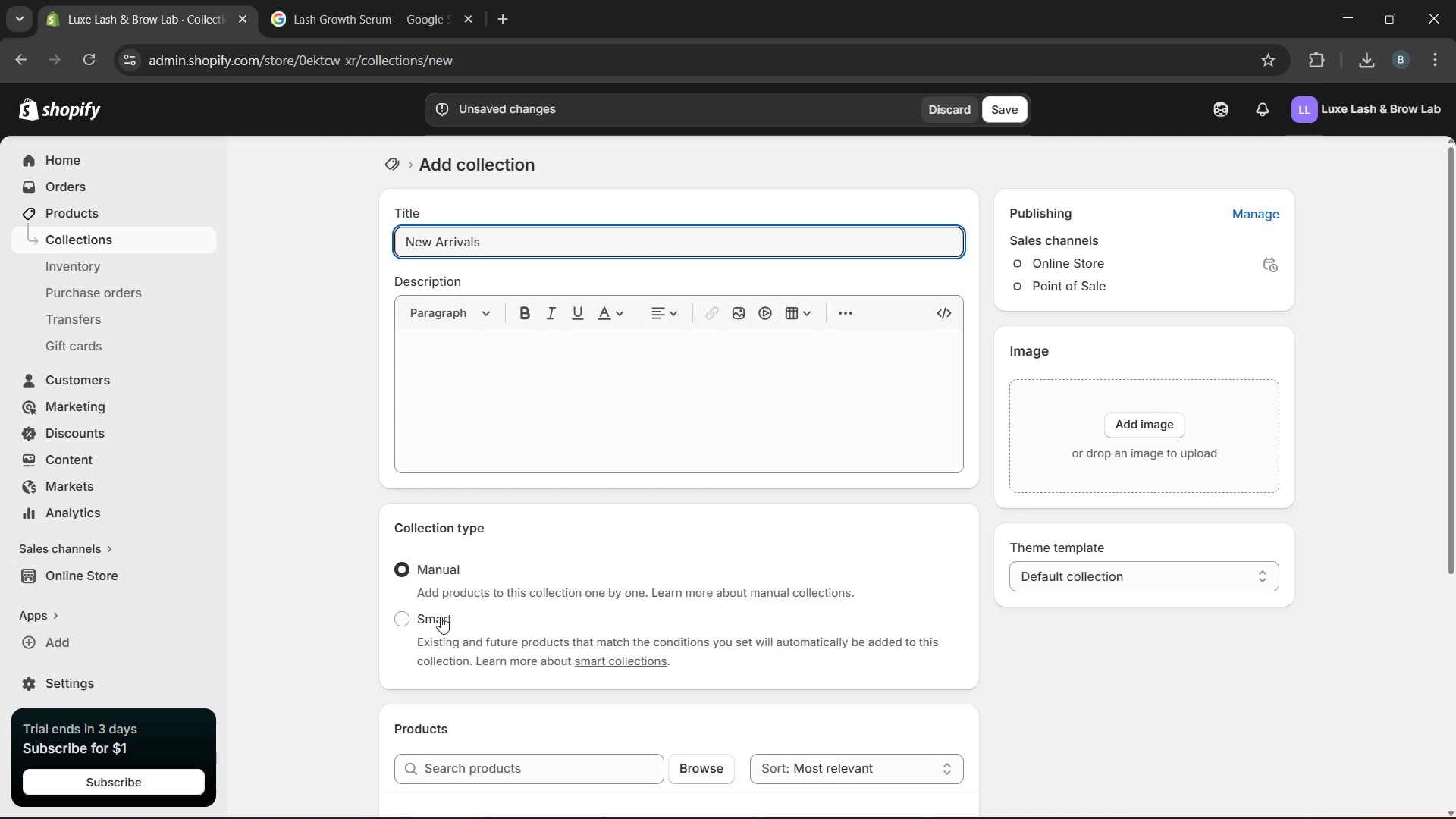 
left_click([437, 618])
 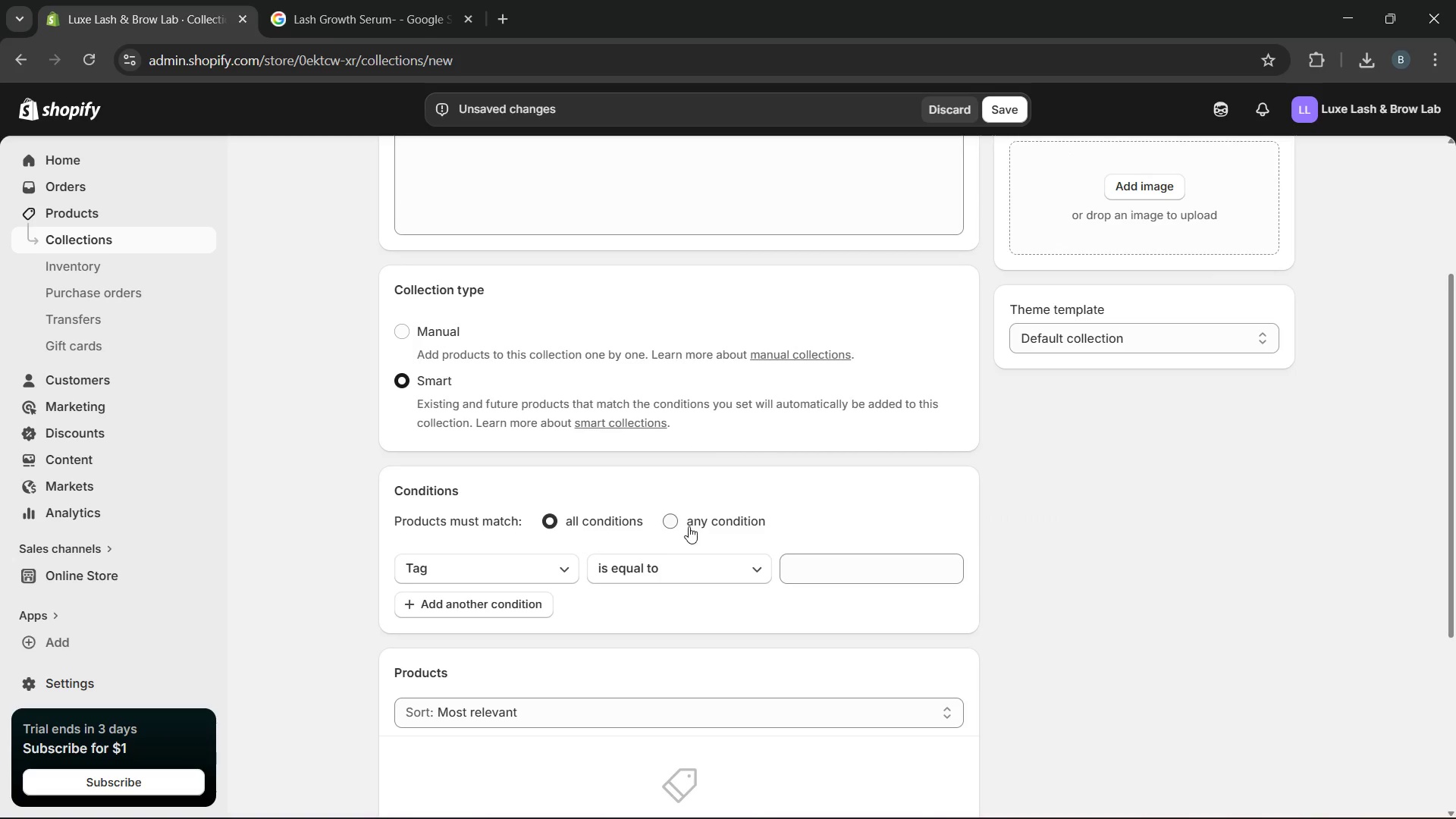 
left_click([846, 580])
 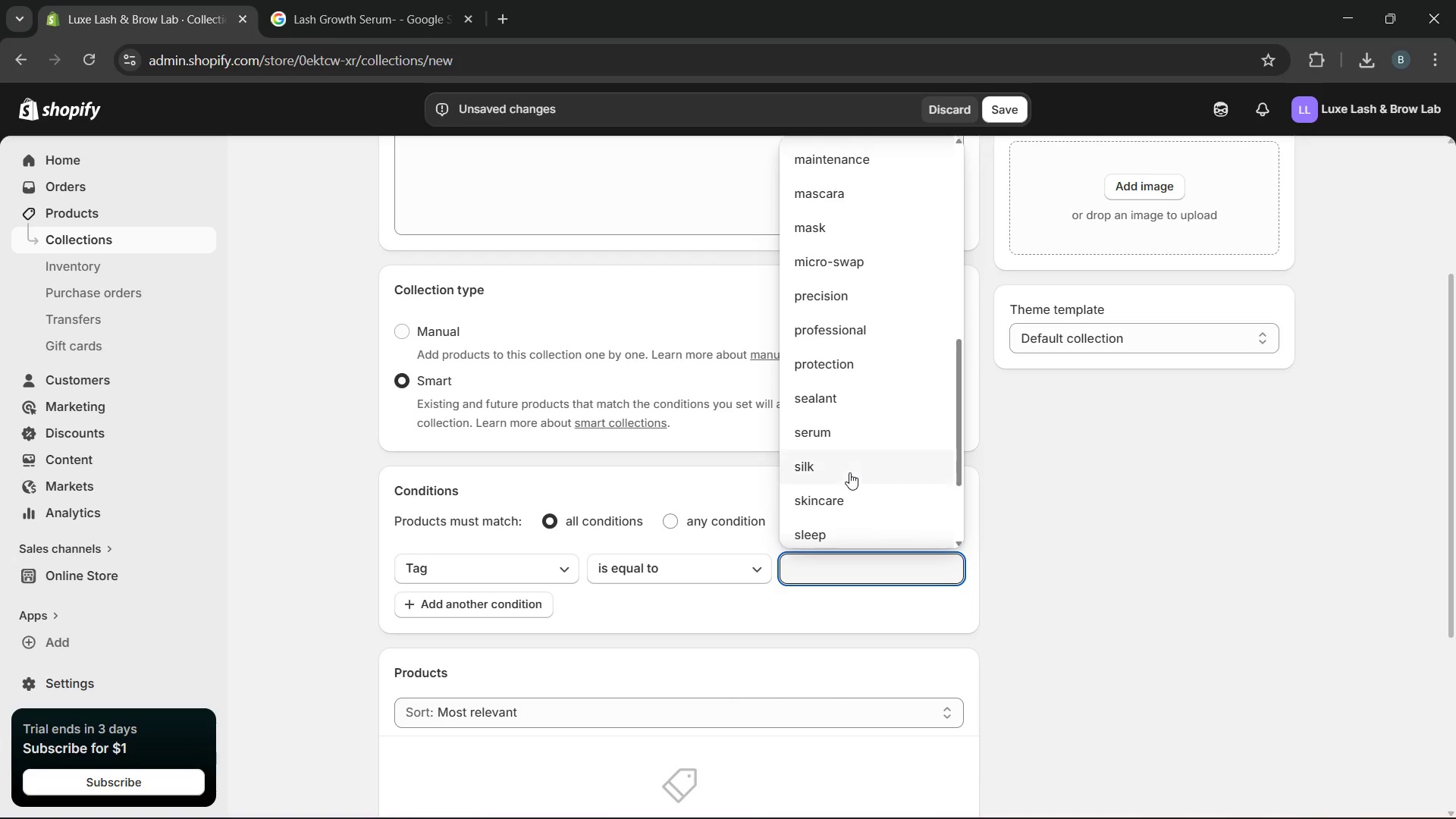 
wait(7.02)
 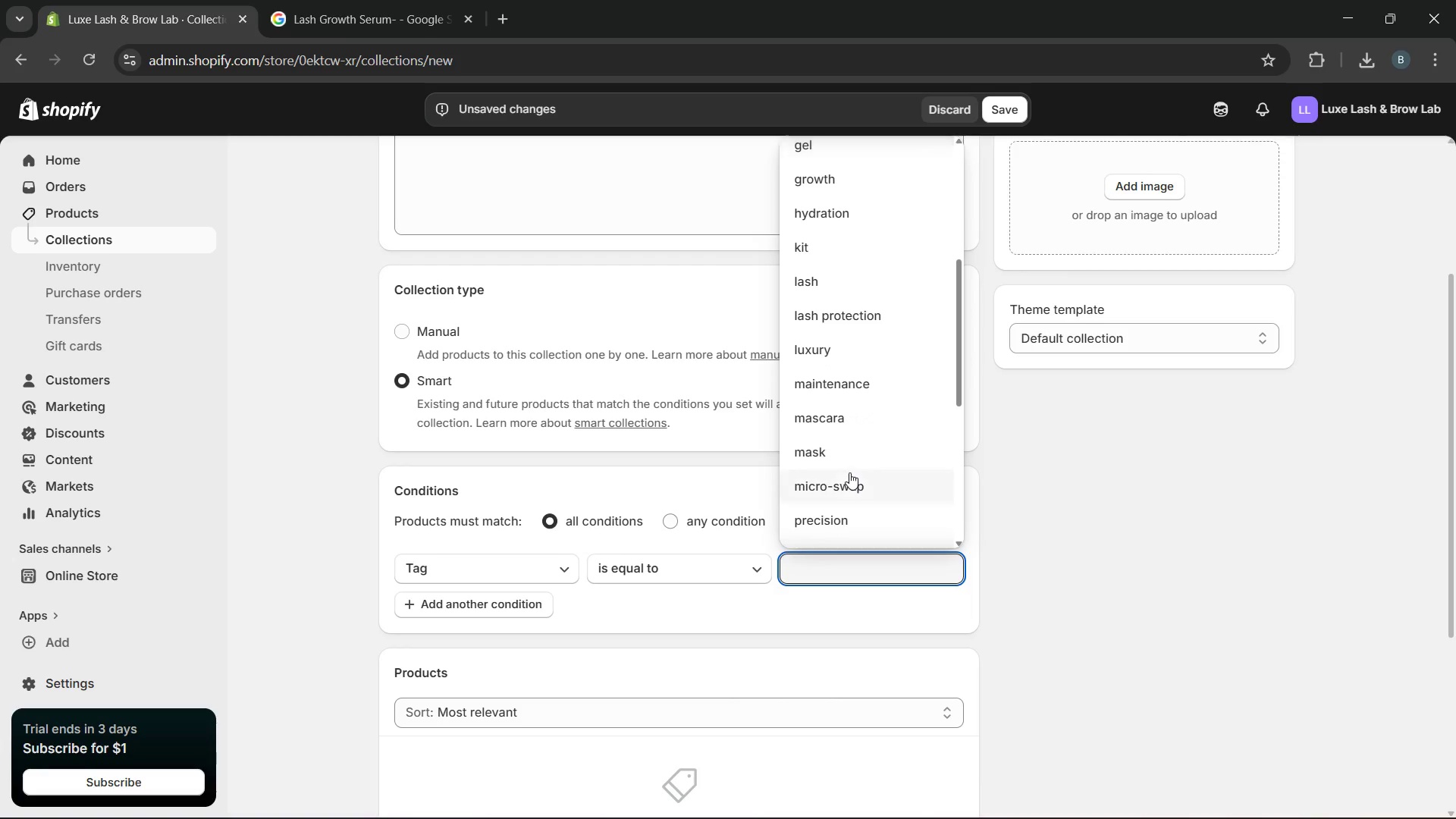 
type(new )
 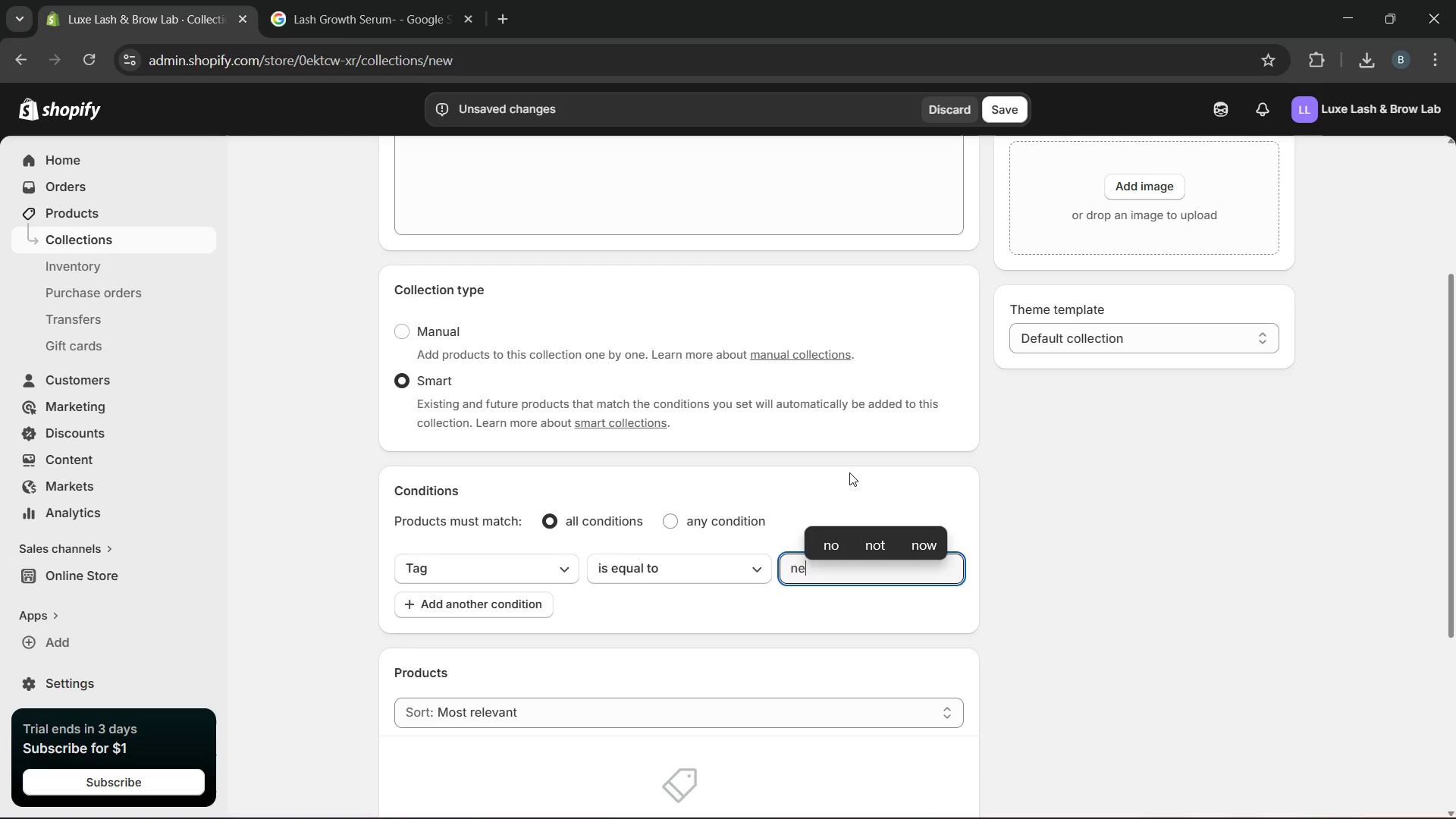 
wait(5.66)
 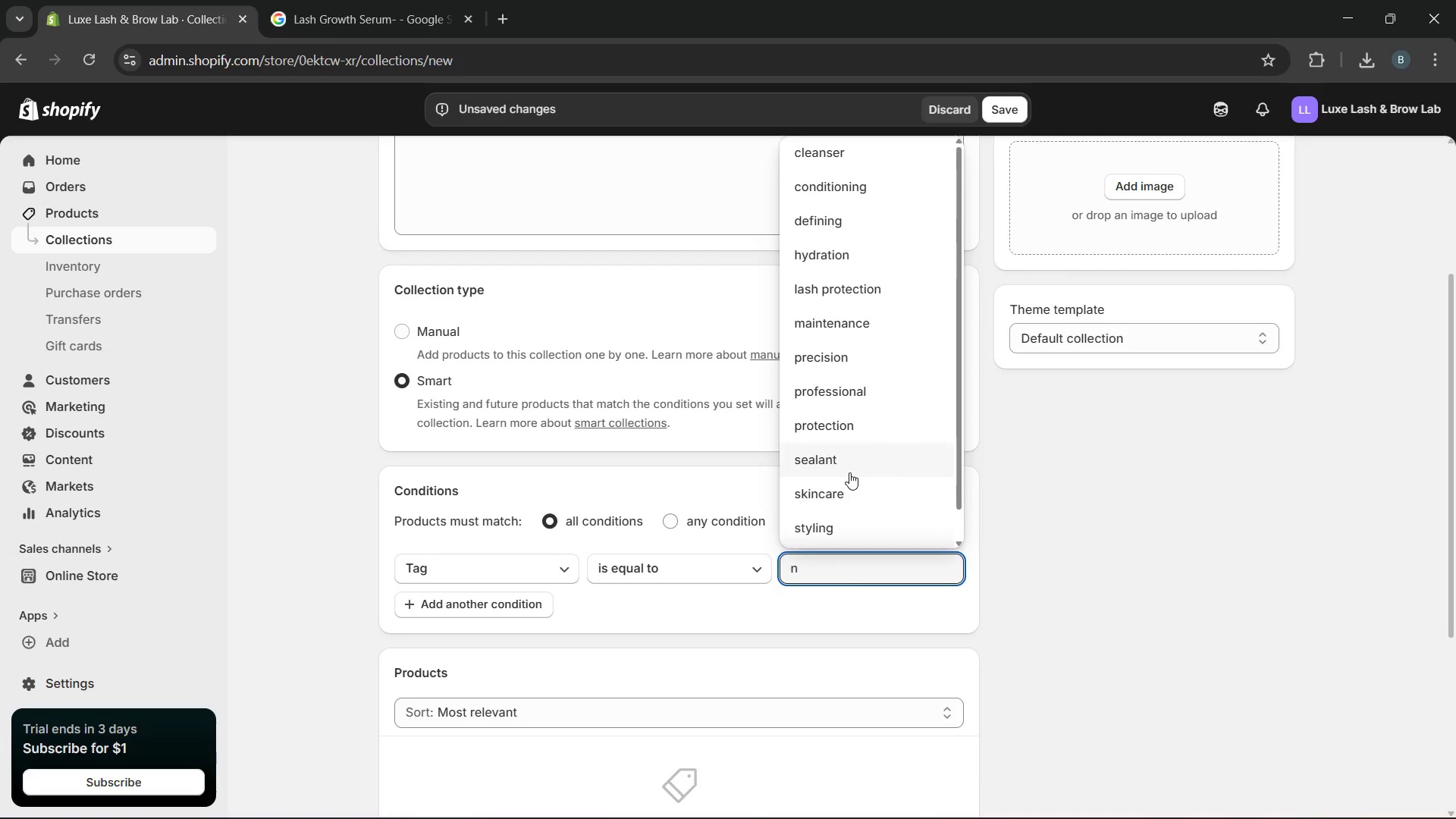 
key(W)
 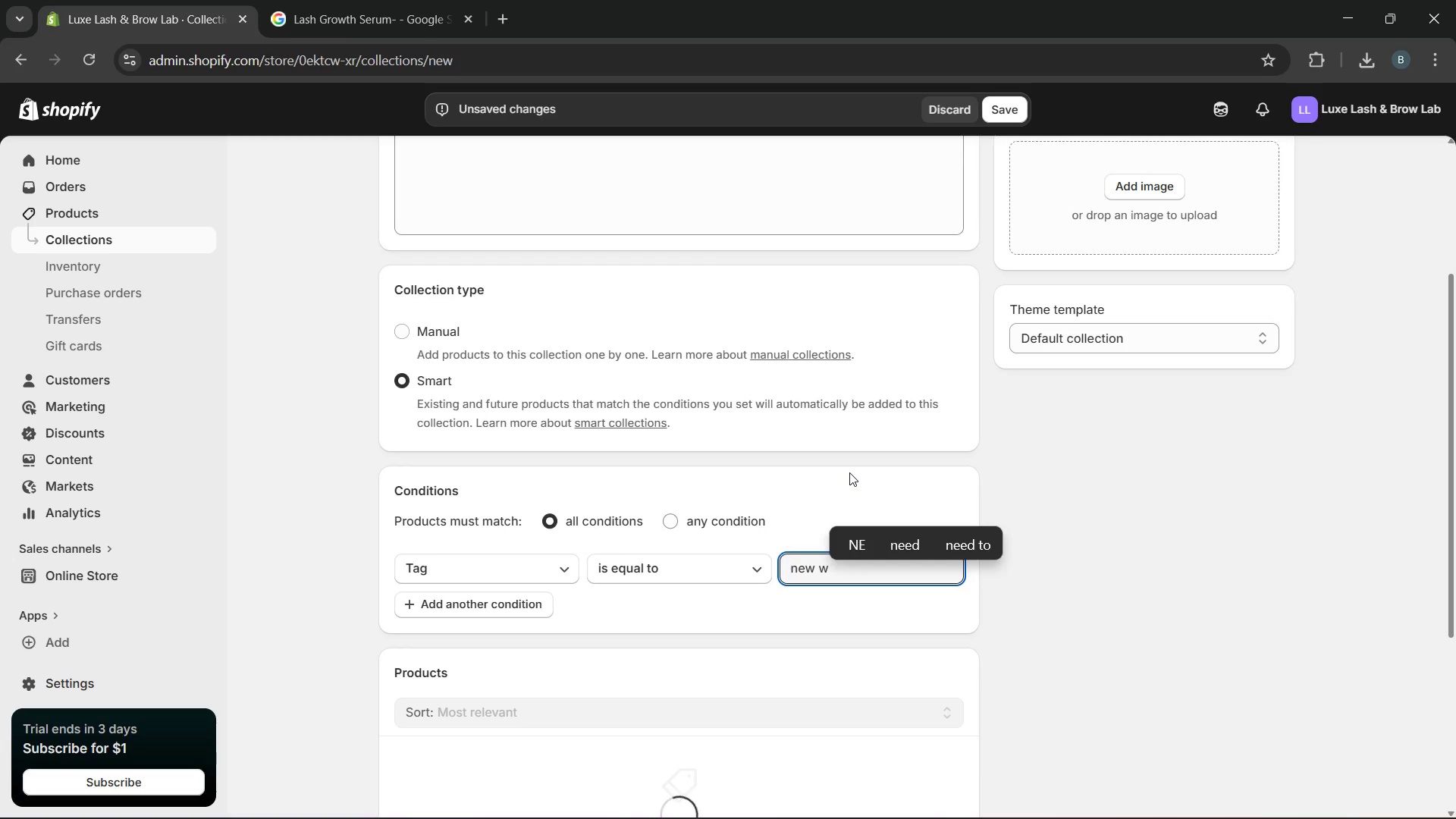 
key(Backspace)
 